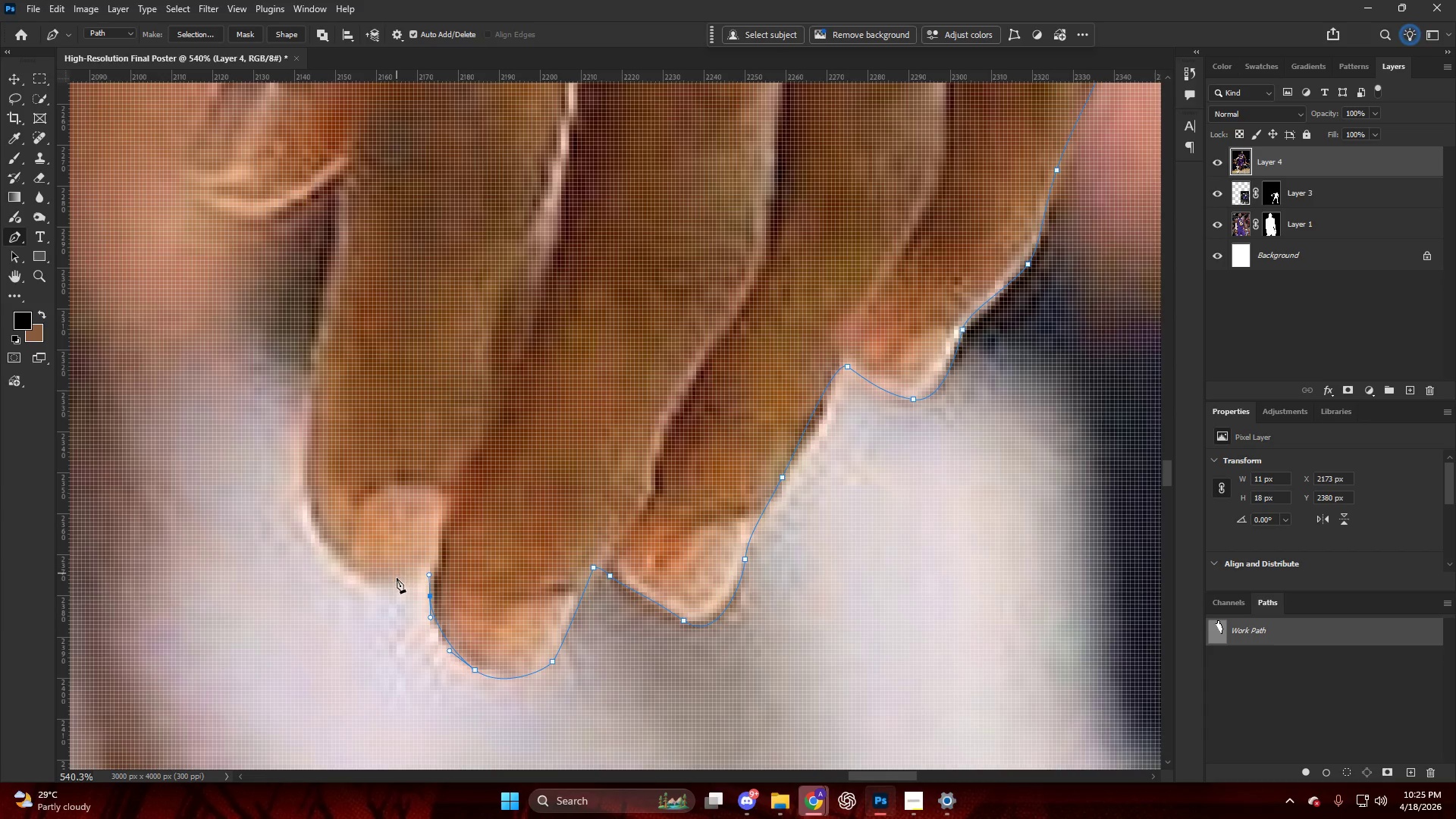 
left_click_drag(start_coordinate=[397, 582], to_coordinate=[365, 580])
 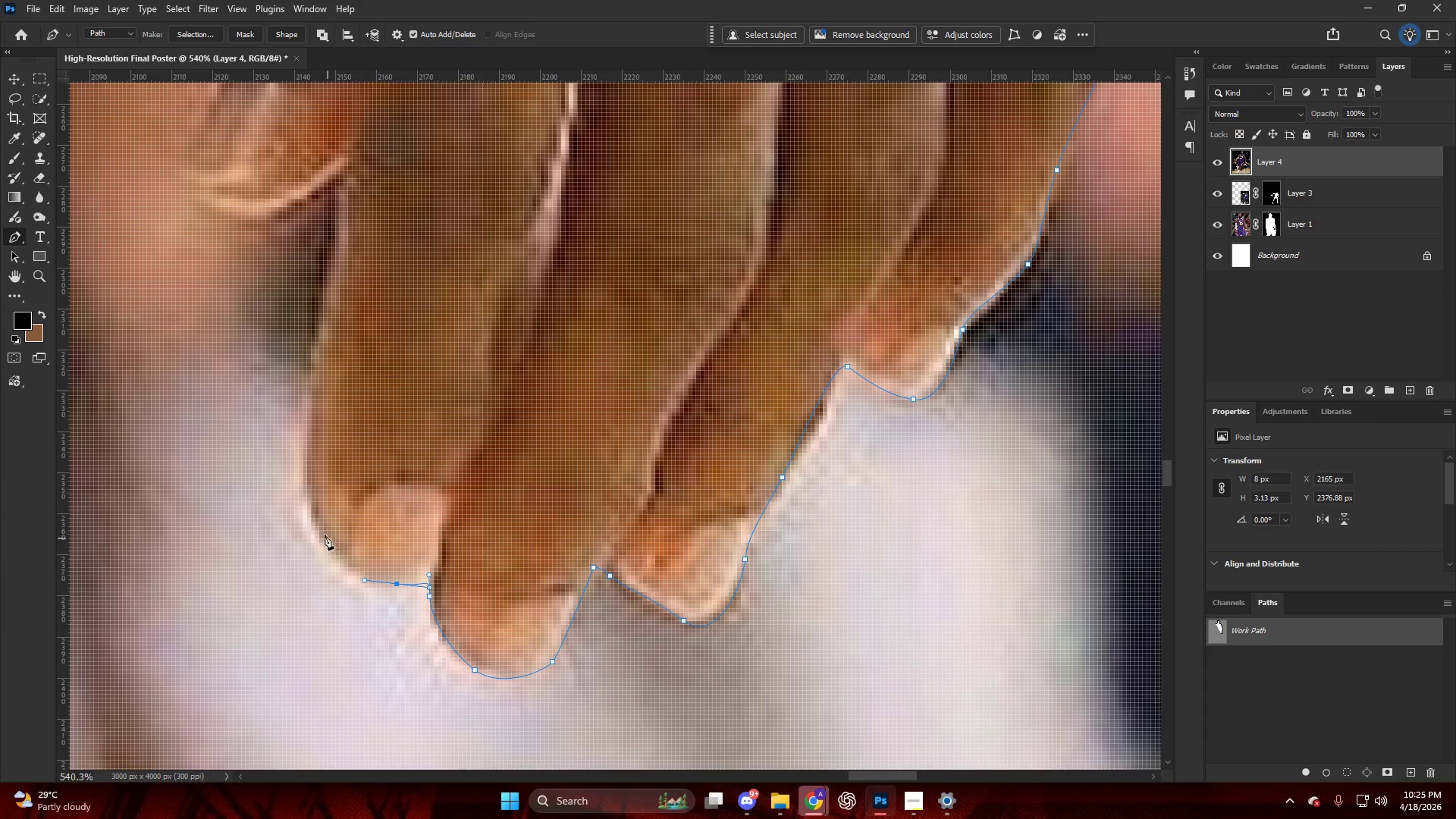 
left_click_drag(start_coordinate=[314, 522], to_coordinate=[305, 469])
 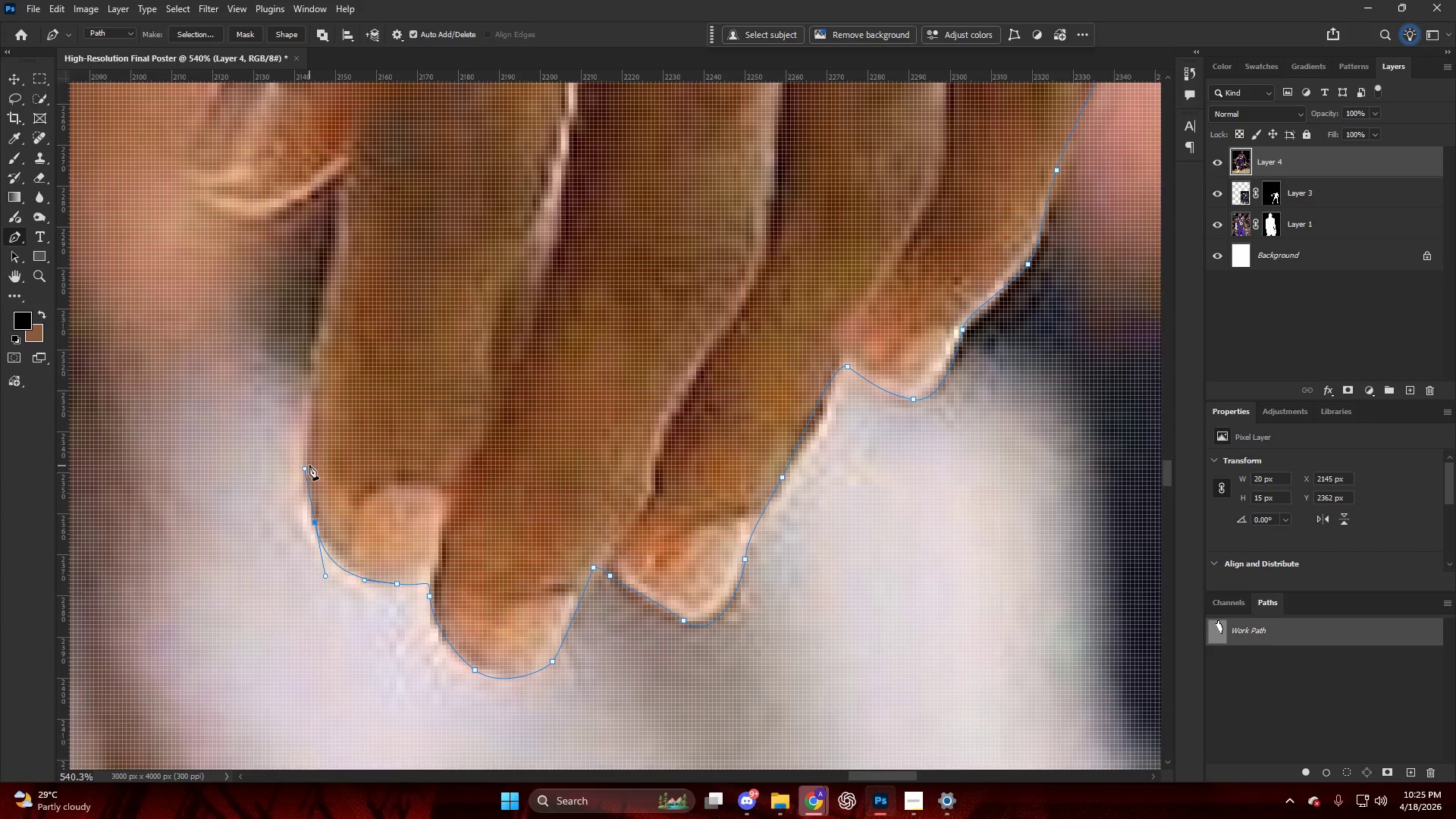 
left_click_drag(start_coordinate=[311, 447], to_coordinate=[328, 382])
 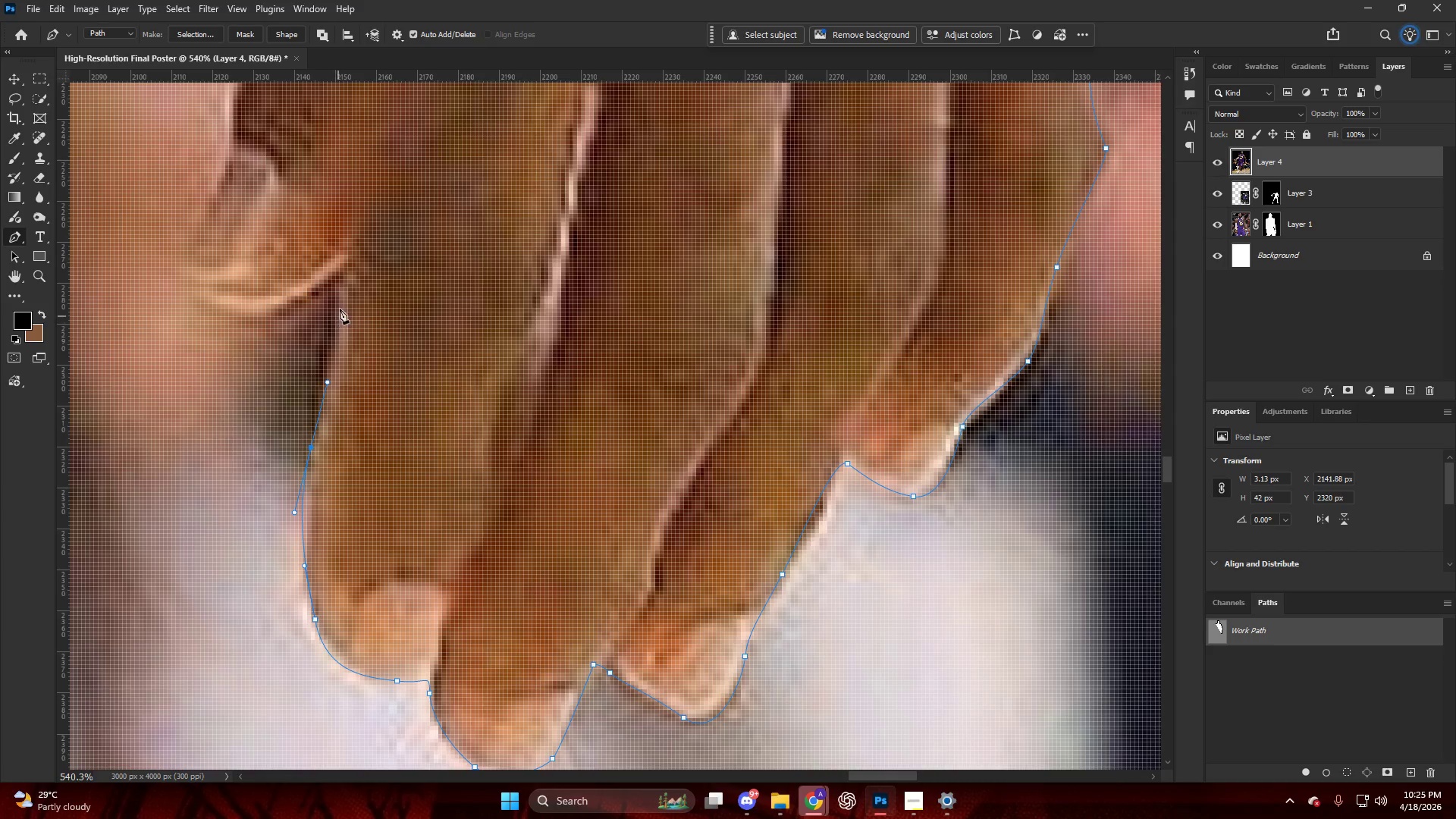 
scroll: coordinate [318, 450], scroll_direction: up, amount: 8.0
 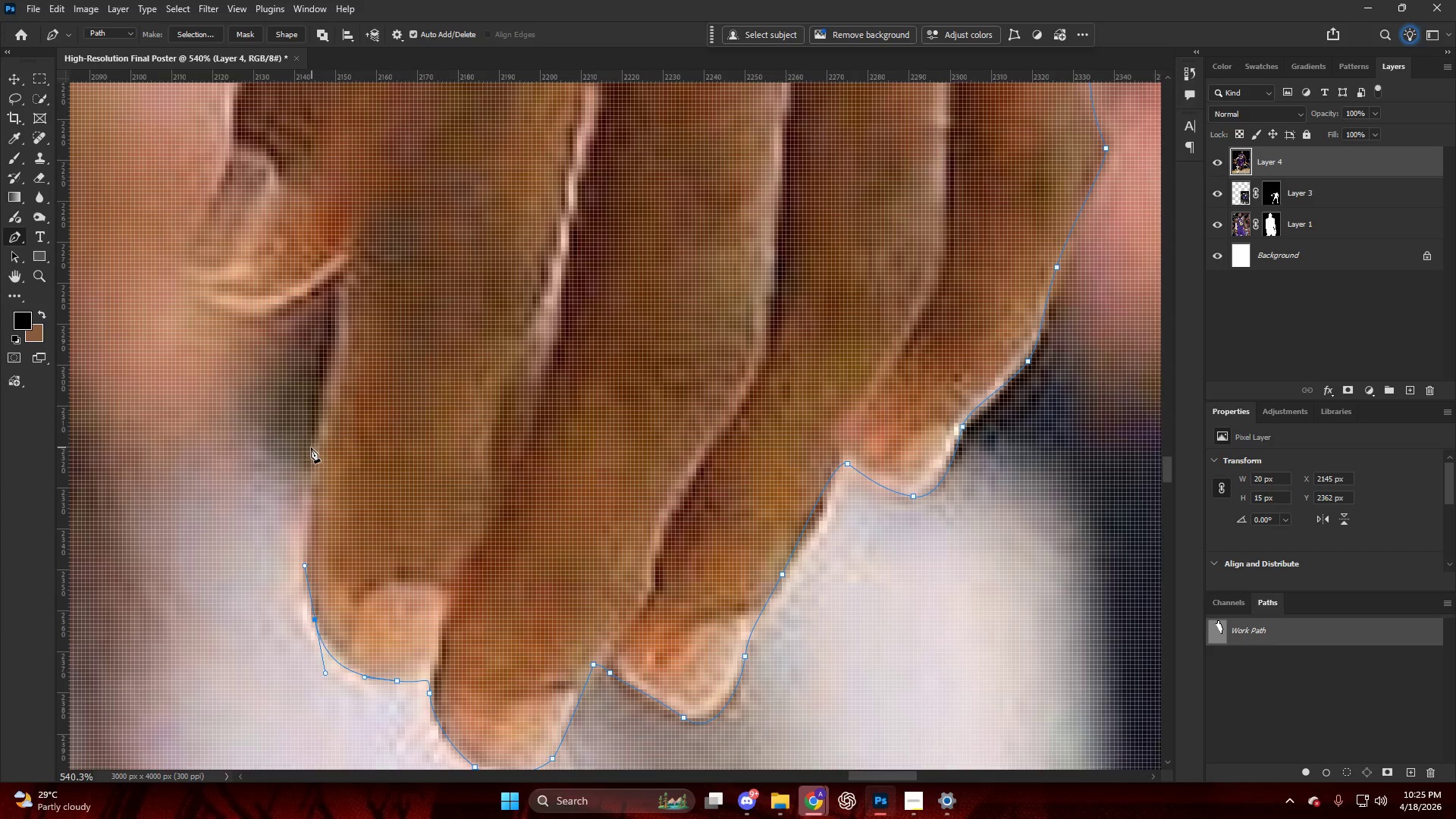 
left_click_drag(start_coordinate=[340, 305], to_coordinate=[342, 290])
 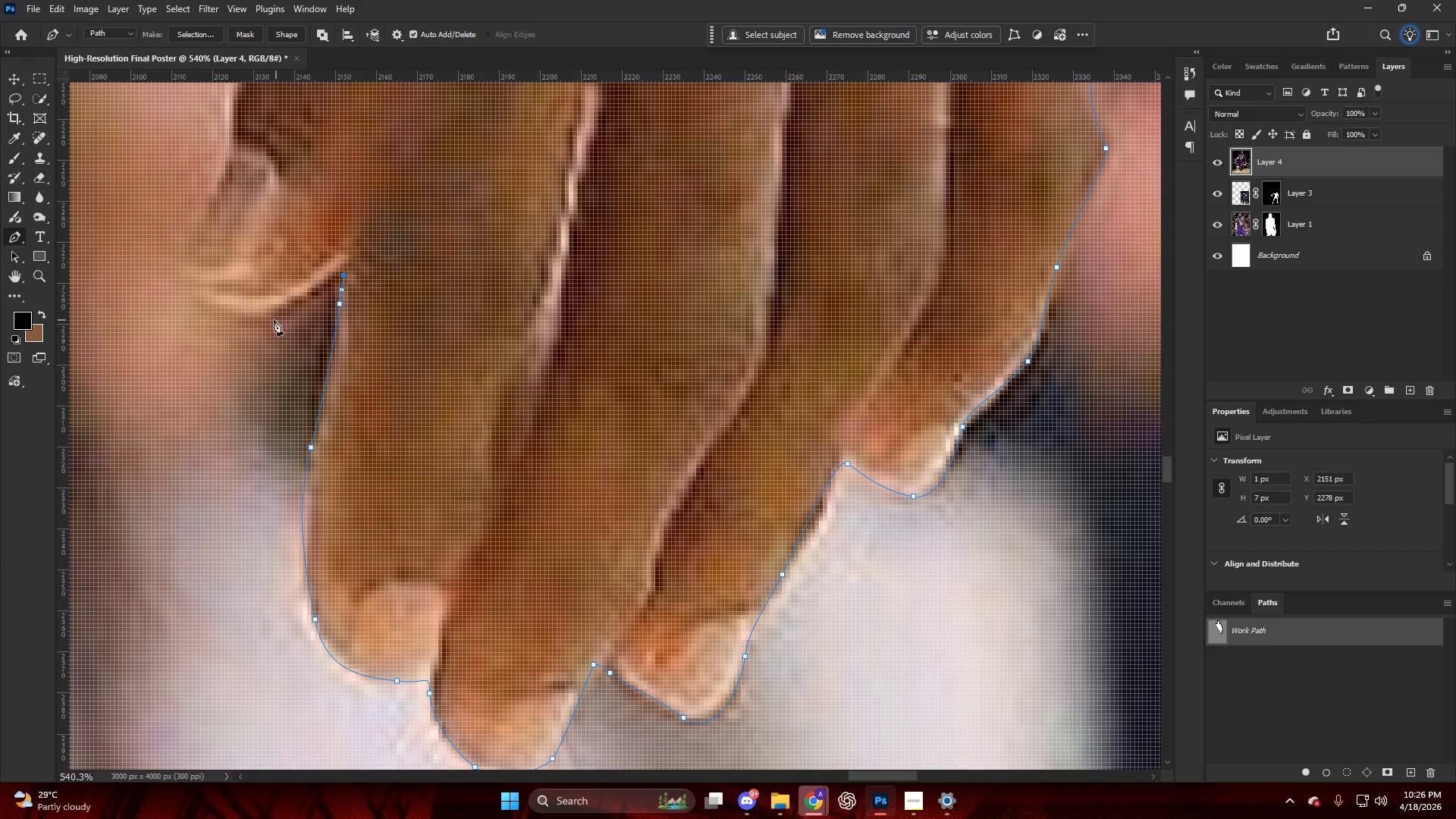 
left_click_drag(start_coordinate=[268, 315], to_coordinate=[254, 315])
 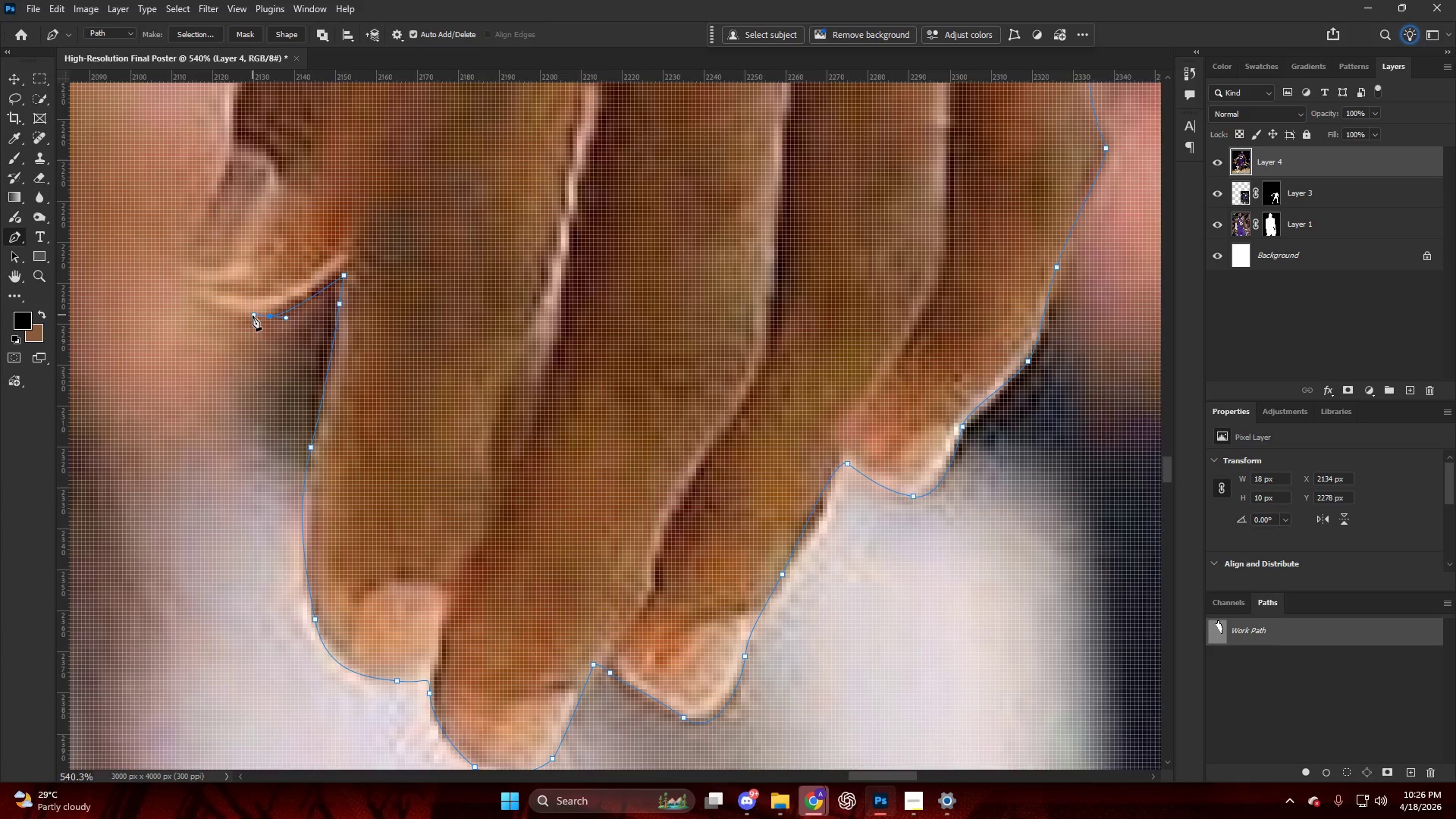 
hold_key(key=AltLeft, duration=1.14)
hold_key(key=ControlLeft, duration=1.08)
scroll: coordinate [340, 359], scroll_direction: down, amount: 15.0
 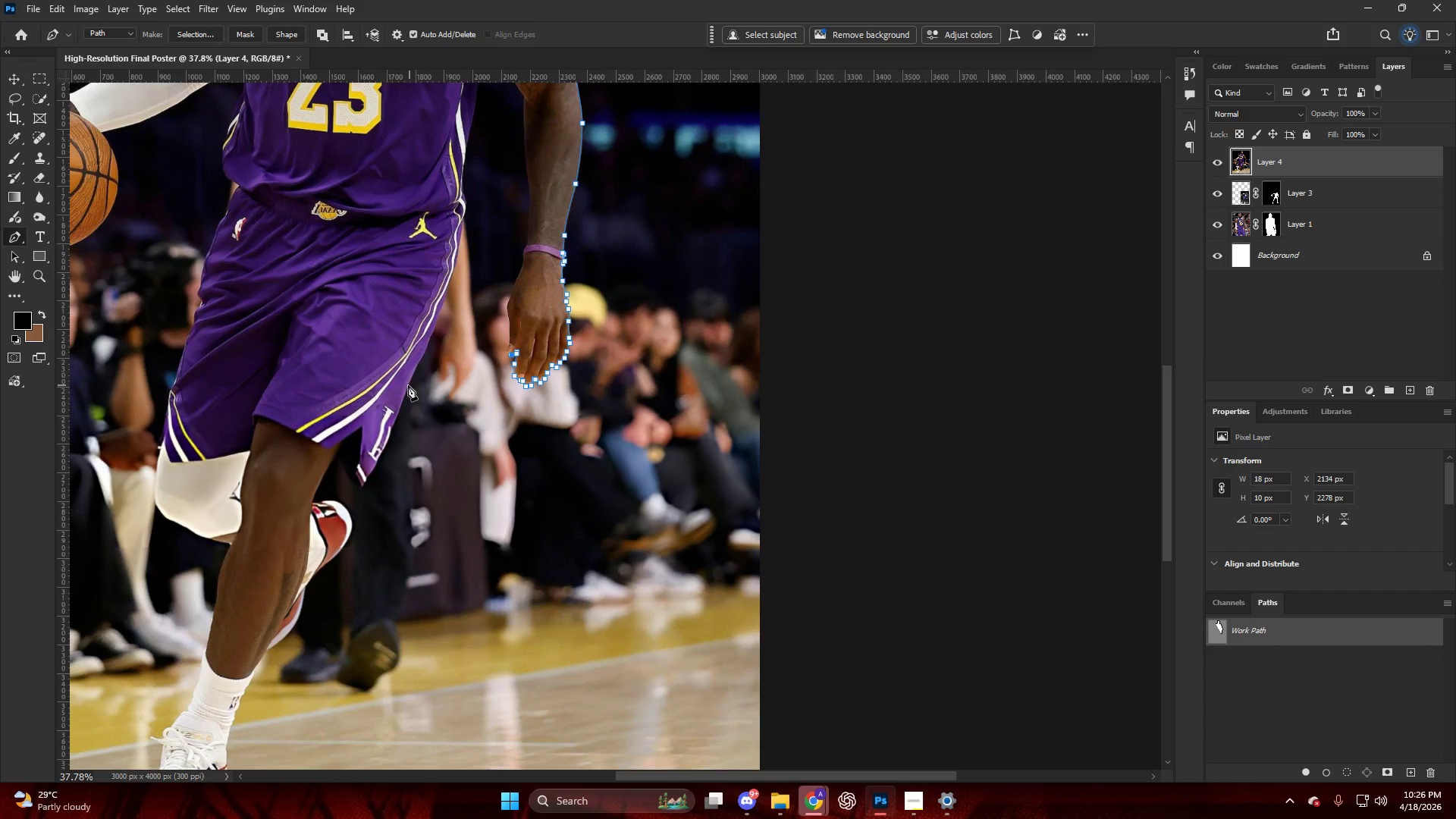 
hold_key(key=AltLeft, duration=1.03)
hold_key(key=AltLeft, duration=0.52)
hold_key(key=AltLeft, duration=0.48)
scroll: coordinate [619, 570], scroll_direction: up, amount: 34.0
 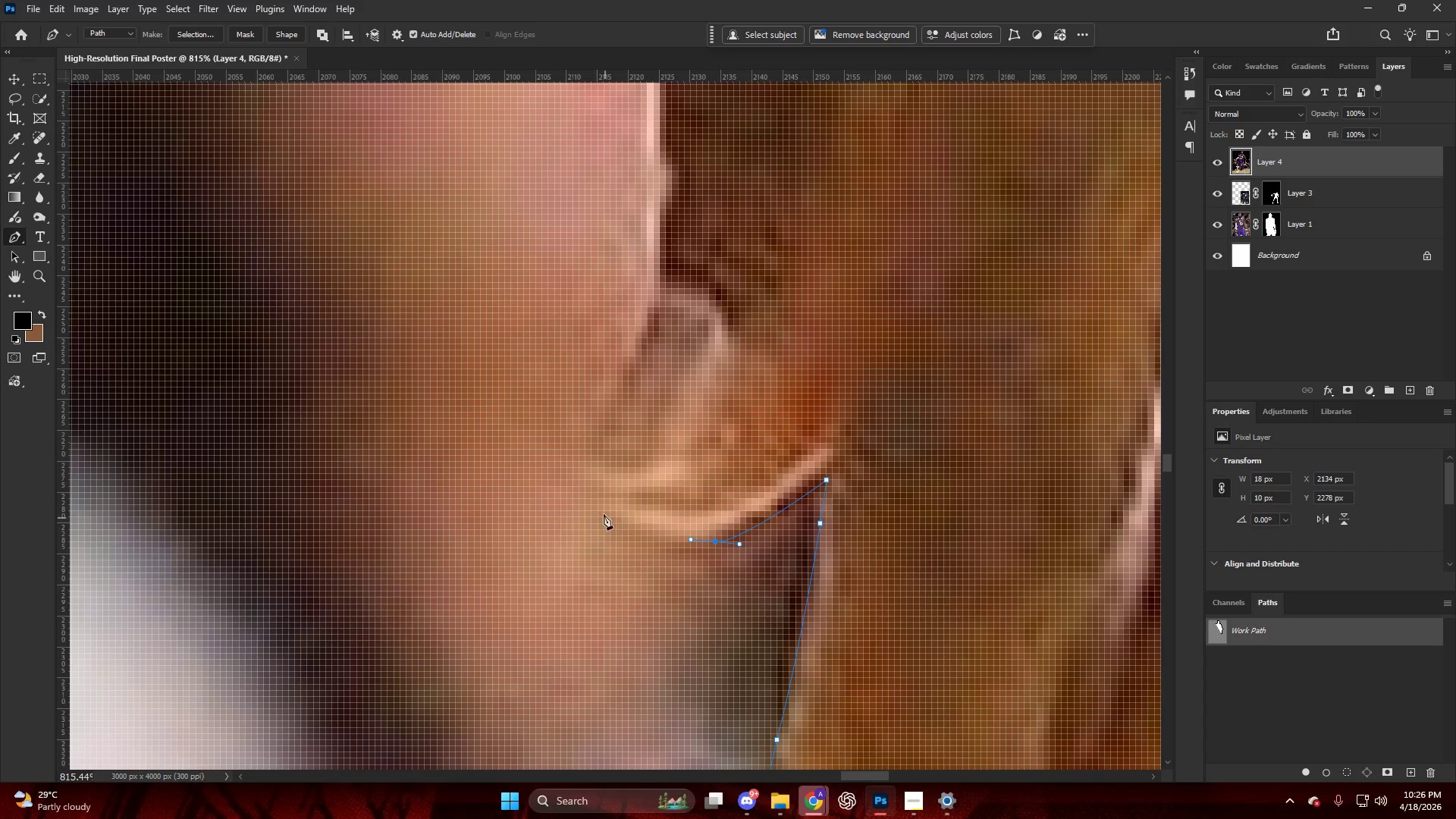 
left_click_drag(start_coordinate=[595, 500], to_coordinate=[572, 469])
 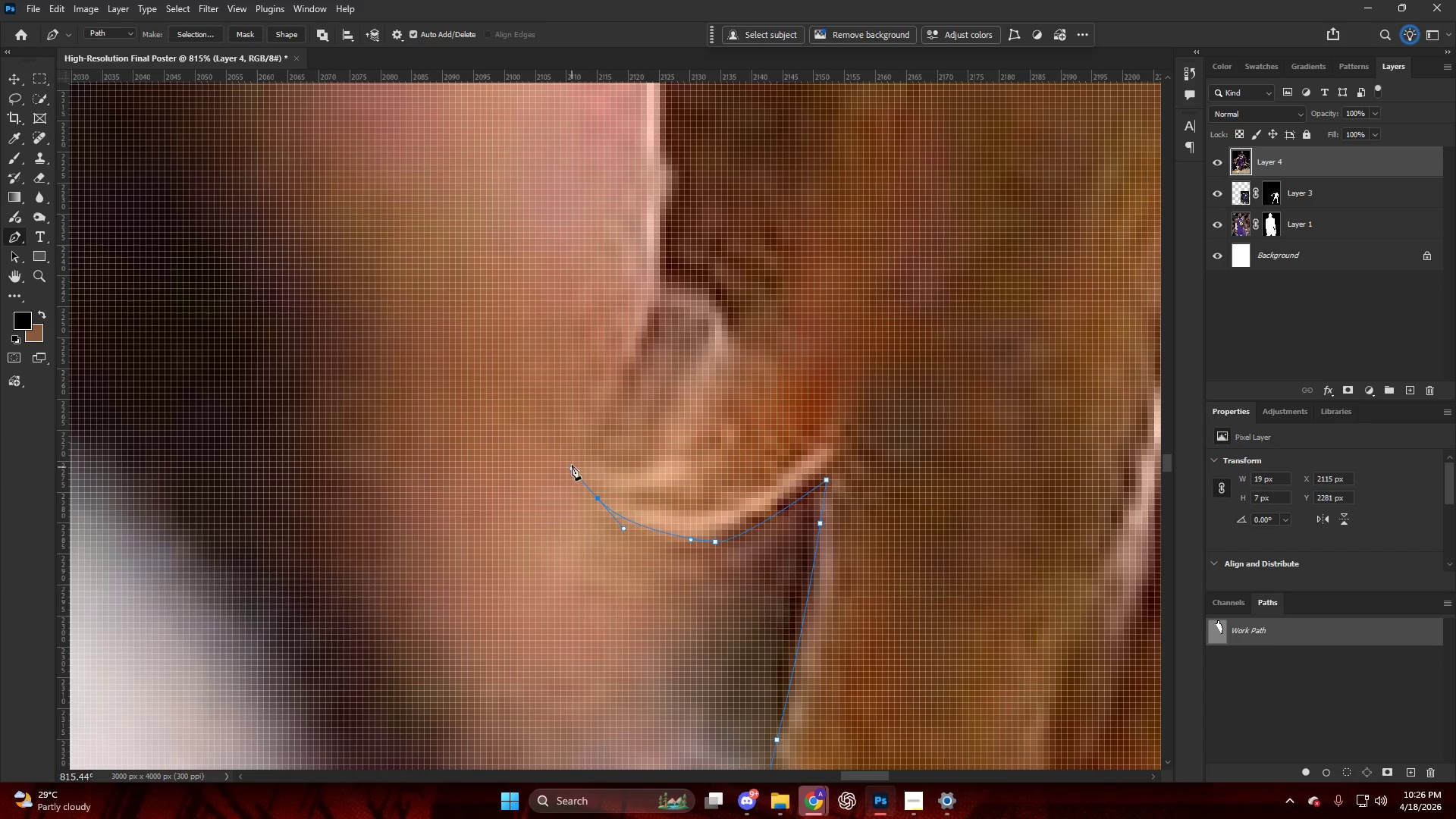 
key(Alt+AltLeft)
 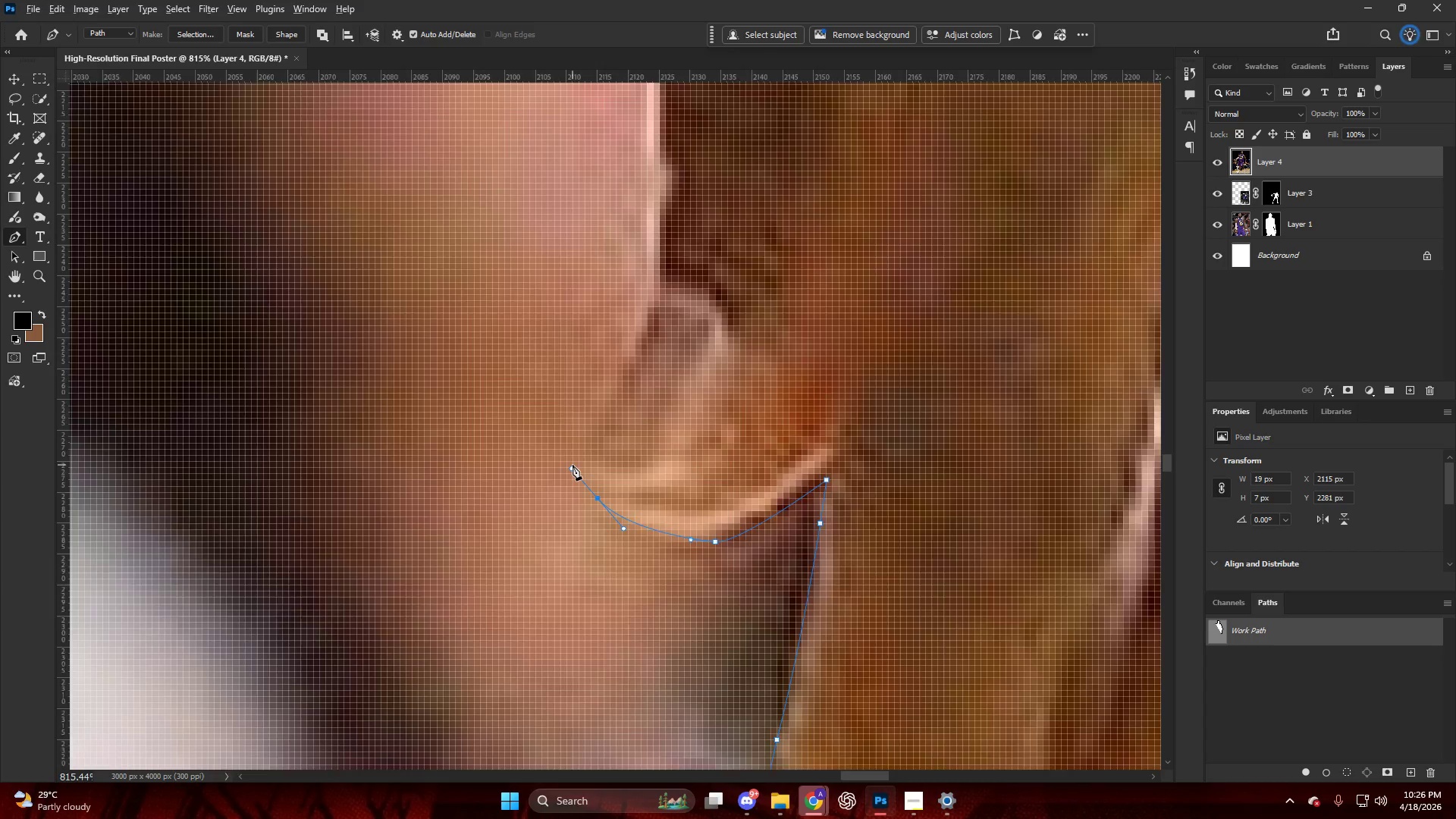 
key(Alt+AltLeft)
 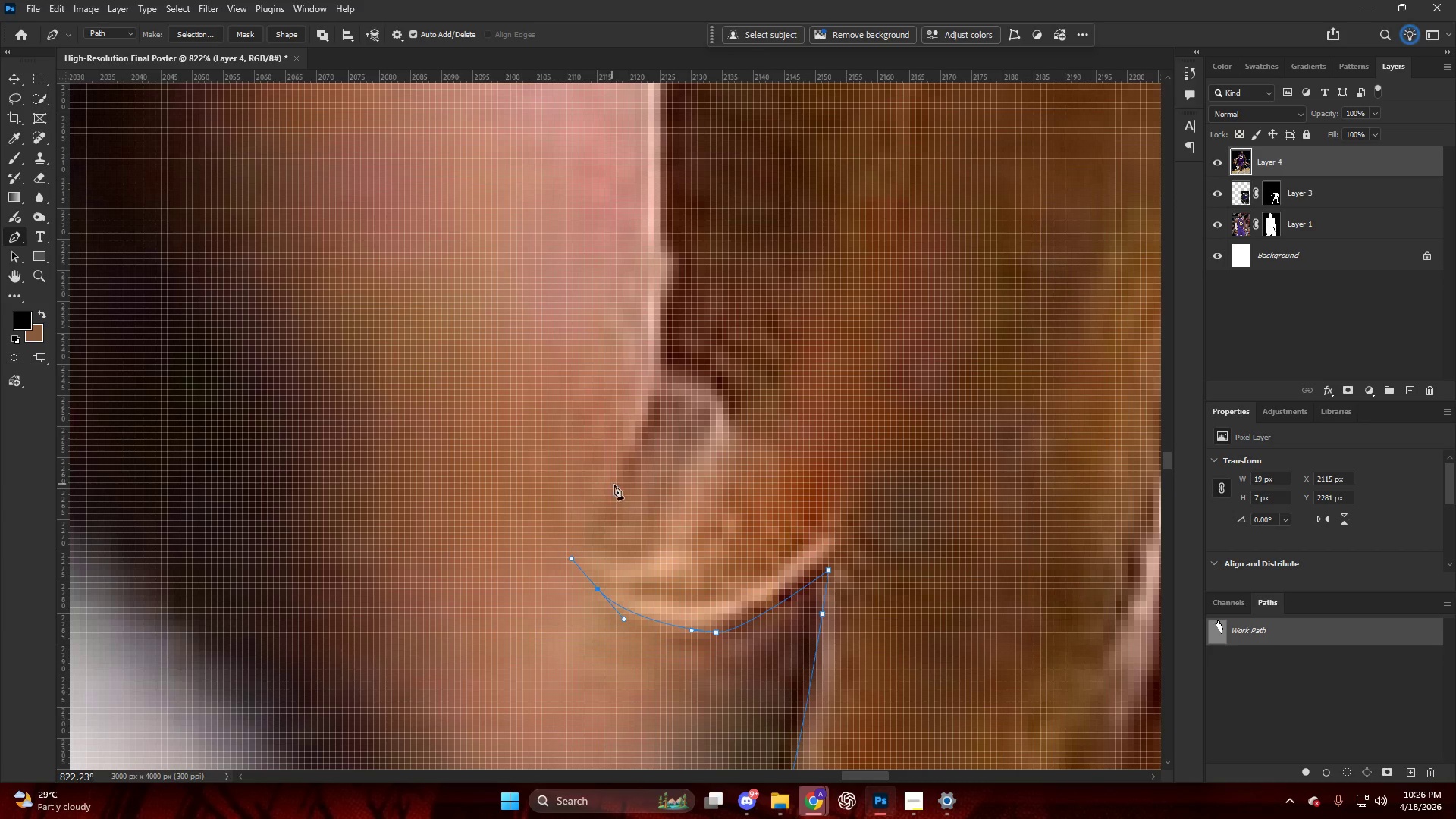 
left_click_drag(start_coordinate=[617, 482], to_coordinate=[648, 409])
 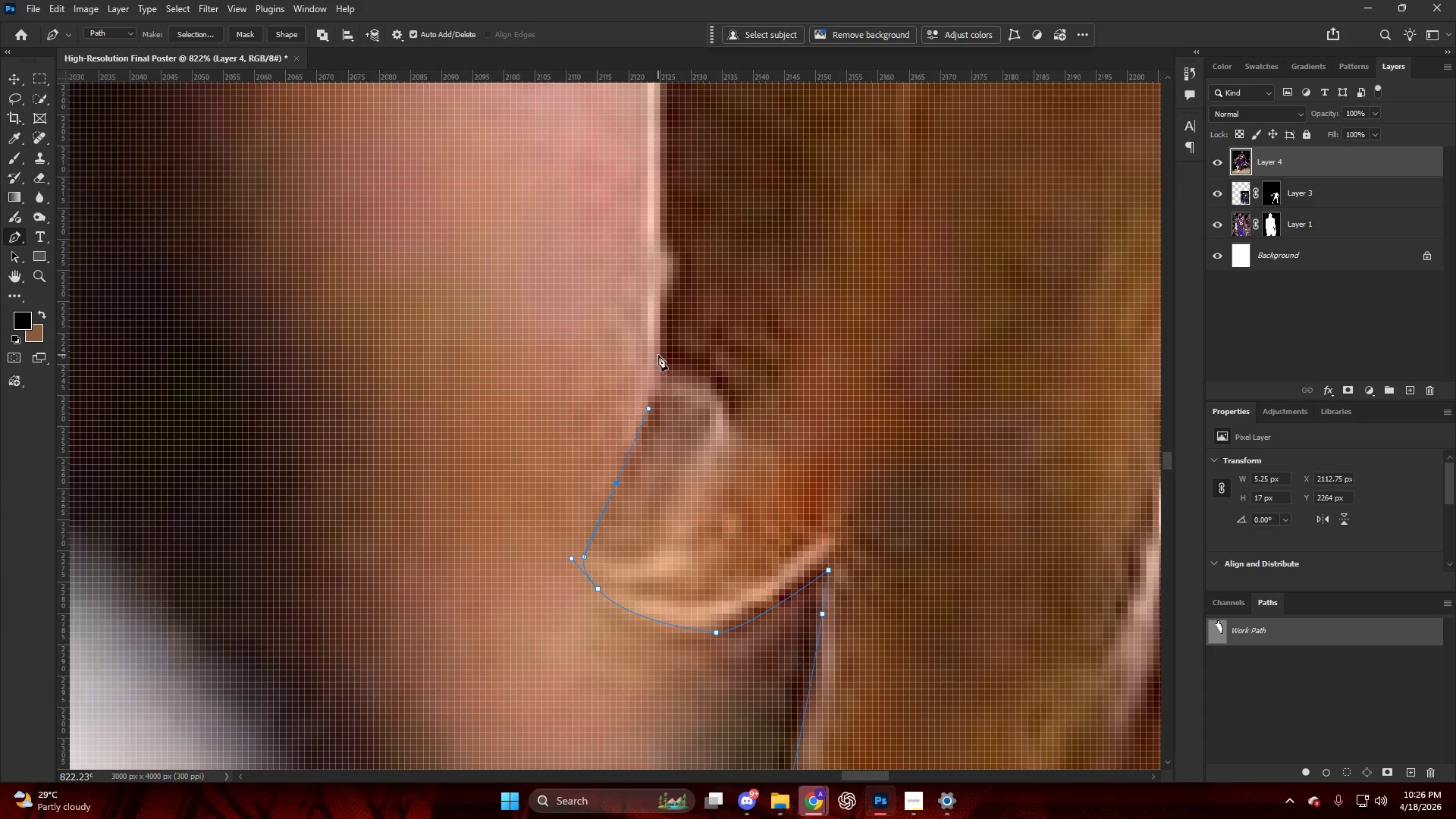 
scroll: coordinate [573, 463], scroll_direction: up, amount: 5.0
 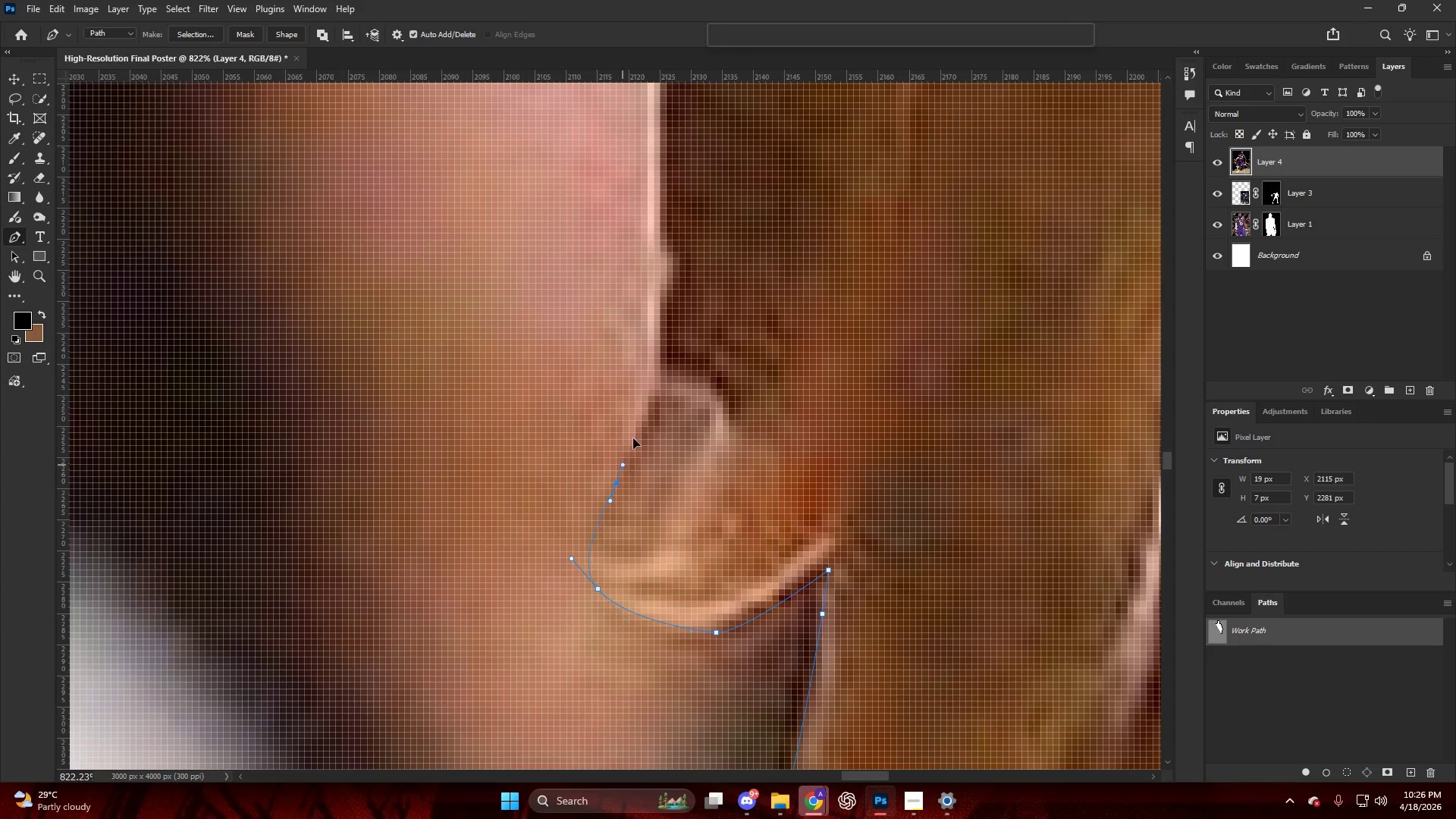 
left_click_drag(start_coordinate=[658, 353], to_coordinate=[661, 330])
 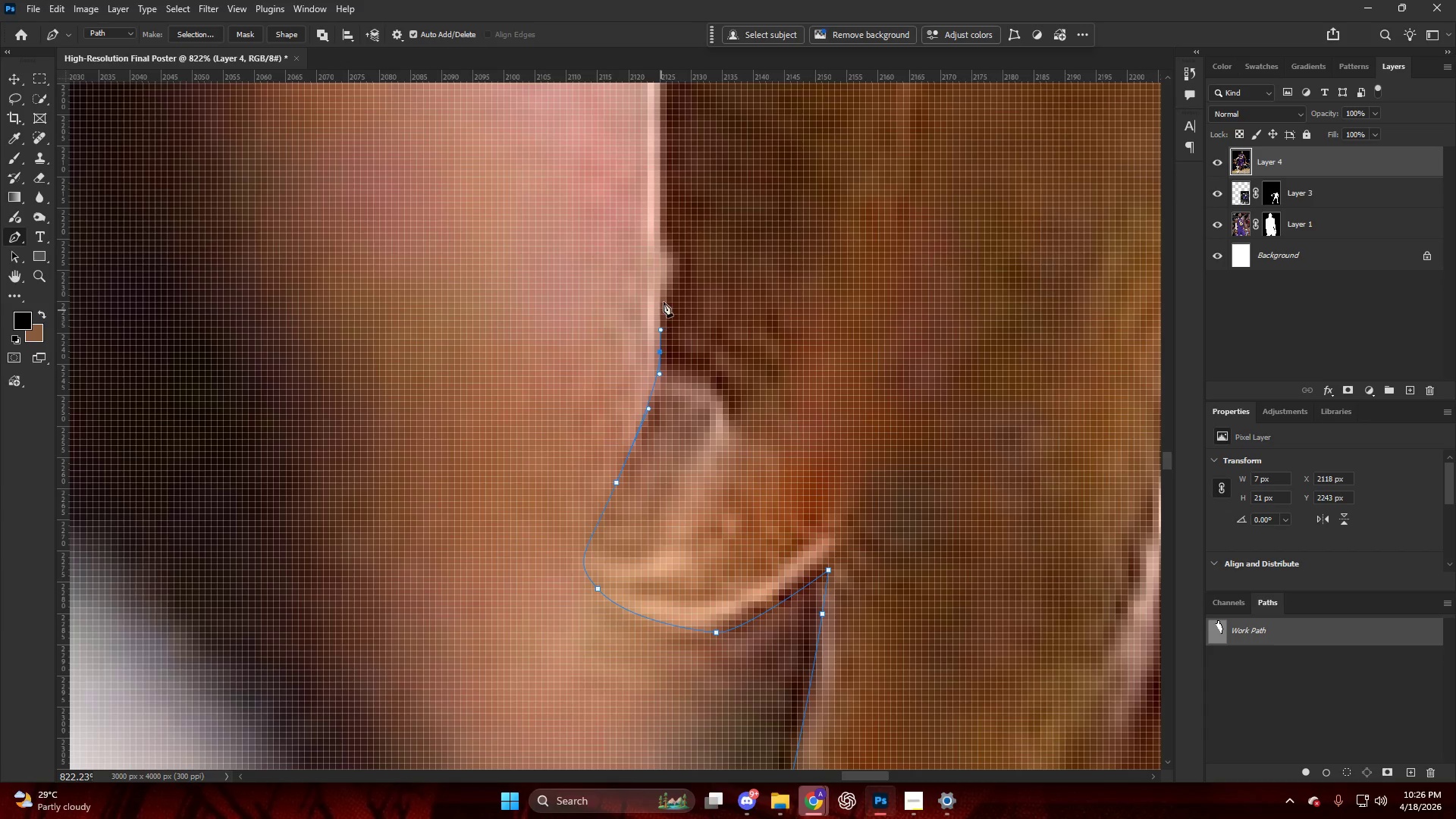 
left_click_drag(start_coordinate=[664, 294], to_coordinate=[665, 279])
 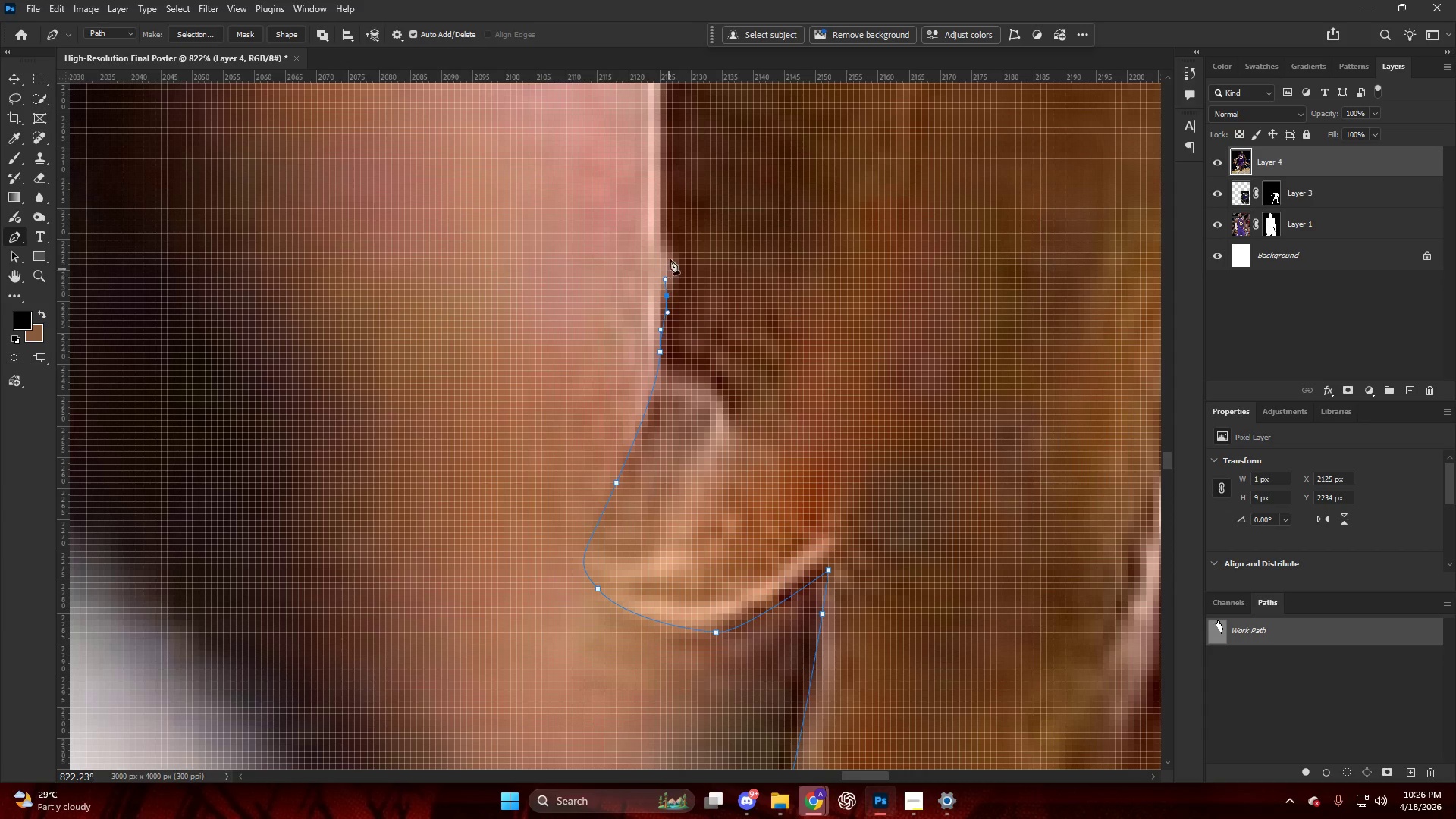 
left_click_drag(start_coordinate=[671, 253], to_coordinate=[671, 249])
 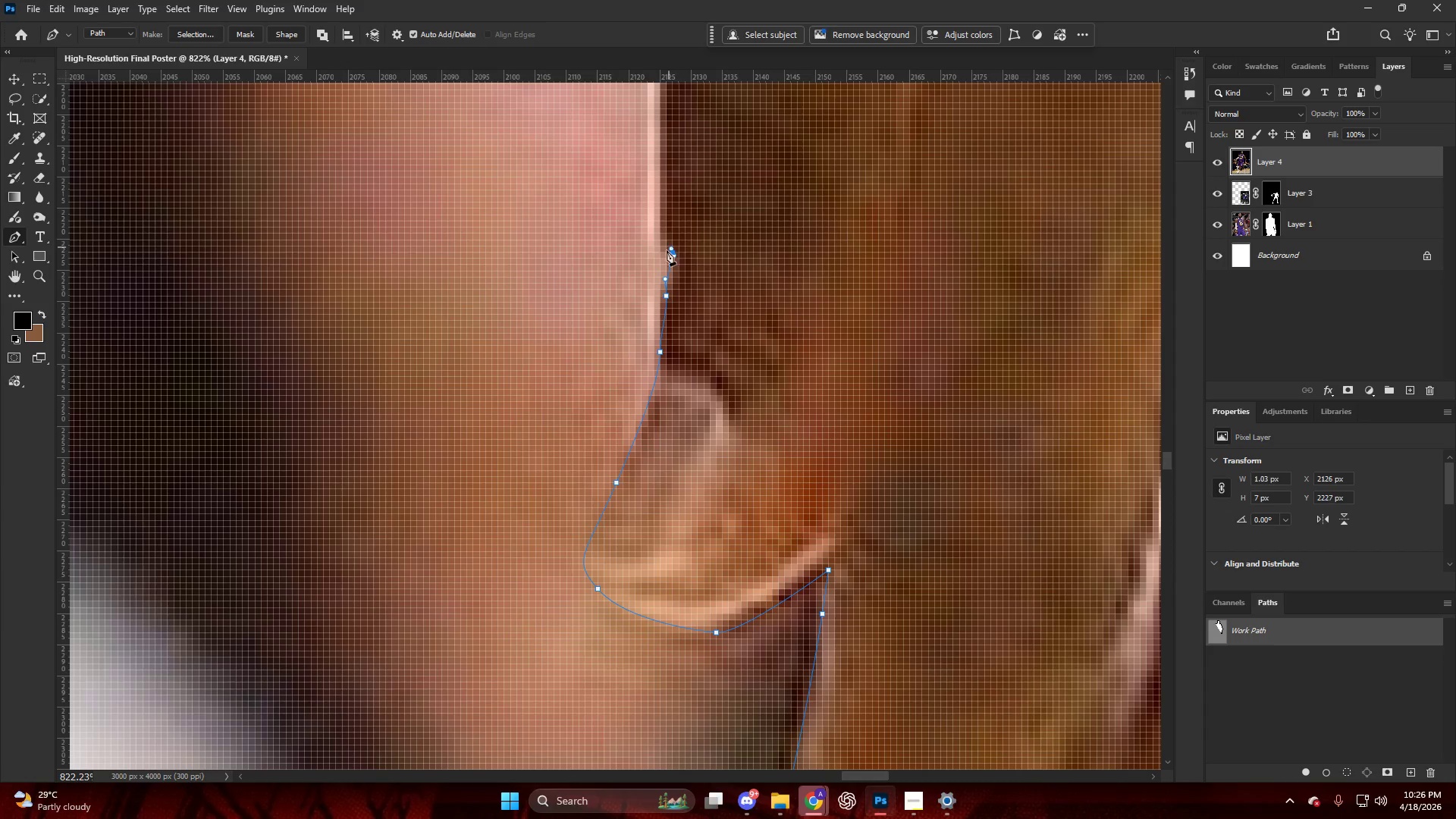 
hold_key(key=AltLeft, duration=0.81)
 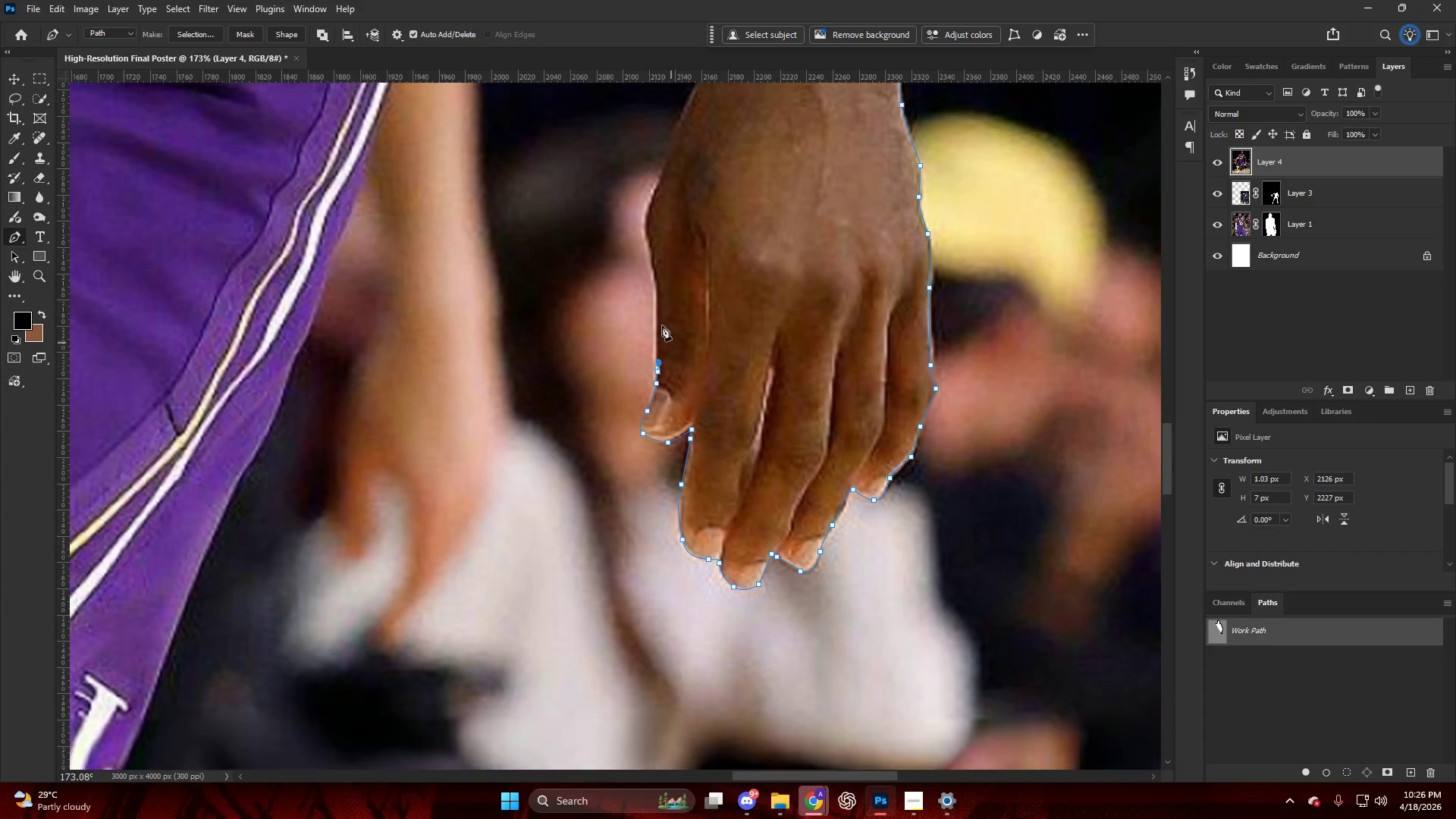 
hold_key(key=AltLeft, duration=0.41)
 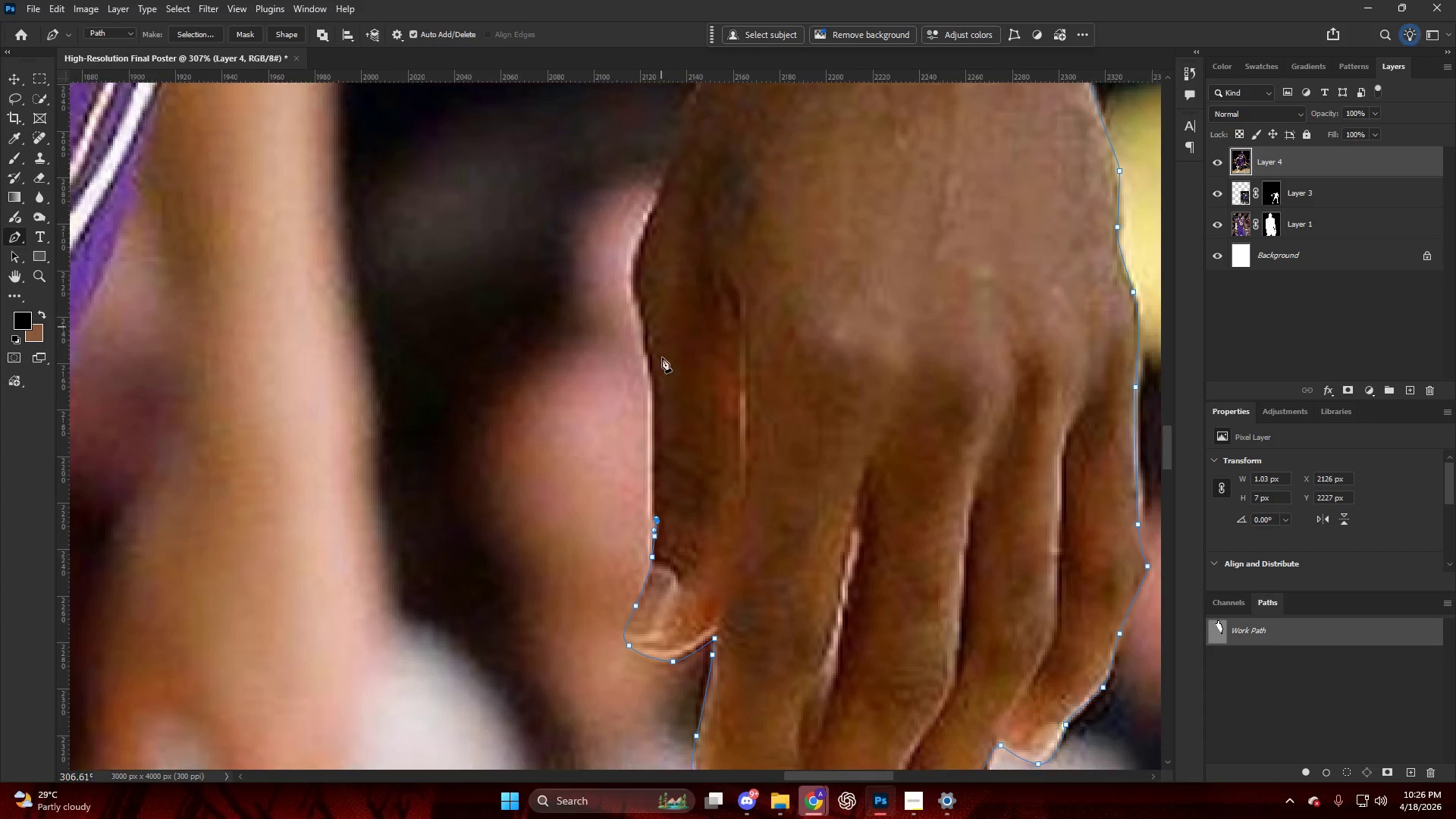 
key(Alt+AltLeft)
 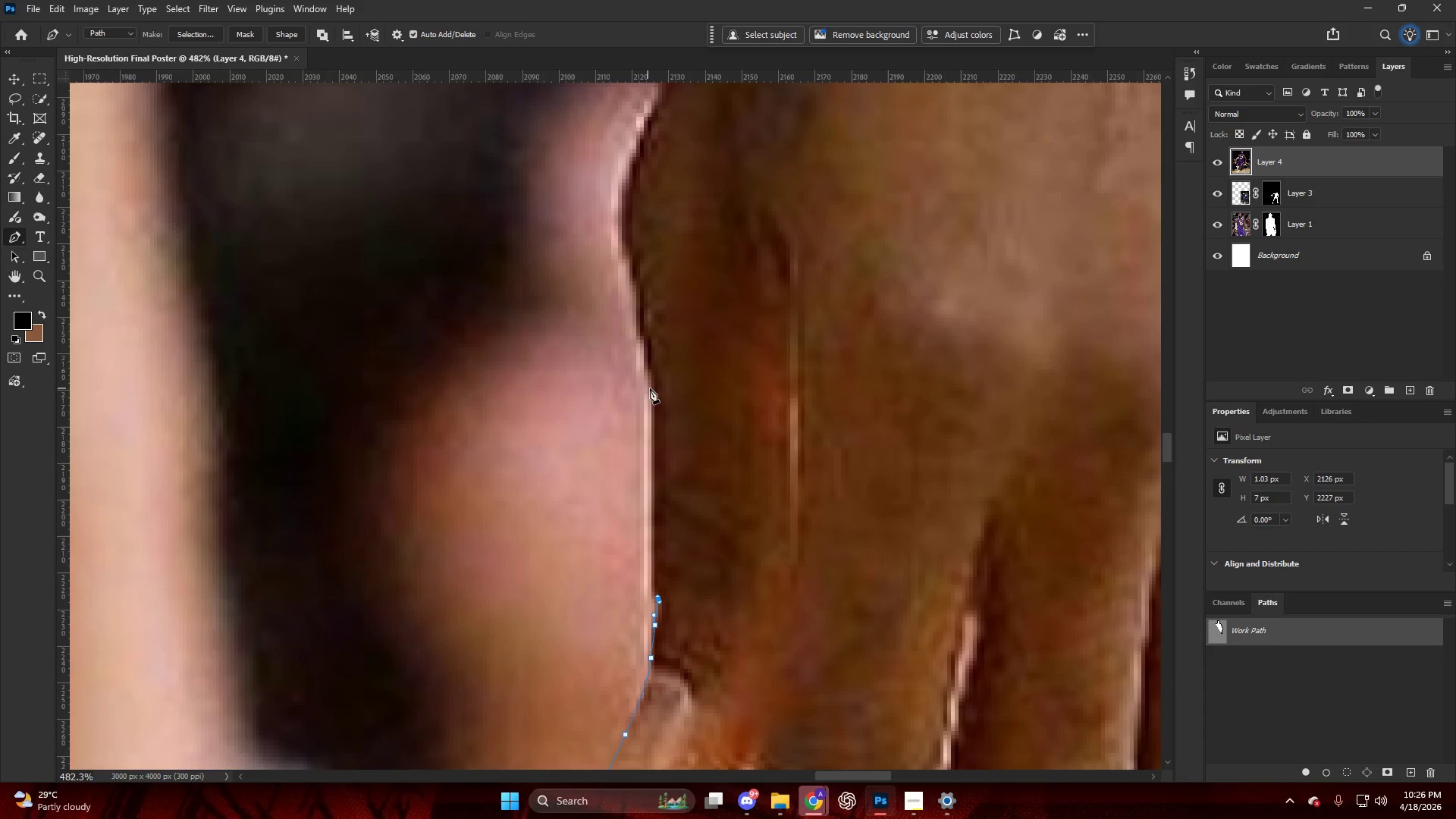 
scroll: coordinate [651, 391], scroll_direction: up, amount: 7.0
 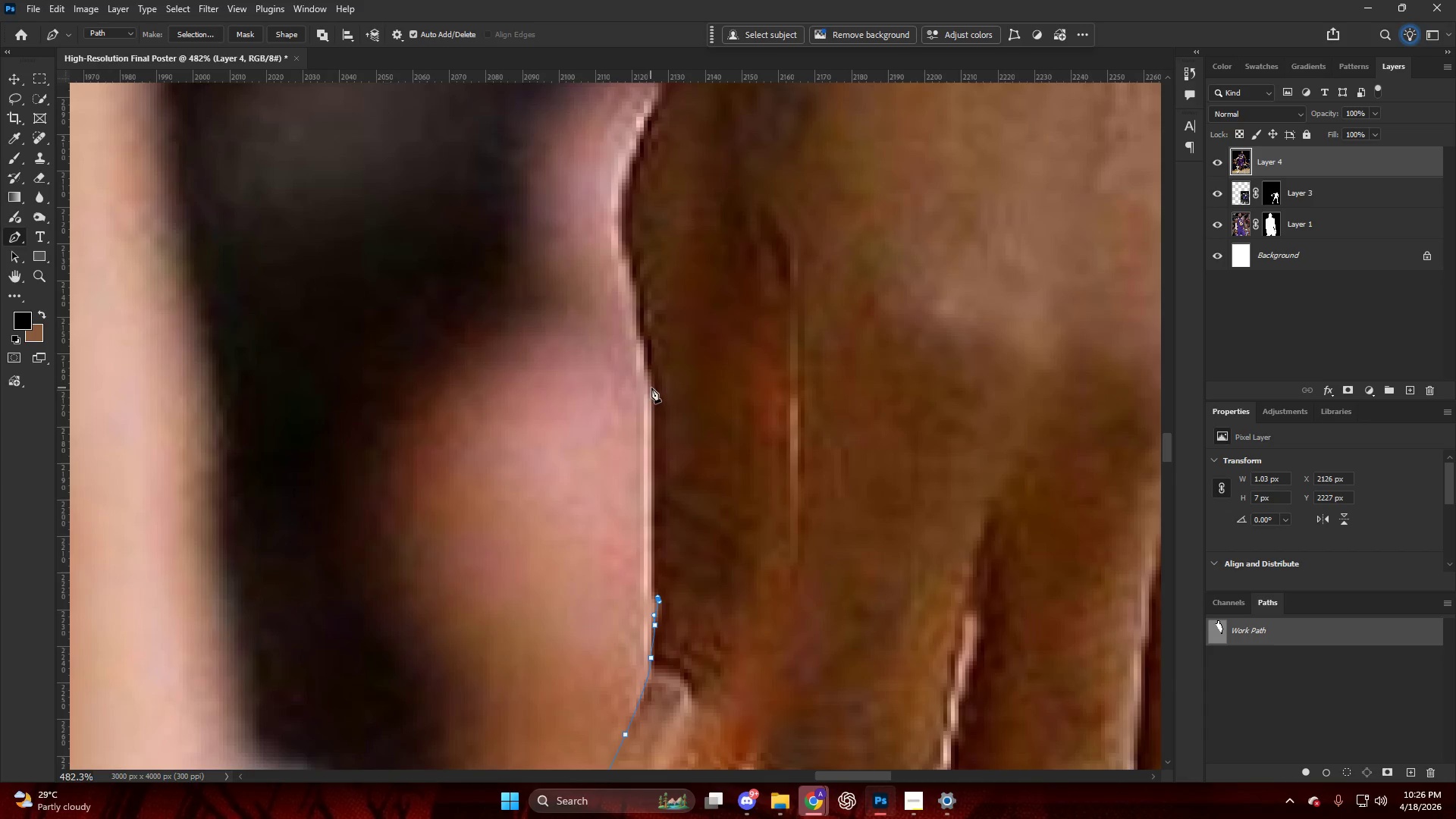 
left_click_drag(start_coordinate=[652, 383], to_coordinate=[648, 317])
 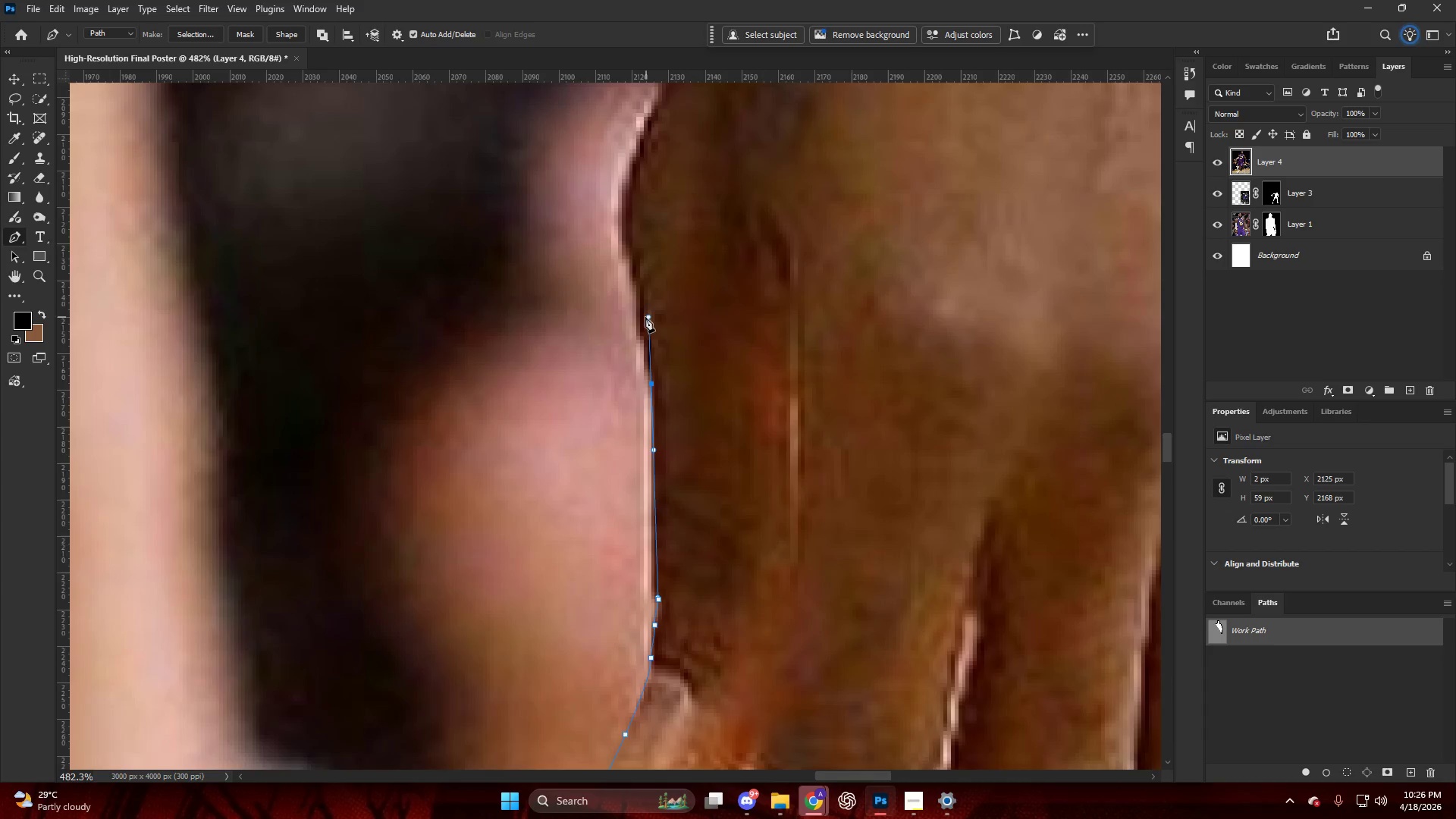 
scroll: coordinate [640, 305], scroll_direction: up, amount: 5.0
 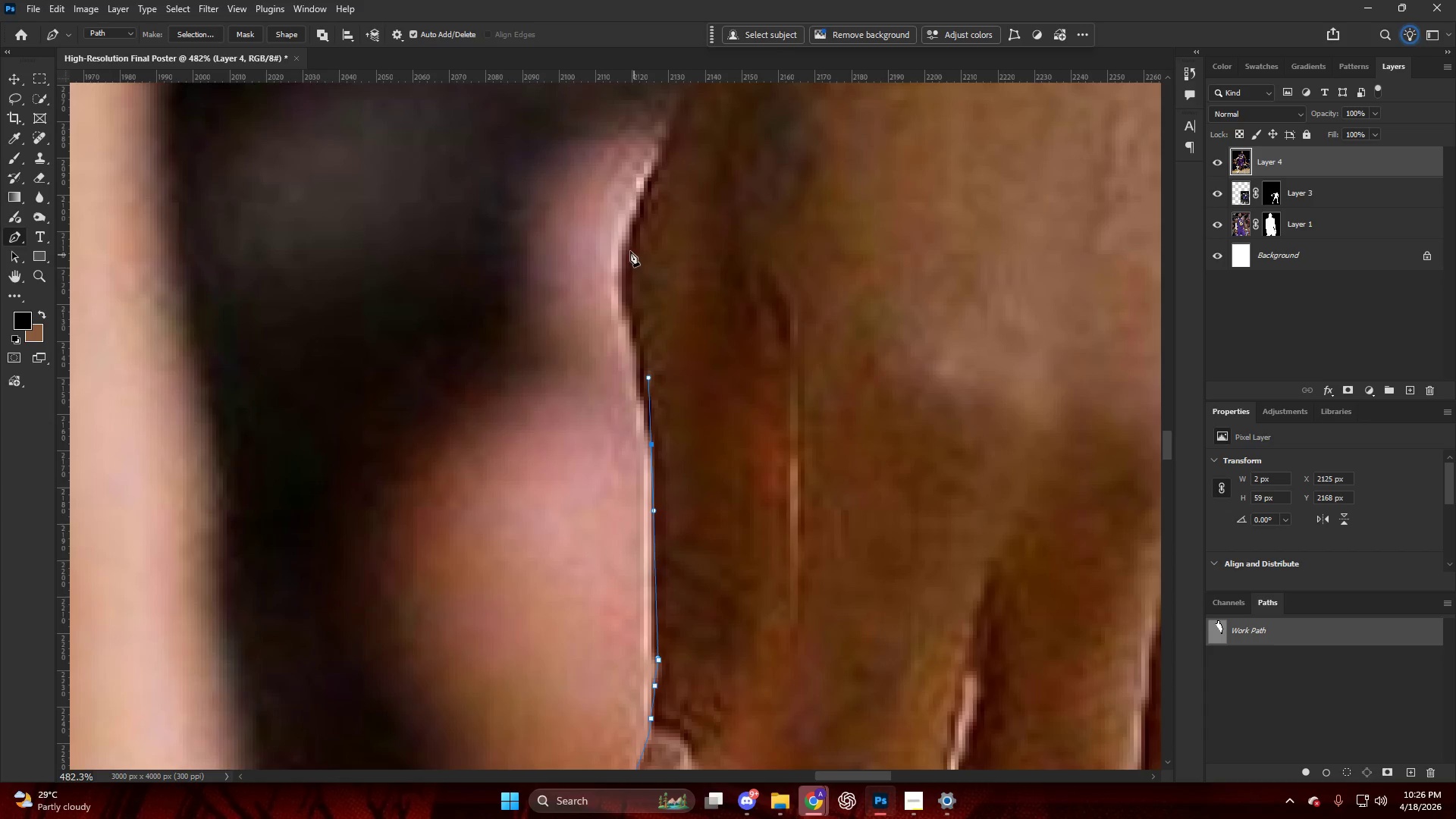 
left_click_drag(start_coordinate=[629, 242], to_coordinate=[648, 199])
 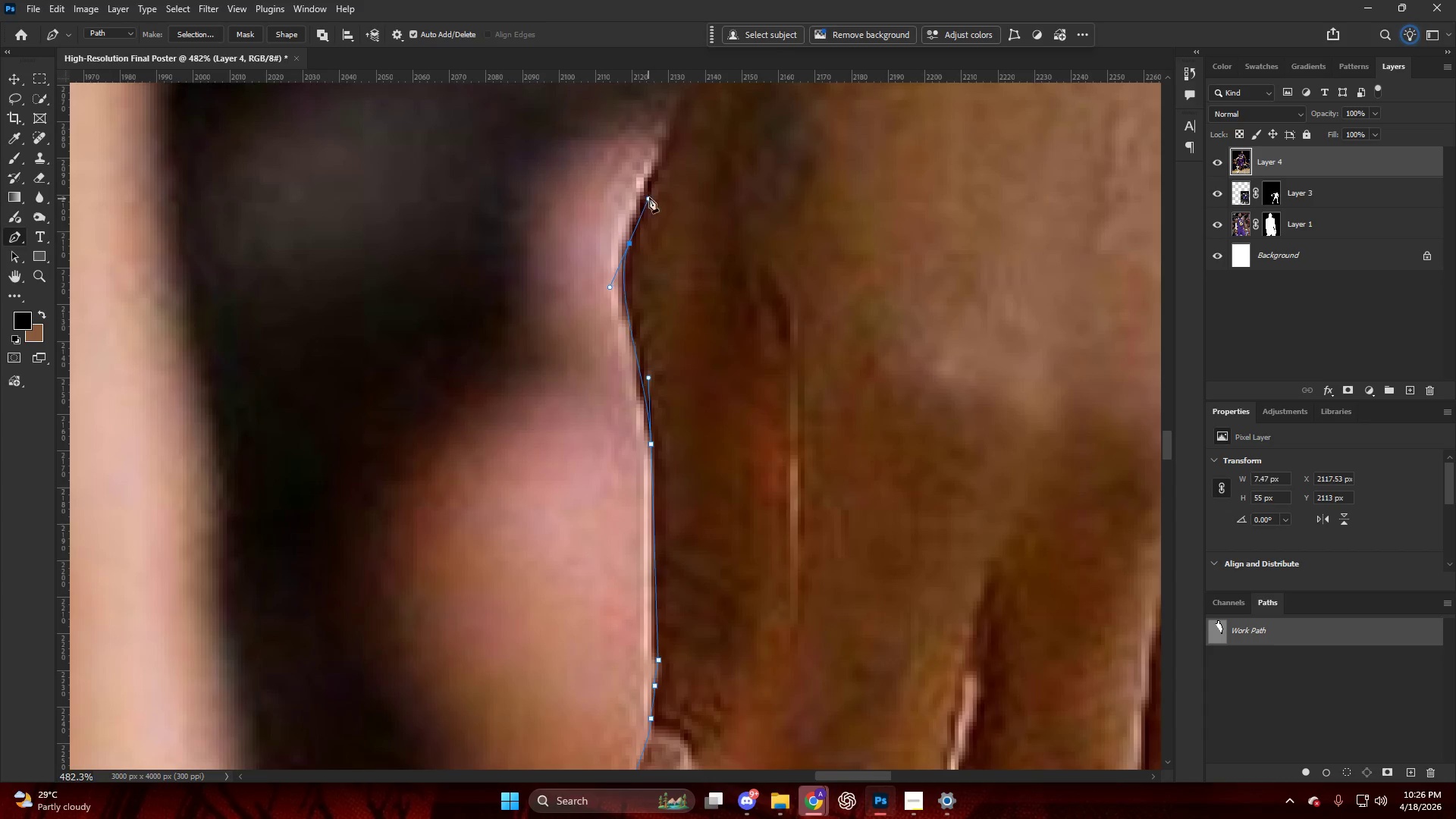 
hold_key(key=AltLeft, duration=1.2)
 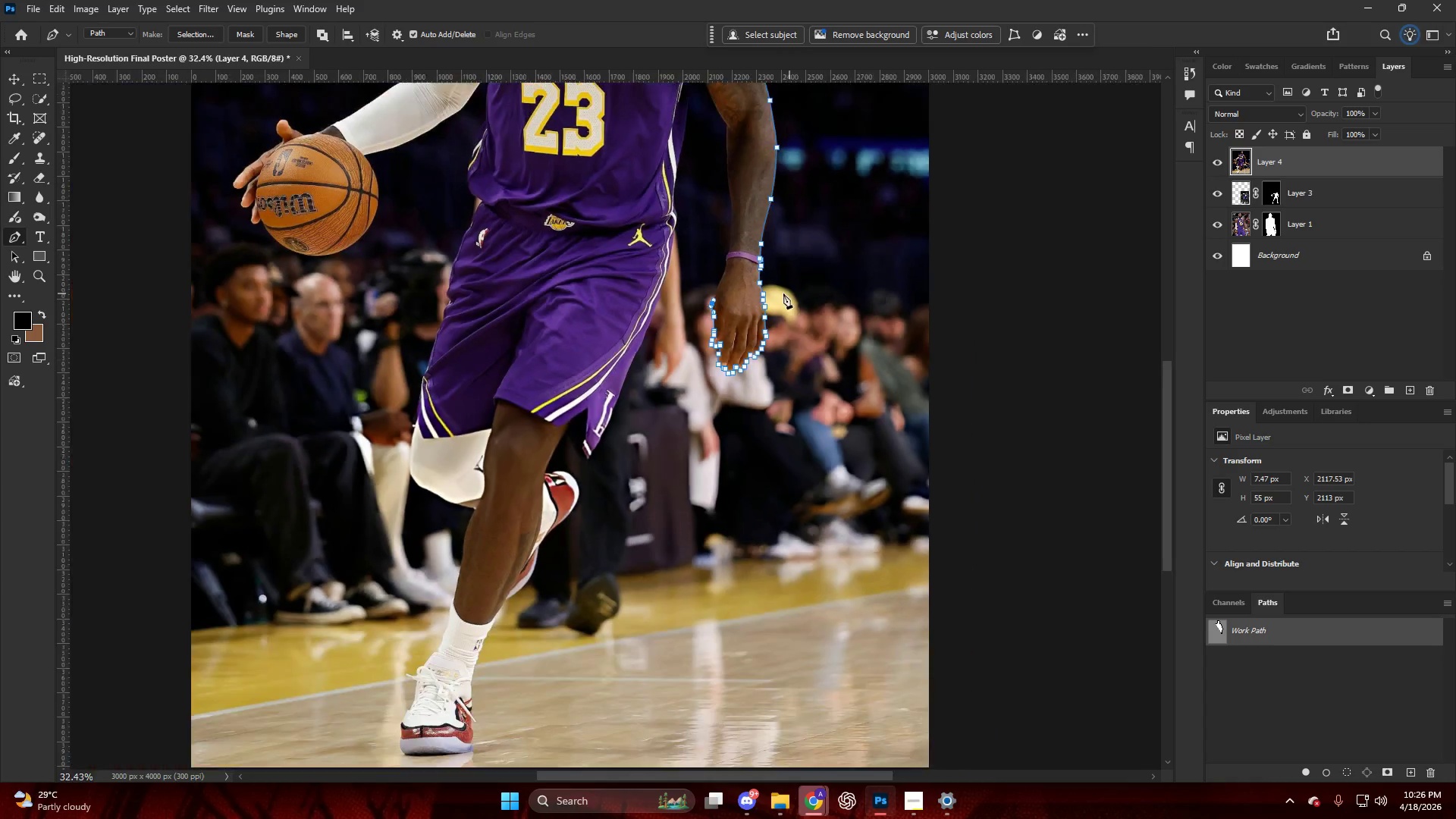 
key(Alt+AltLeft)
 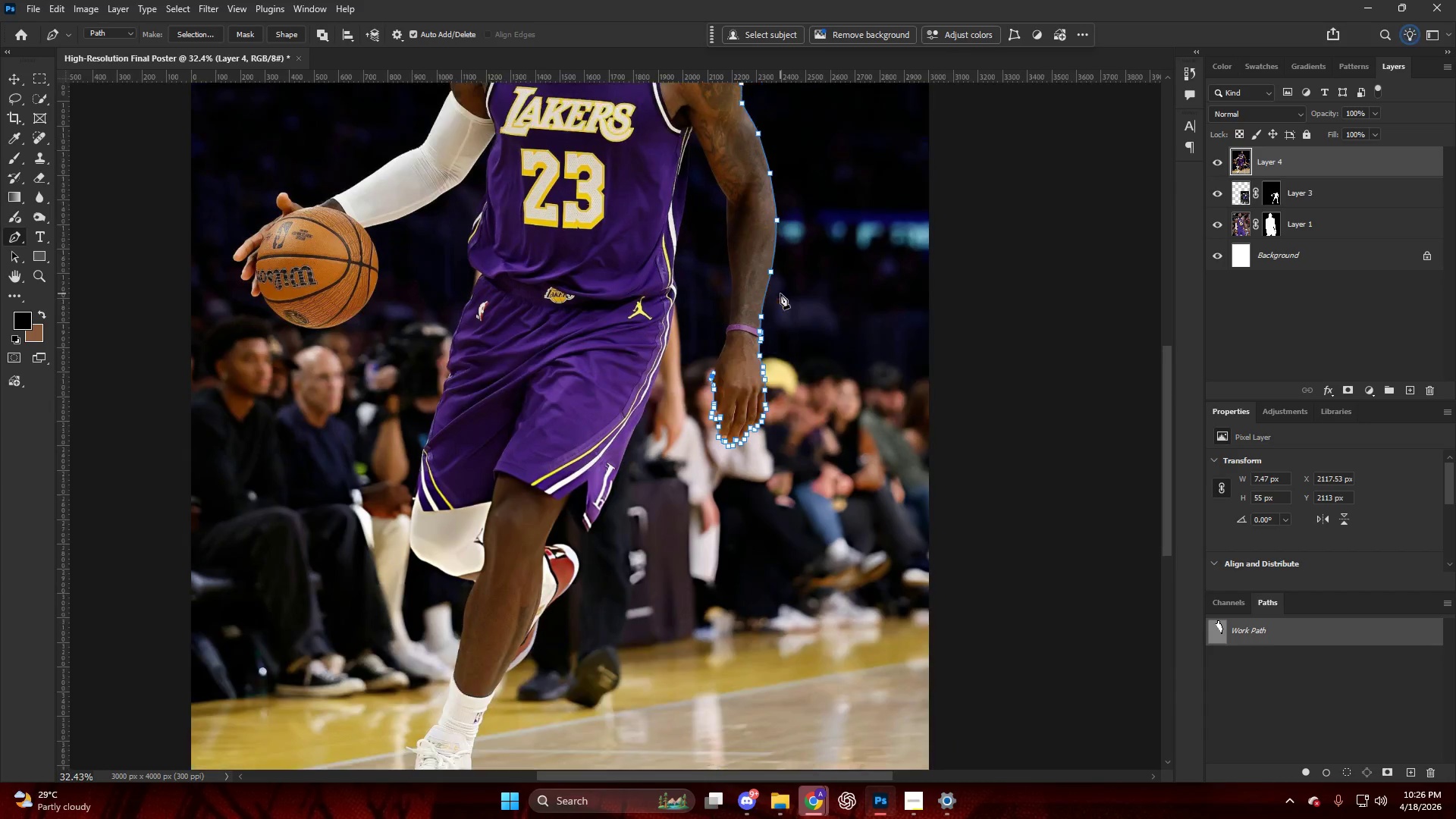 
hold_key(key=AltLeft, duration=0.39)
scroll: coordinate [719, 293], scroll_direction: down, amount: 13.0
 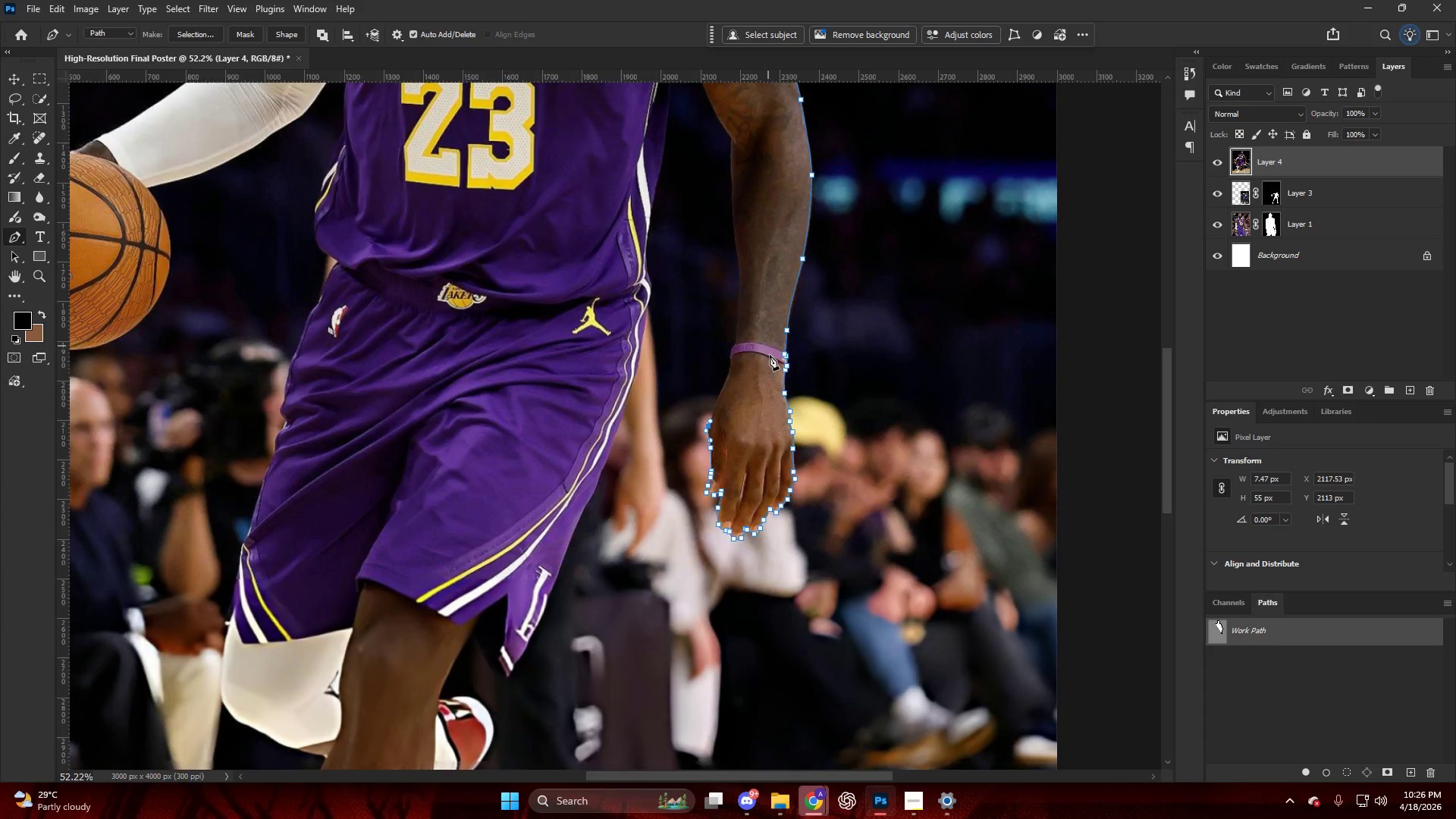 
scroll: coordinate [770, 356], scroll_direction: up, amount: 4.0
 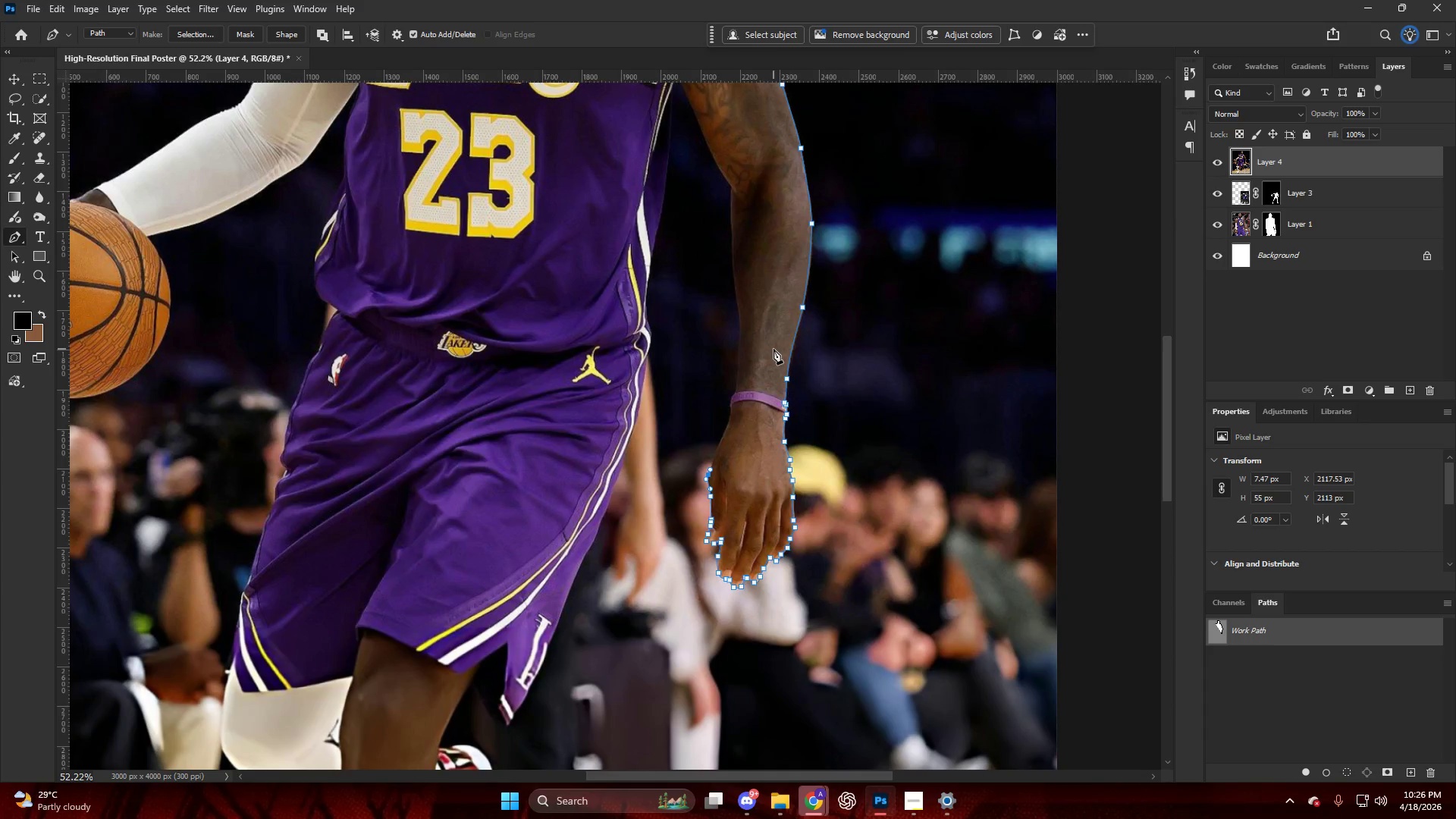 
hold_key(key=AltLeft, duration=1.23)
scroll: coordinate [667, 500], scroll_direction: up, amount: 21.0
 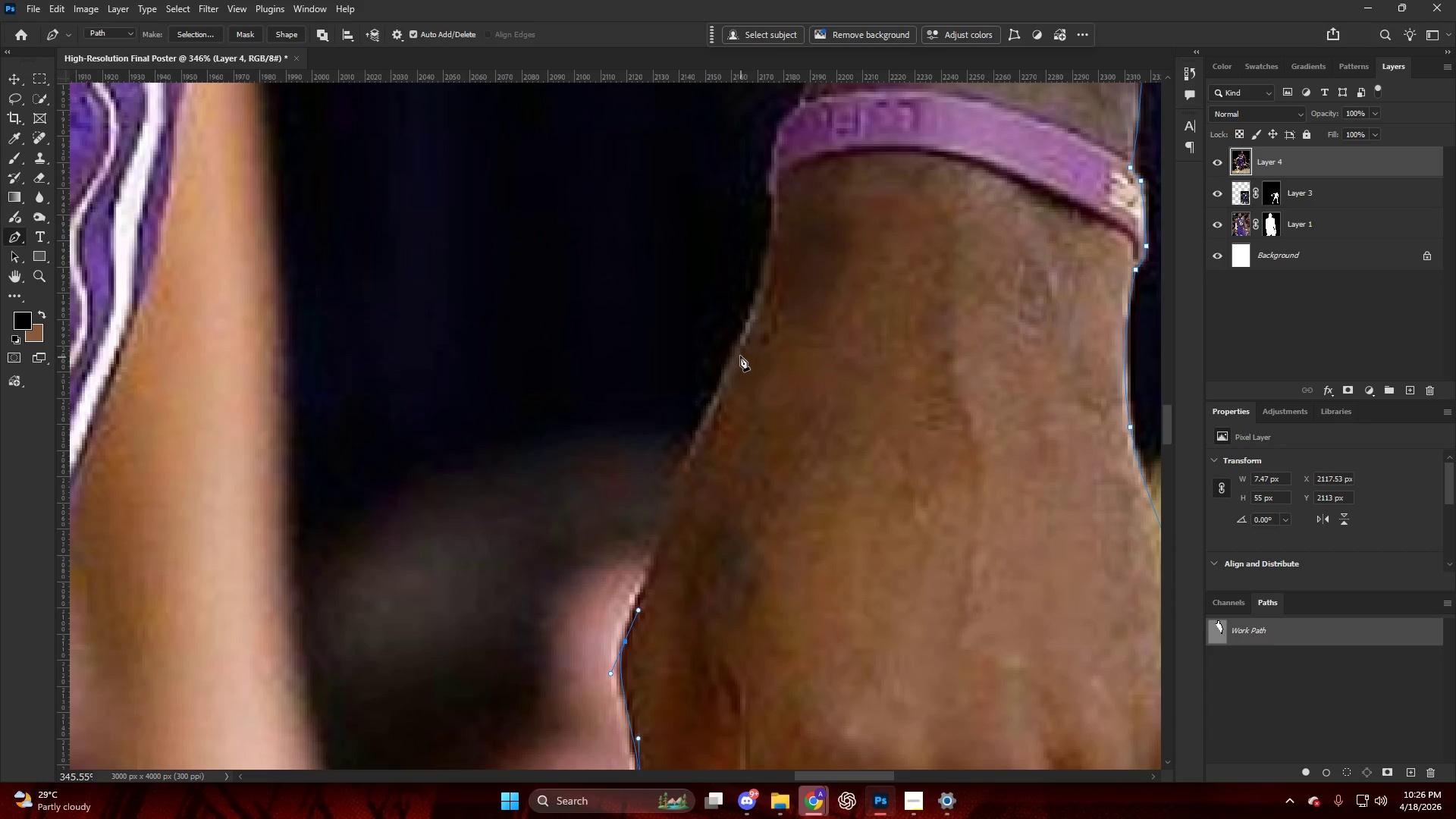 
left_click_drag(start_coordinate=[740, 351], to_coordinate=[767, 282])
 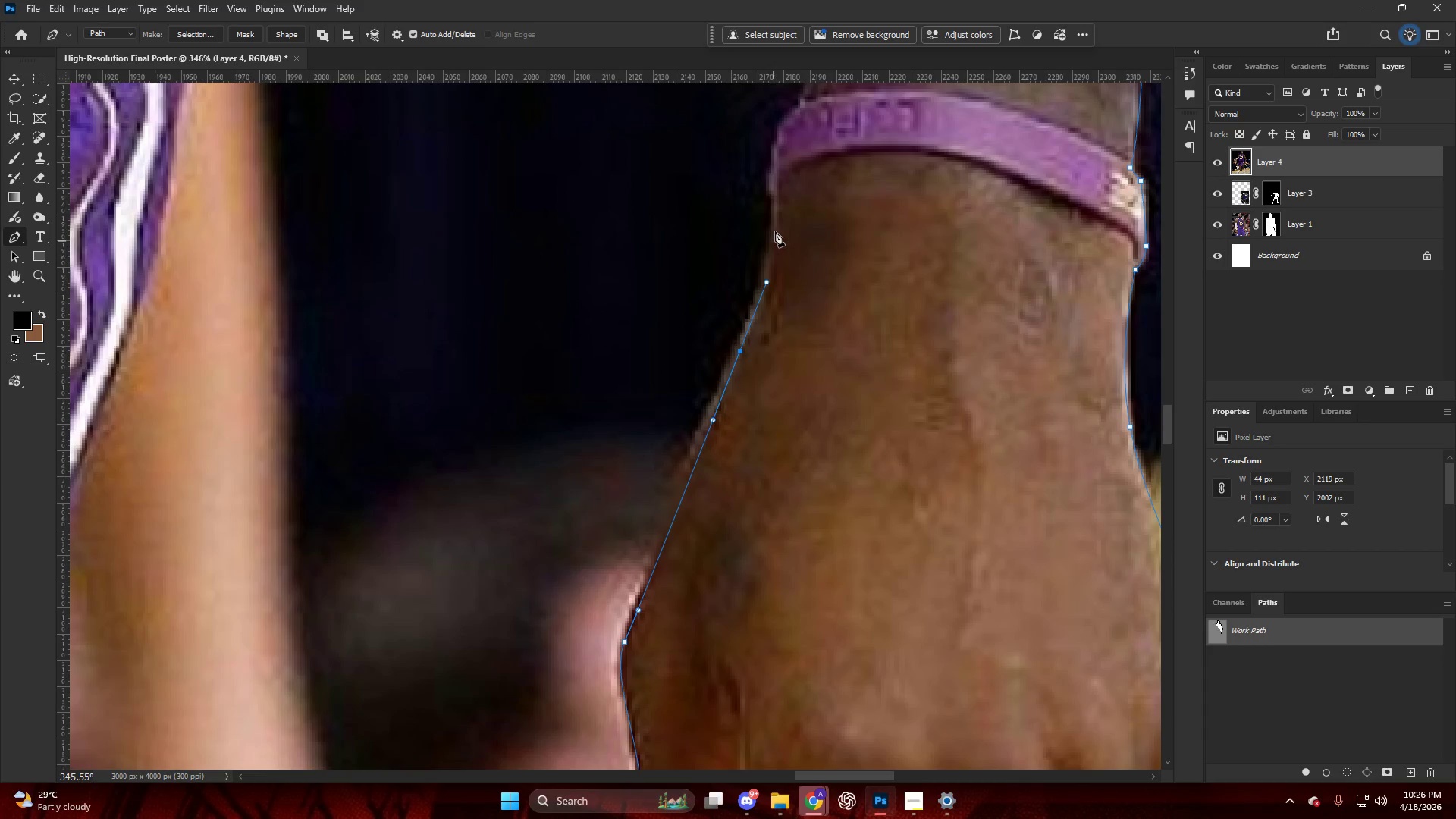 
left_click_drag(start_coordinate=[776, 227], to_coordinate=[777, 184])
 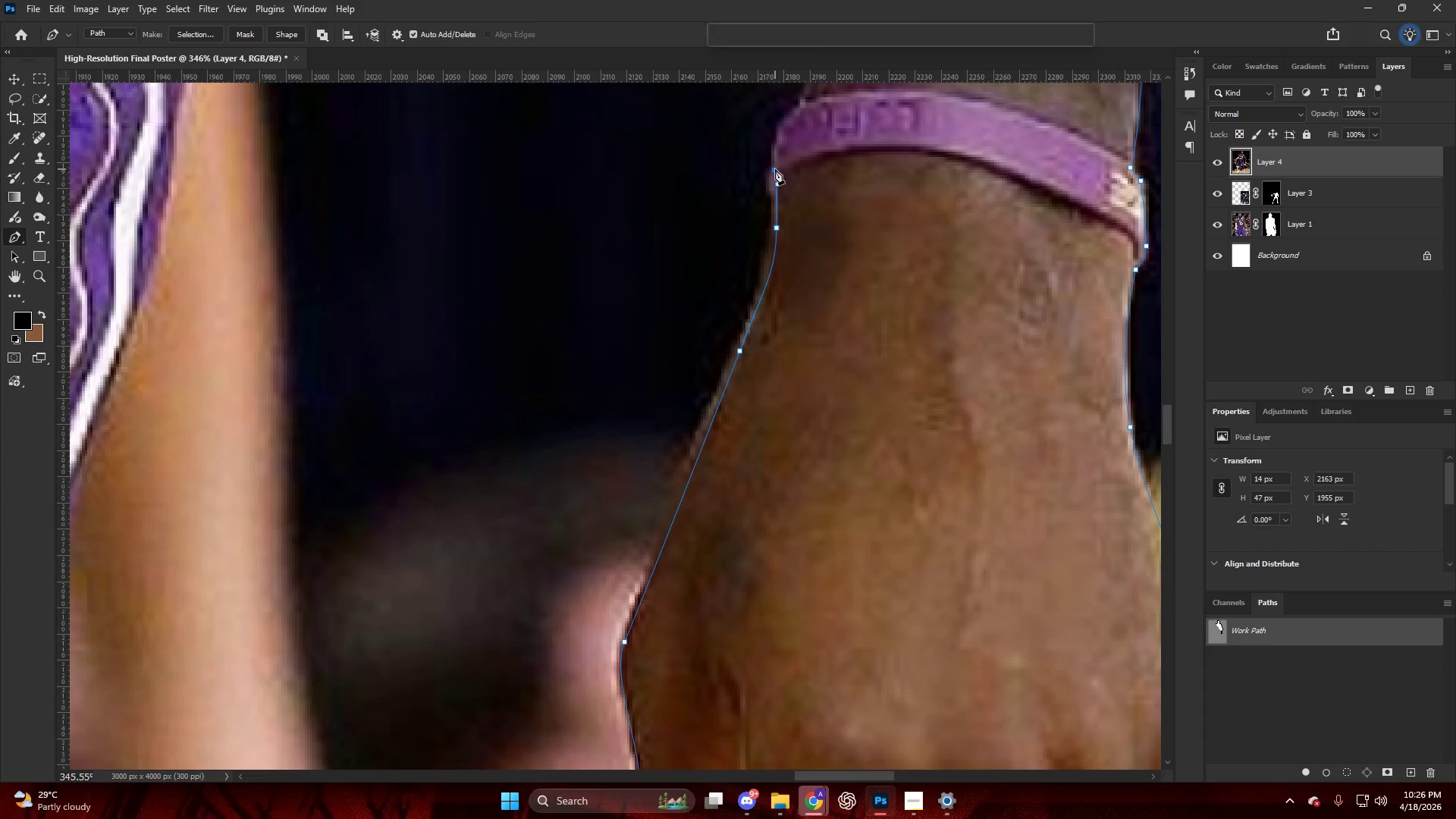 
hold_key(key=AltLeft, duration=0.97)
hold_key(key=AltLeft, duration=1.19)
hold_key(key=AltLeft, duration=0.48)
scroll: coordinate [720, 504], scroll_direction: up, amount: 20.0
 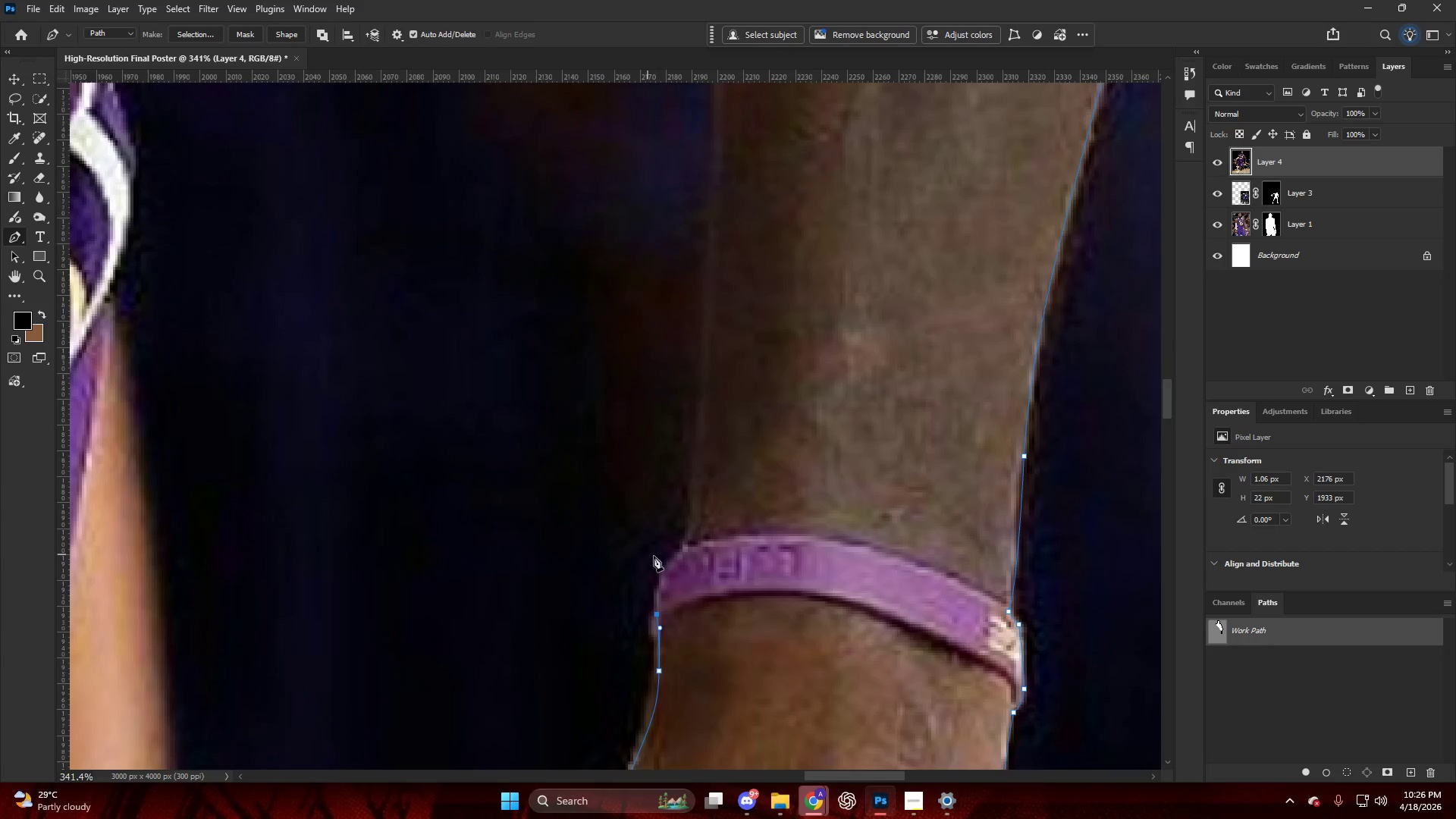 
left_click_drag(start_coordinate=[667, 557], to_coordinate=[677, 541])
 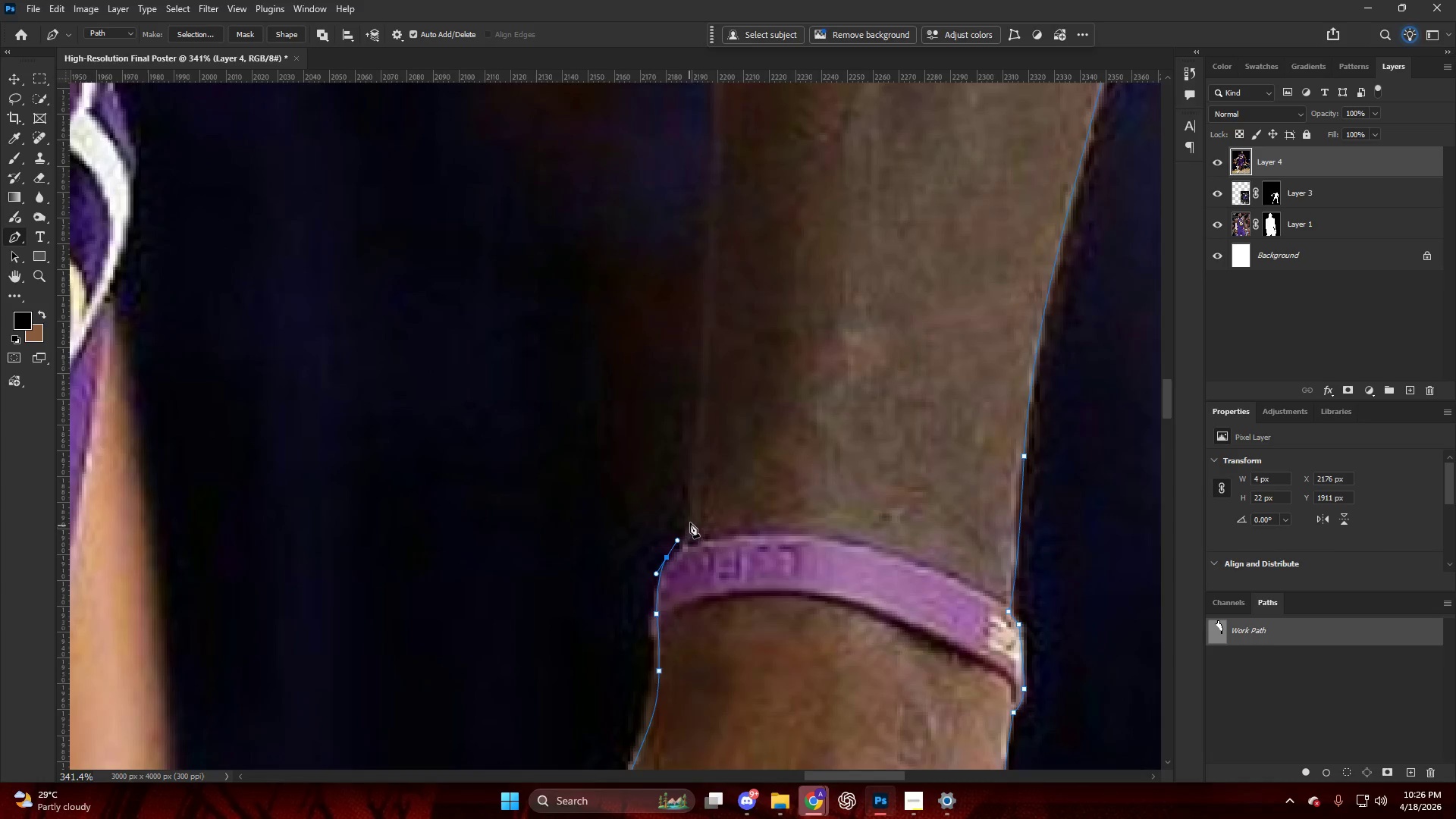 
left_click_drag(start_coordinate=[690, 519], to_coordinate=[692, 487])
 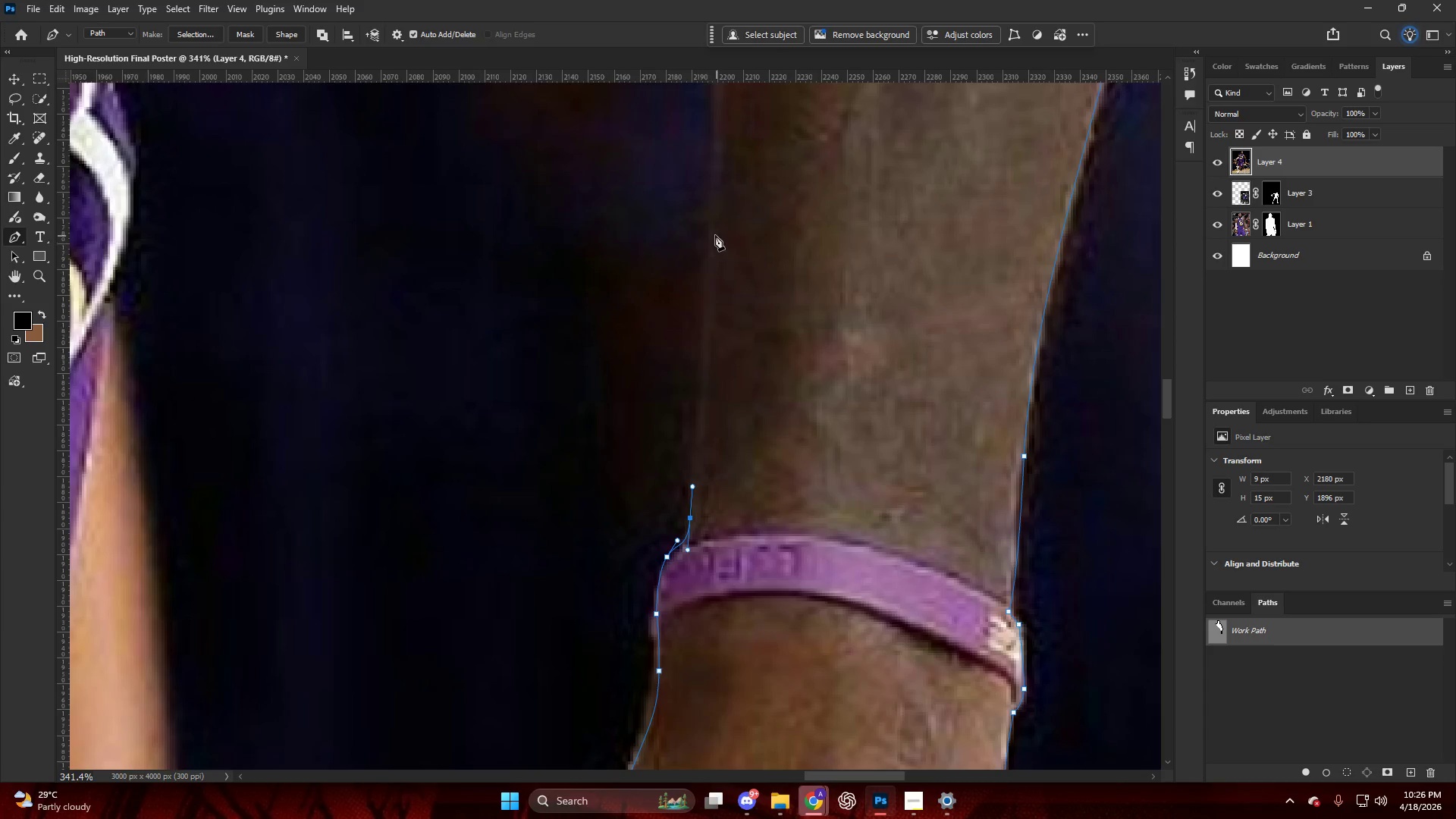 
left_click_drag(start_coordinate=[711, 205], to_coordinate=[707, 146])
 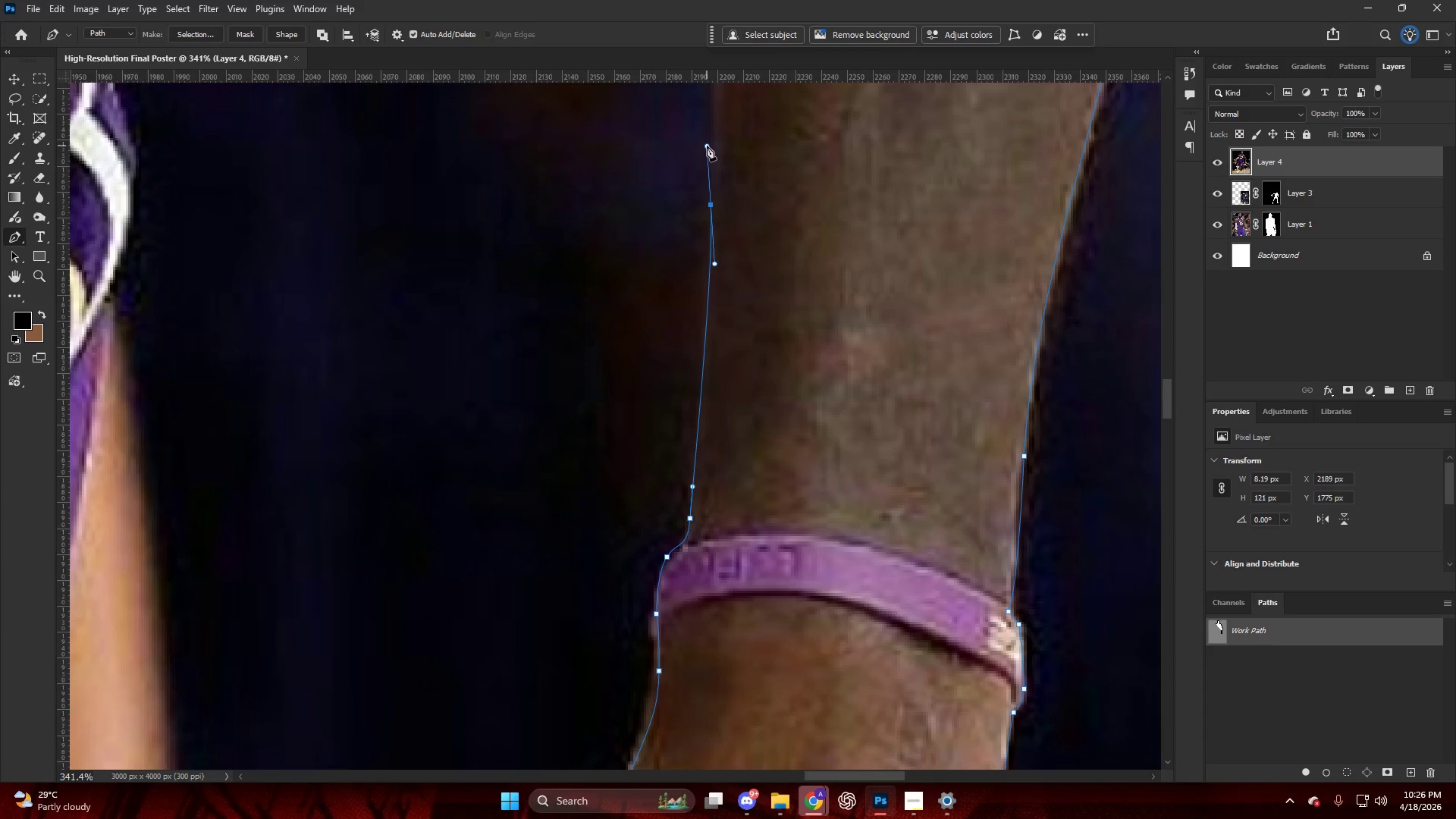 
key(Alt+AltLeft)
 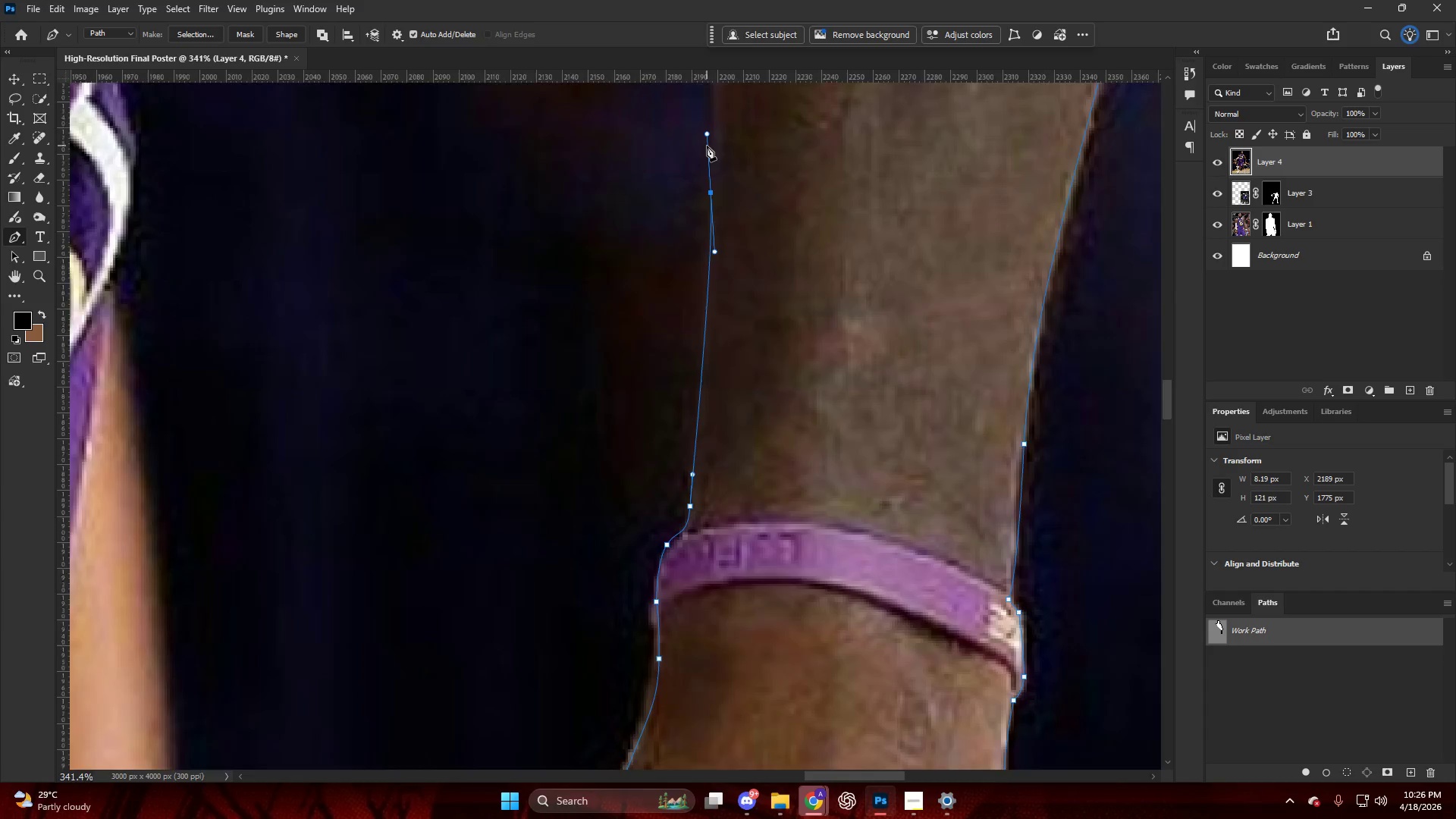 
key(Control+ControlLeft)
 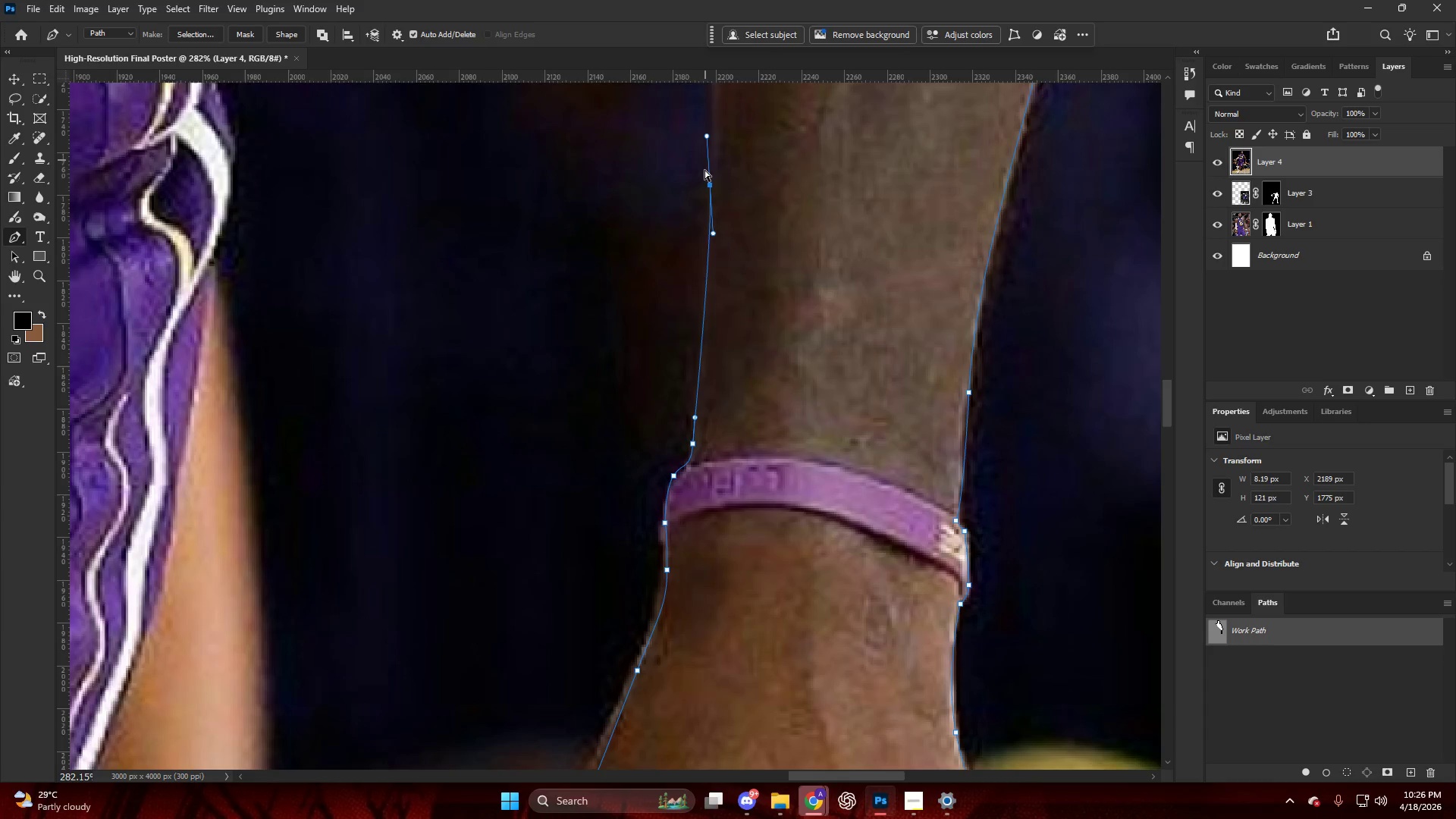 
key(Control+Z)
 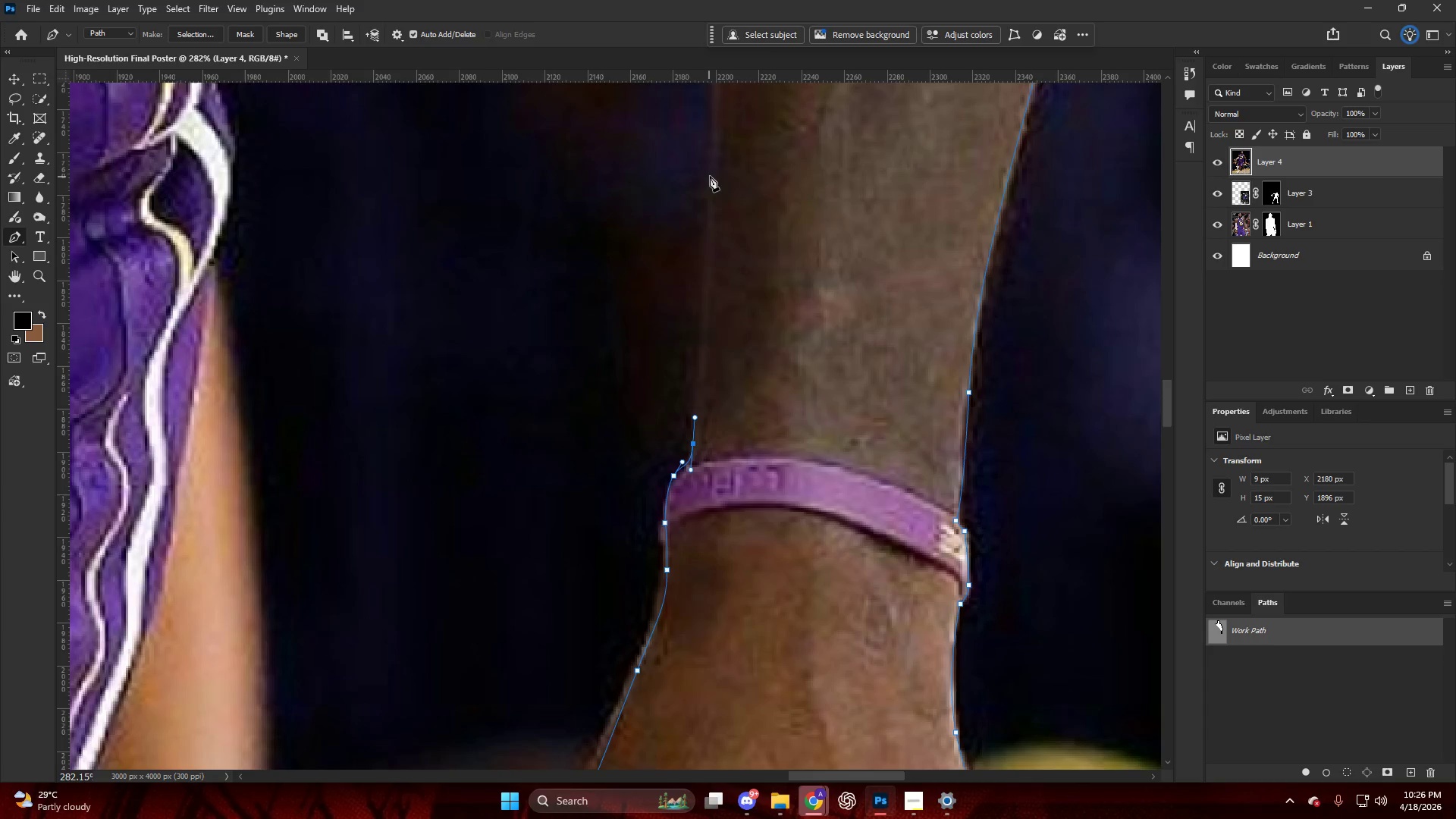 
scroll: coordinate [707, 146], scroll_direction: down, amount: 3.0
 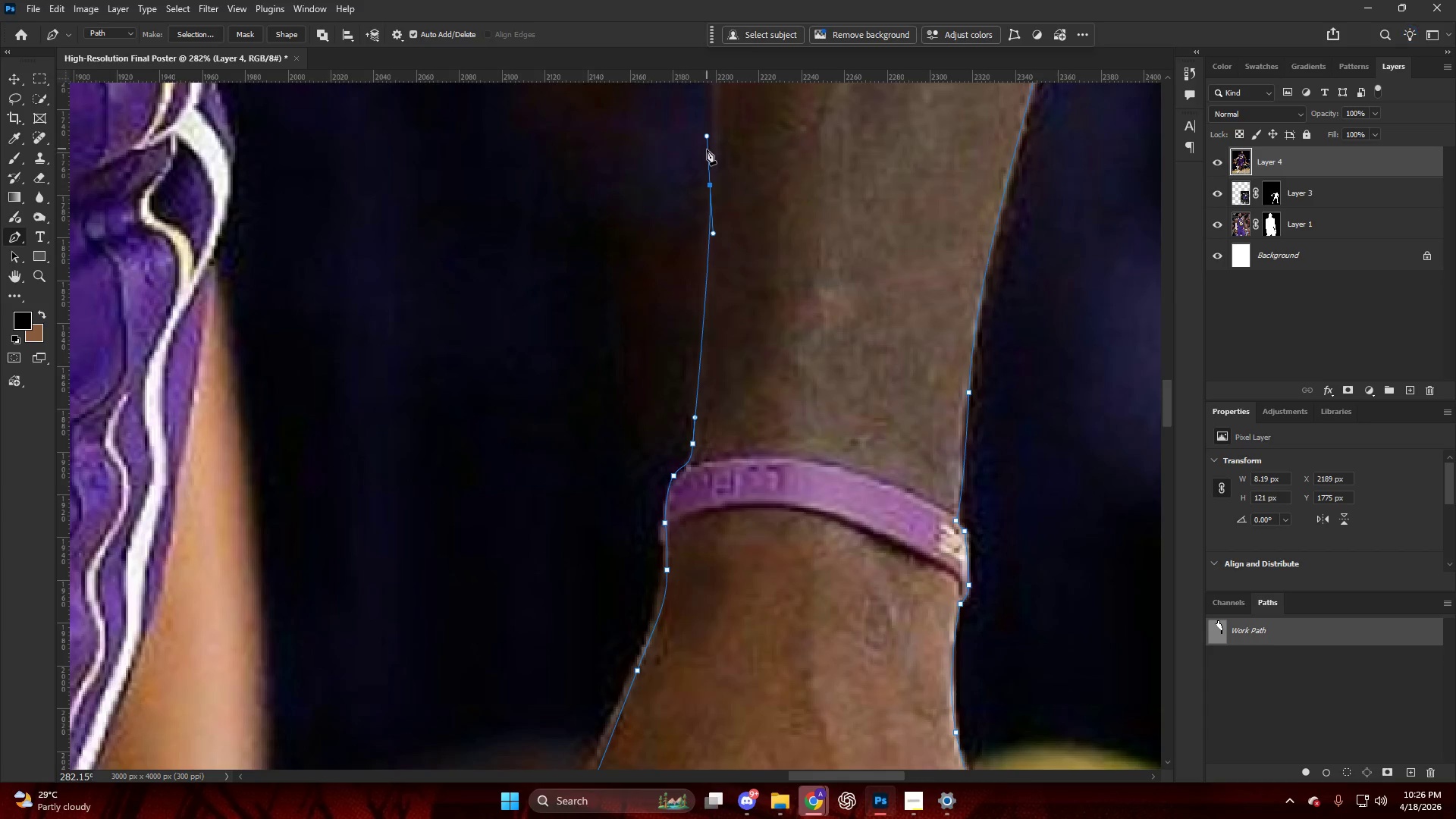 
left_click_drag(start_coordinate=[711, 170], to_coordinate=[713, 136])
 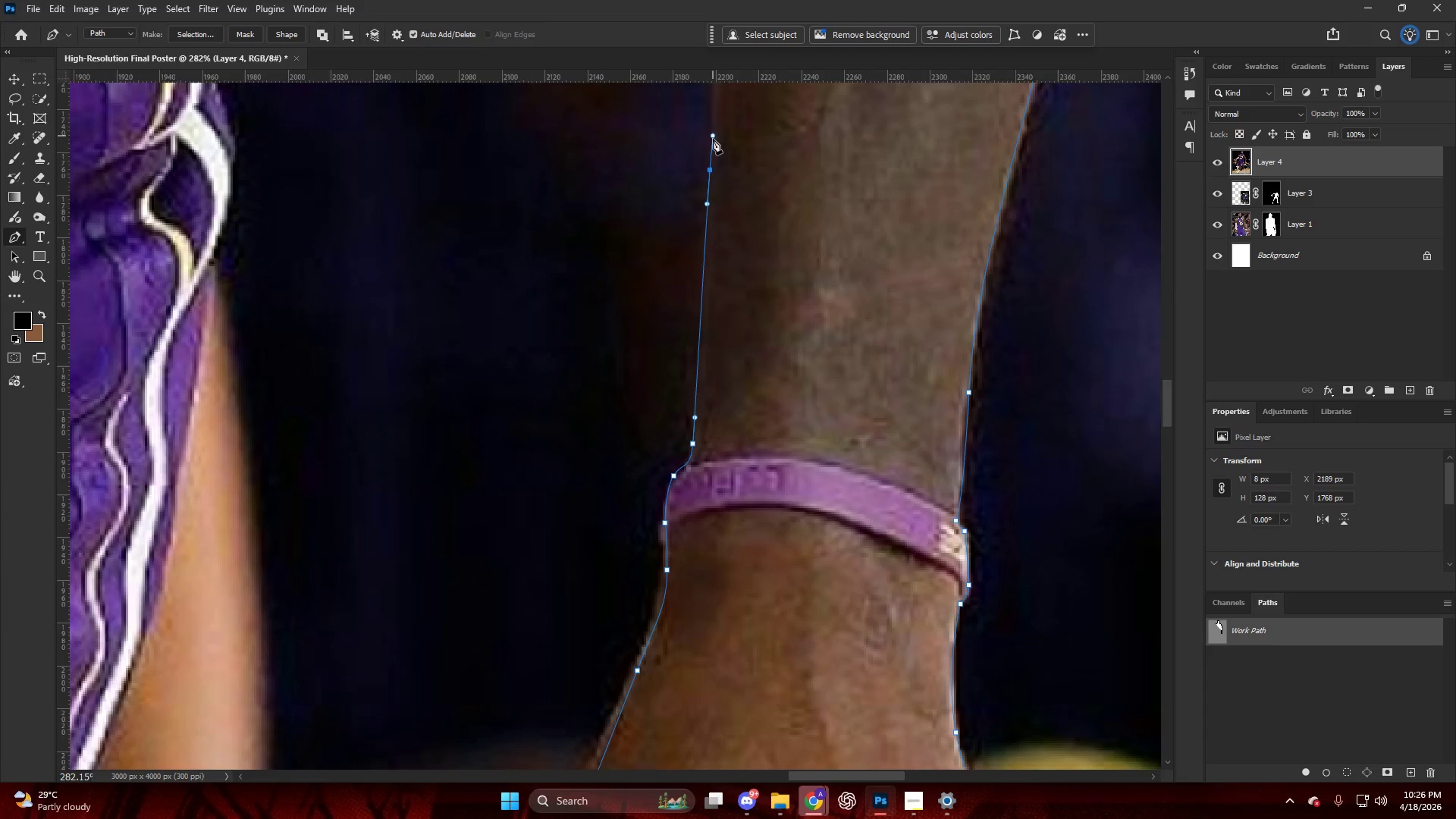 
hold_key(key=AltLeft, duration=0.88)
hold_key(key=ControlLeft, duration=0.41)
scroll: coordinate [698, 278], scroll_direction: down, amount: 7.0
 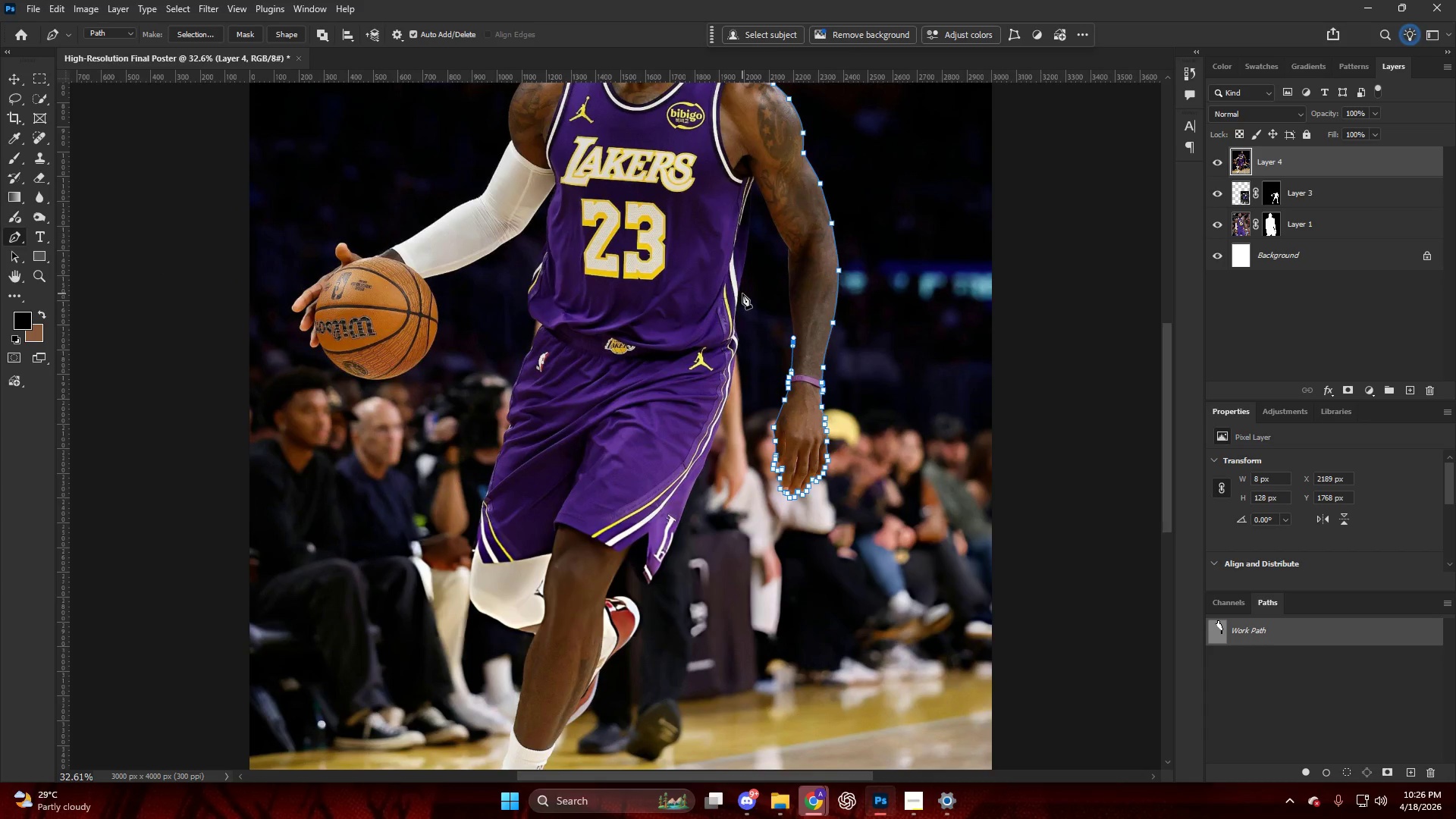 
hold_key(key=AltLeft, duration=1.24)
scroll: coordinate [694, 428], scroll_direction: up, amount: 24.0
 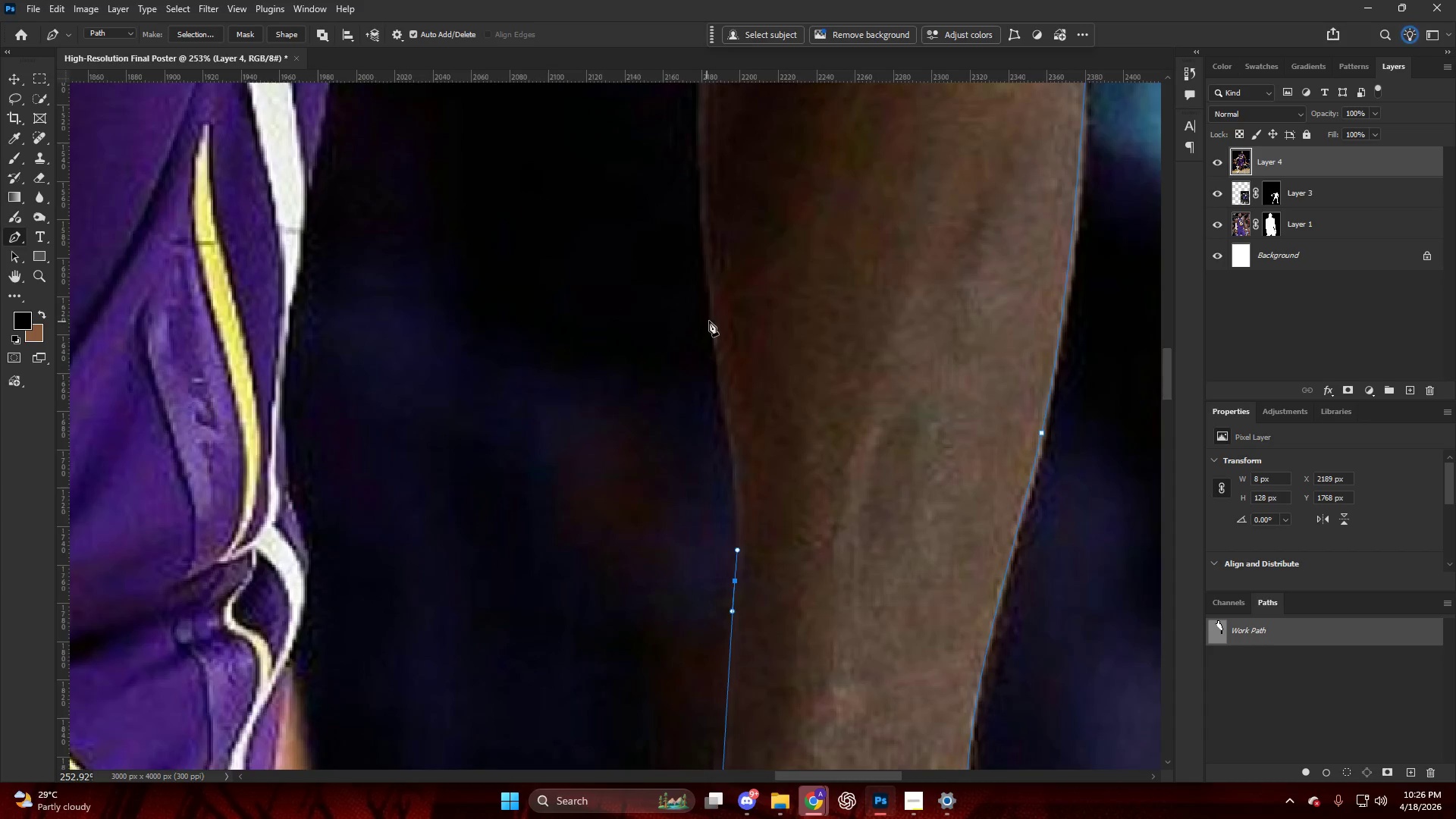 
left_click_drag(start_coordinate=[711, 309], to_coordinate=[703, 259])
 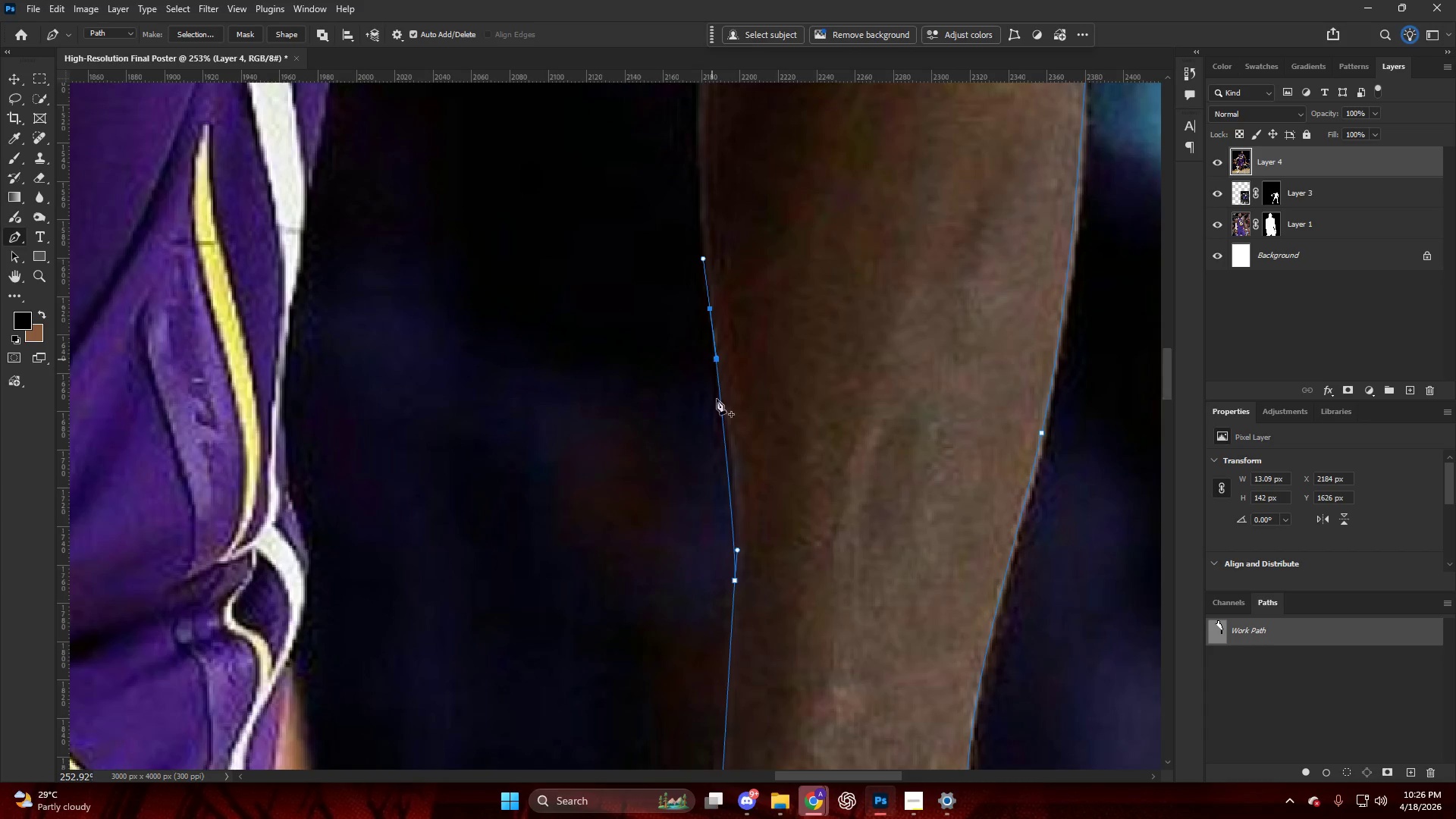 
key(Control+ControlLeft)
 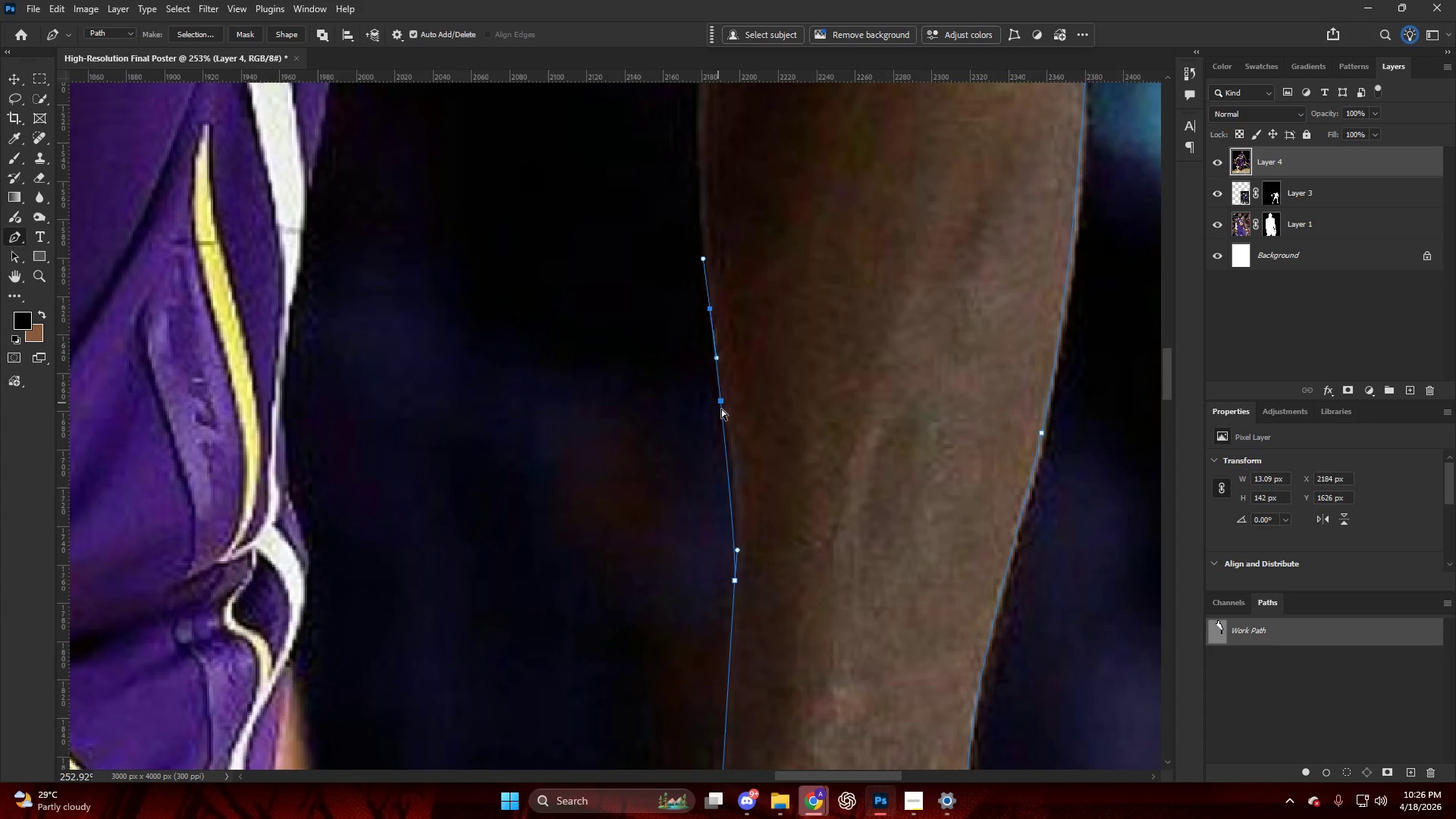 
key(Control+Z)
 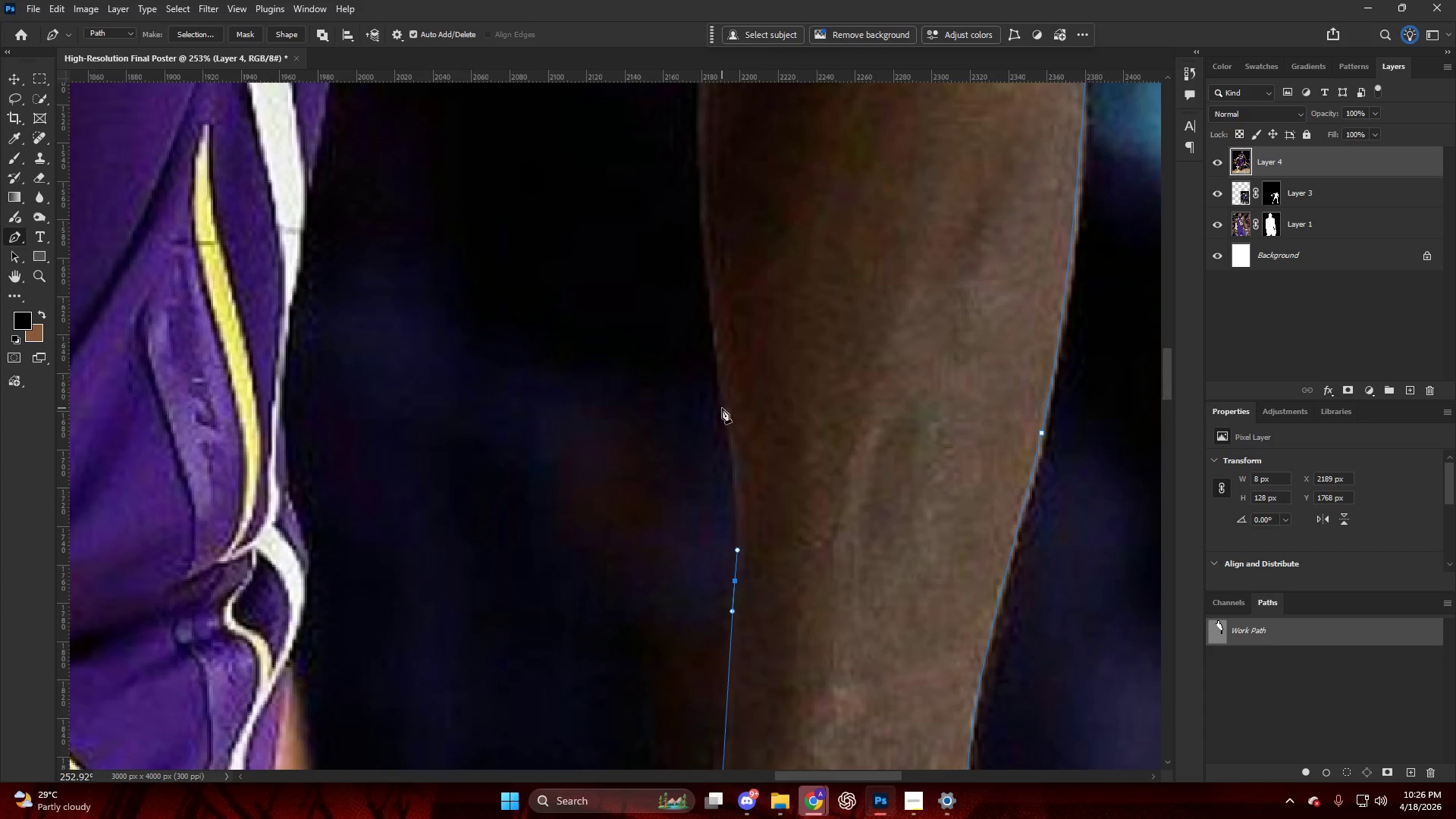 
left_click_drag(start_coordinate=[723, 406], to_coordinate=[708, 305])
 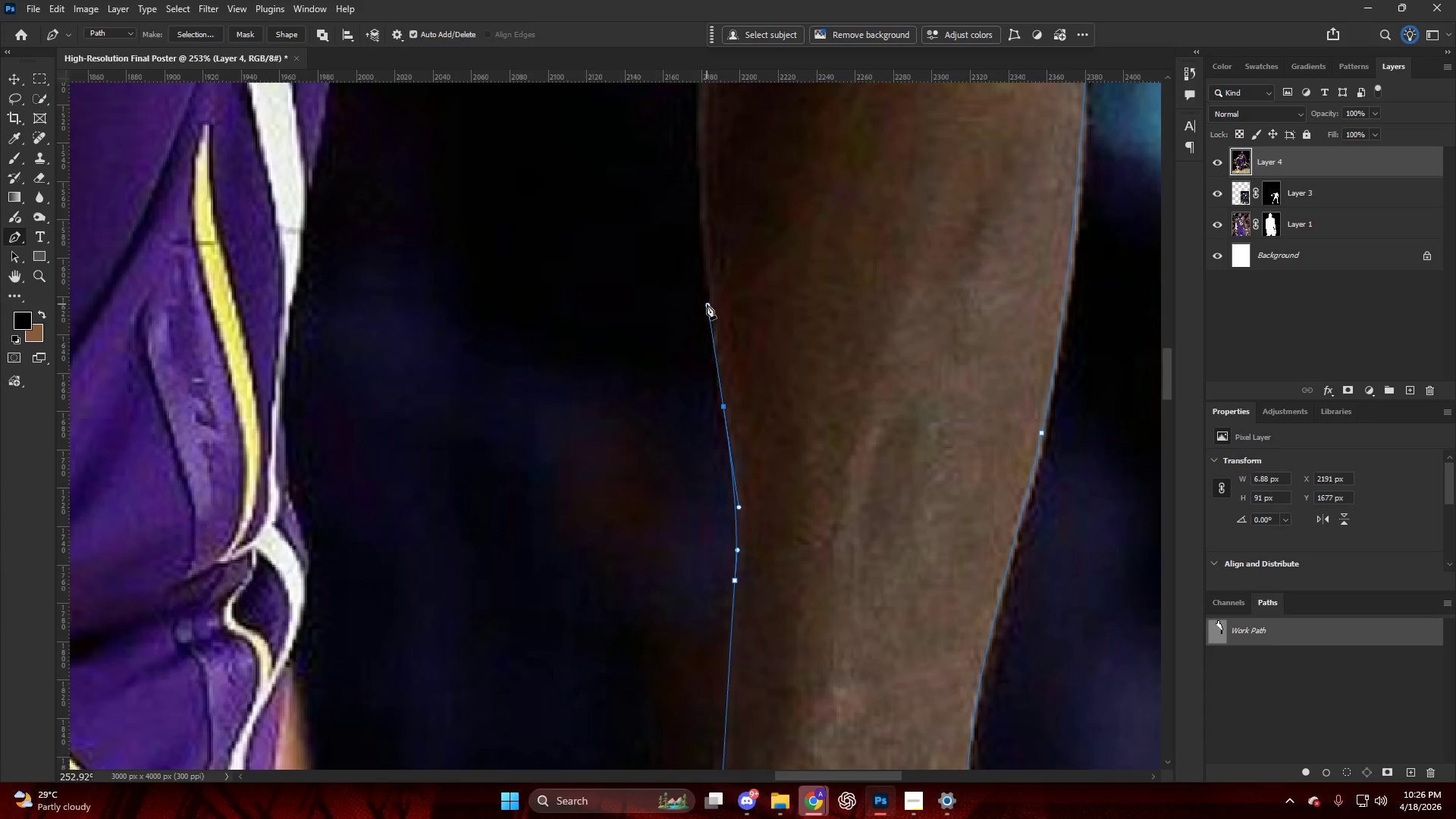 
left_click_drag(start_coordinate=[695, 271], to_coordinate=[699, 217])
 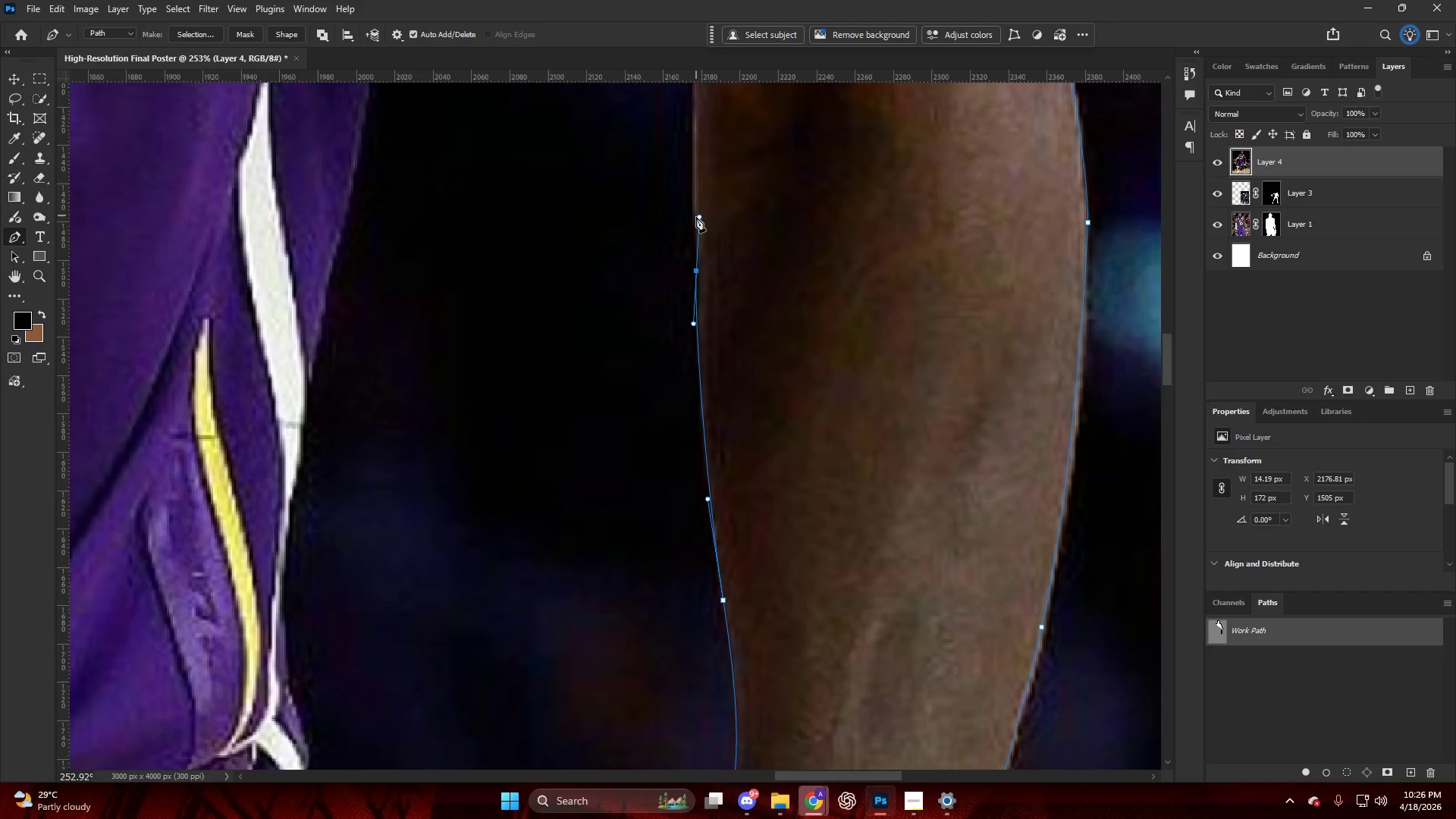 
scroll: coordinate [704, 293], scroll_direction: up, amount: 16.0
 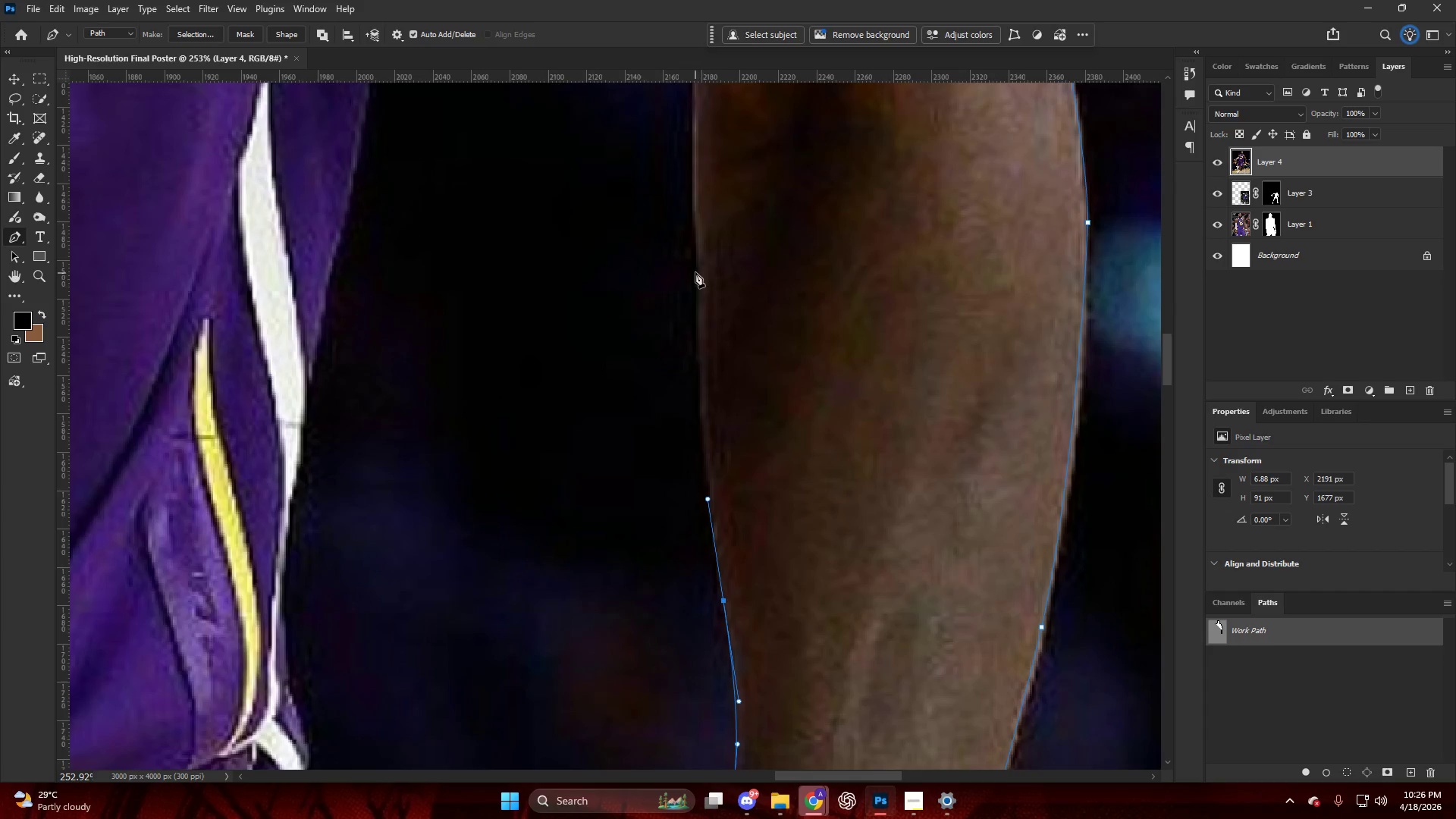 
hold_key(key=AltLeft, duration=0.41)
hold_key(key=AltLeft, duration=0.58)
scroll: coordinate [673, 336], scroll_direction: up, amount: 9.0
 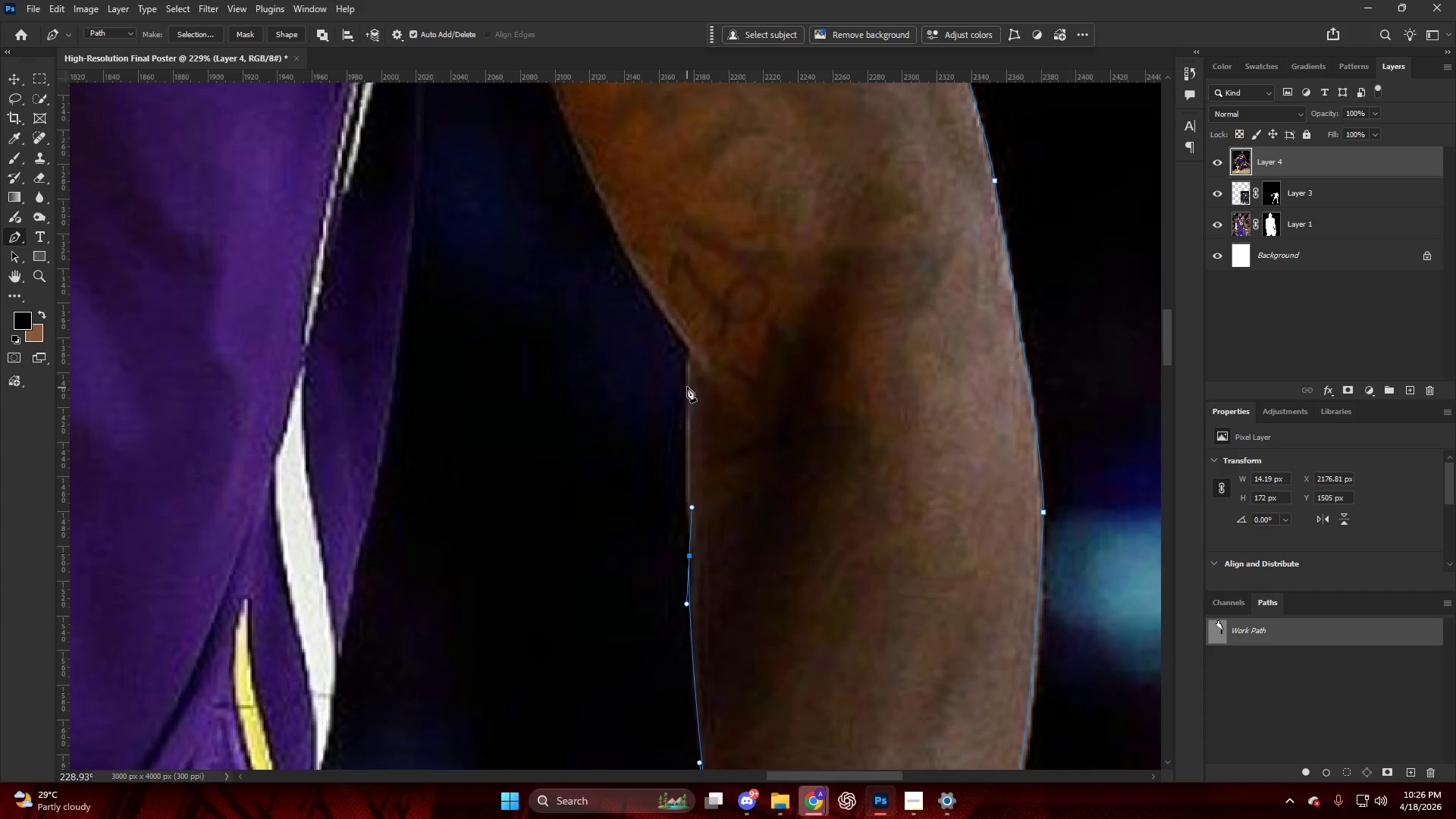 
left_click_drag(start_coordinate=[689, 379], to_coordinate=[695, 359])
 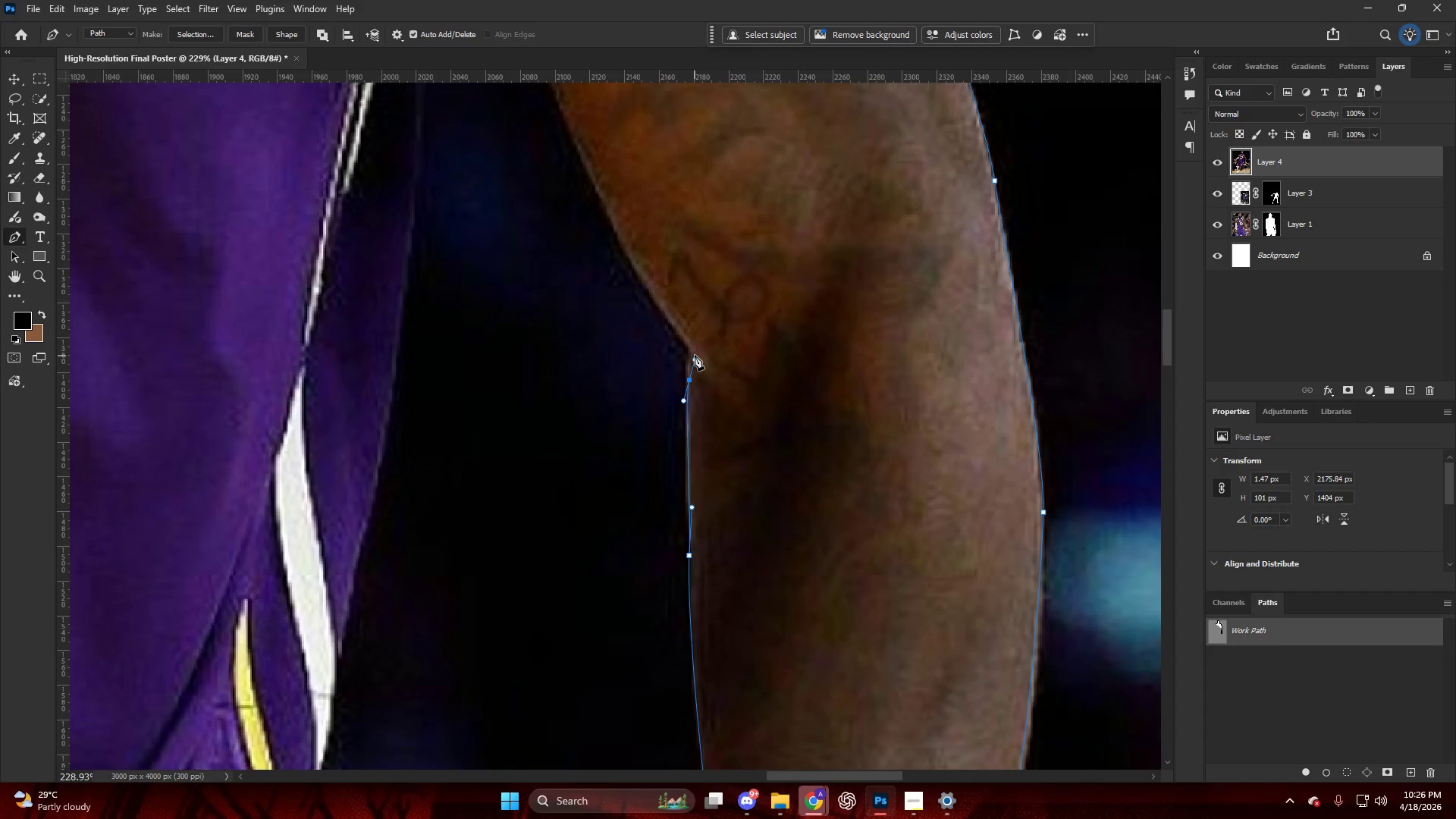 
double_click([694, 353])
 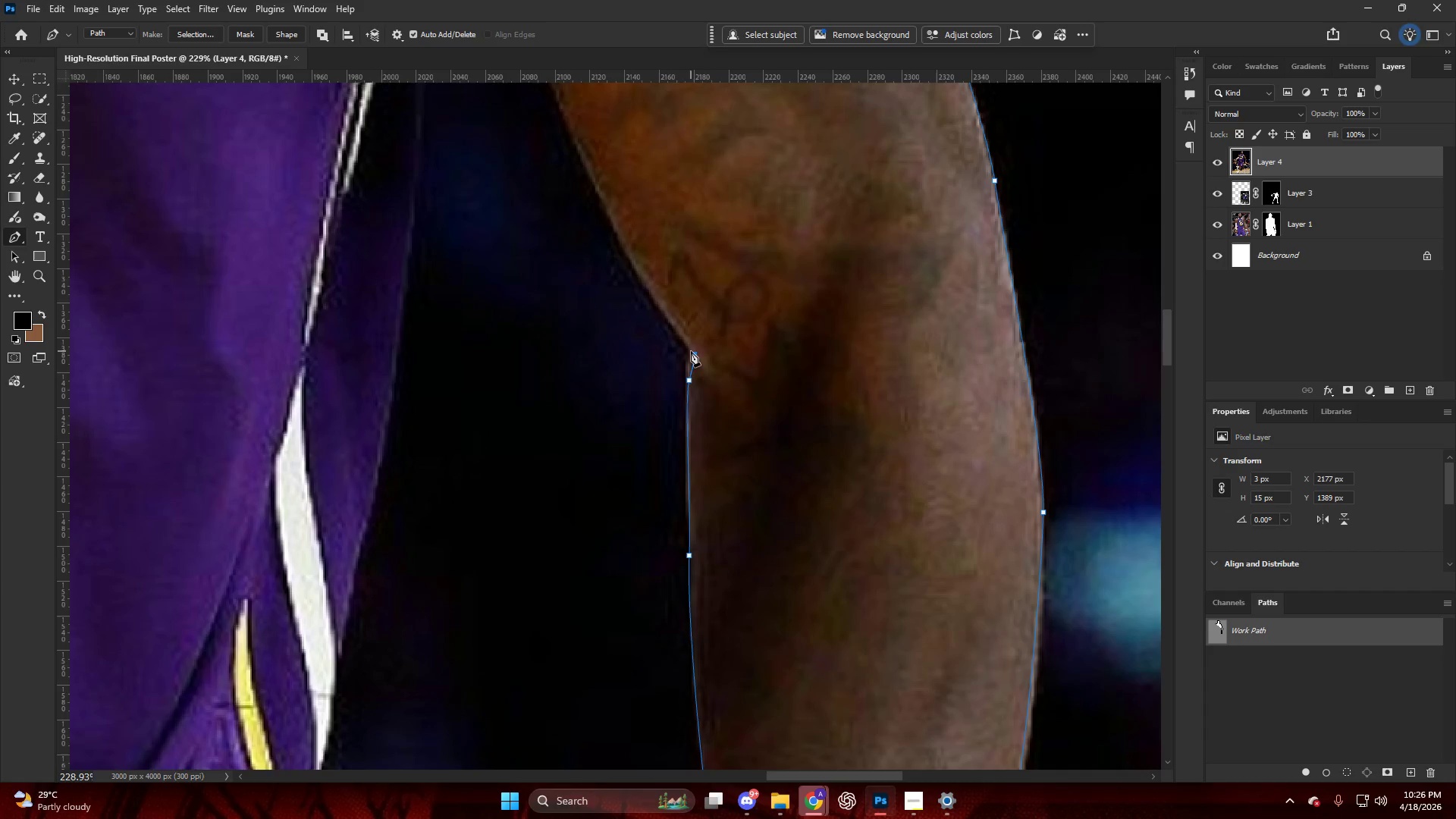 
key(Alt+AltLeft)
 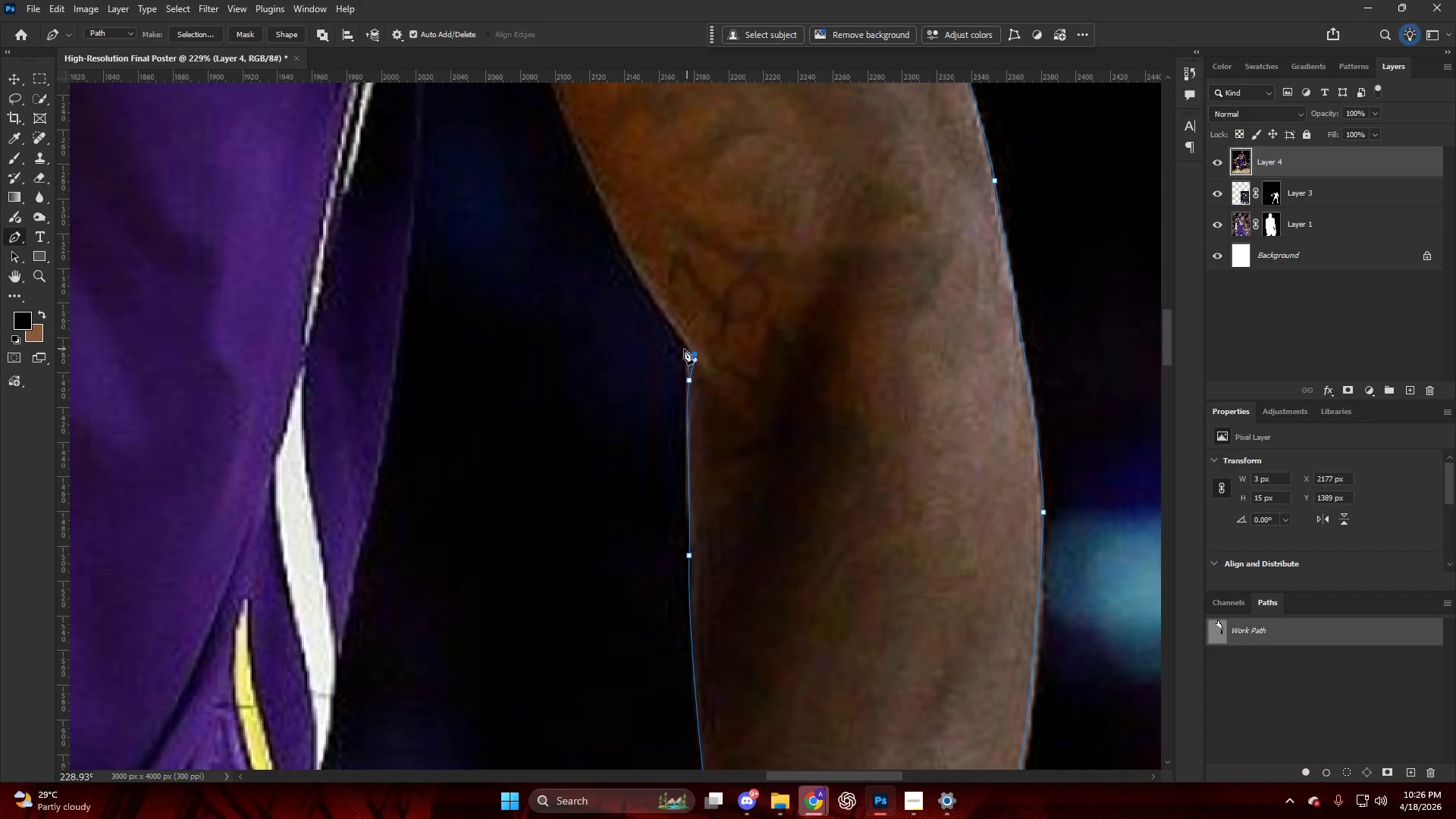 
hold_key(key=AltLeft, duration=0.44)
scroll: coordinate [610, 350], scroll_direction: up, amount: 14.0
 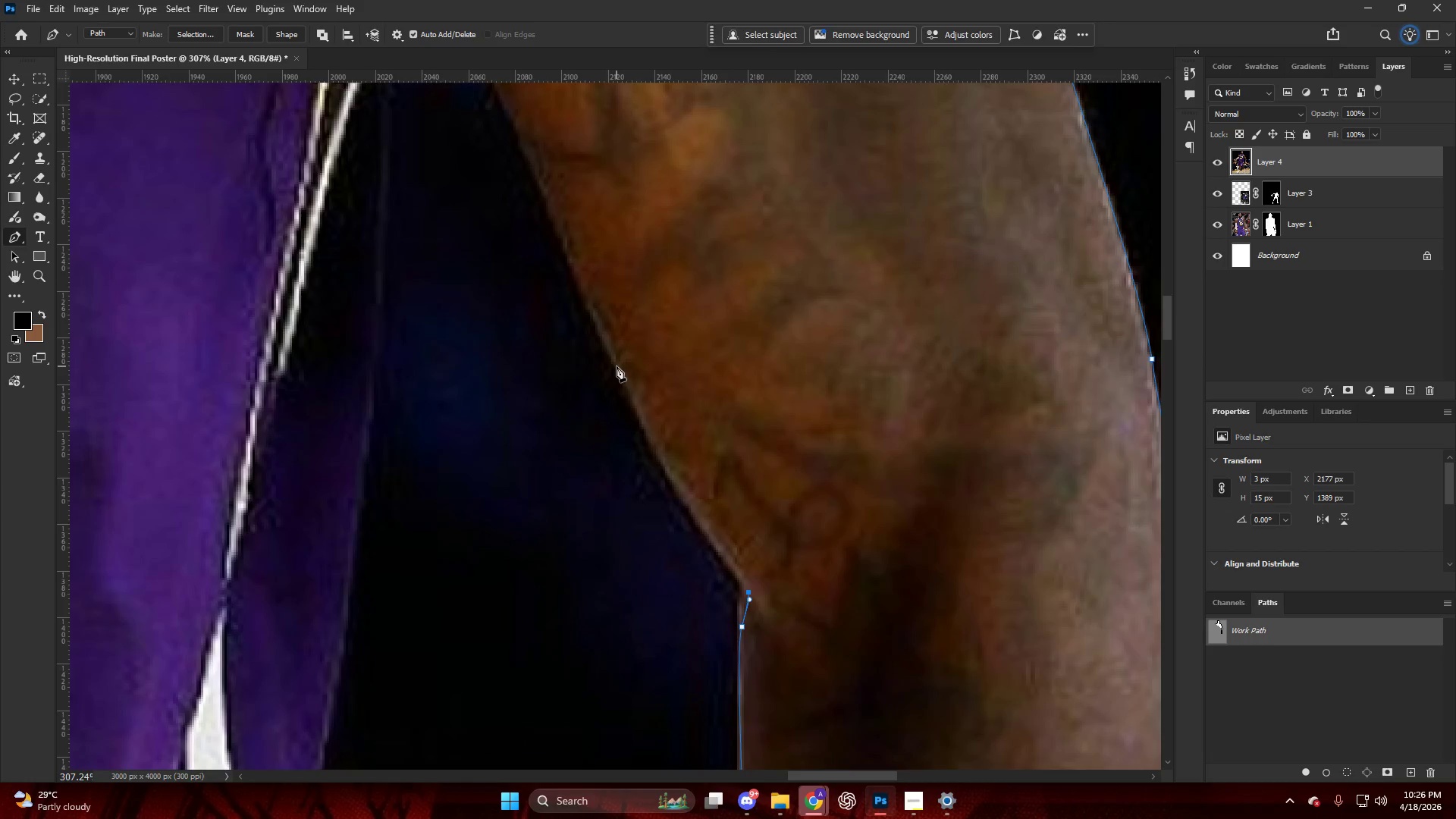 
left_click_drag(start_coordinate=[617, 366], to_coordinate=[544, 197])
 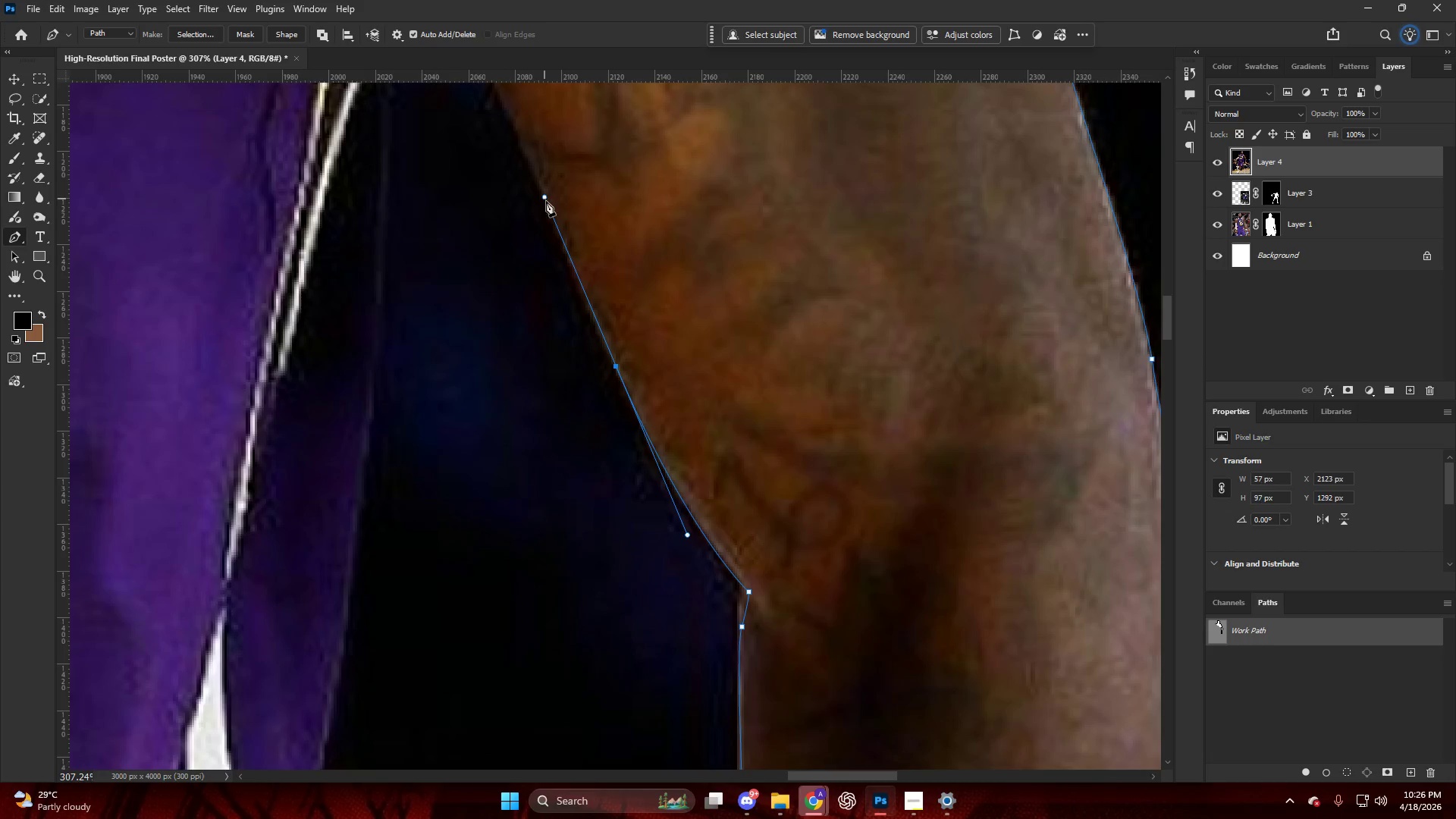 
key(Alt+AltLeft)
 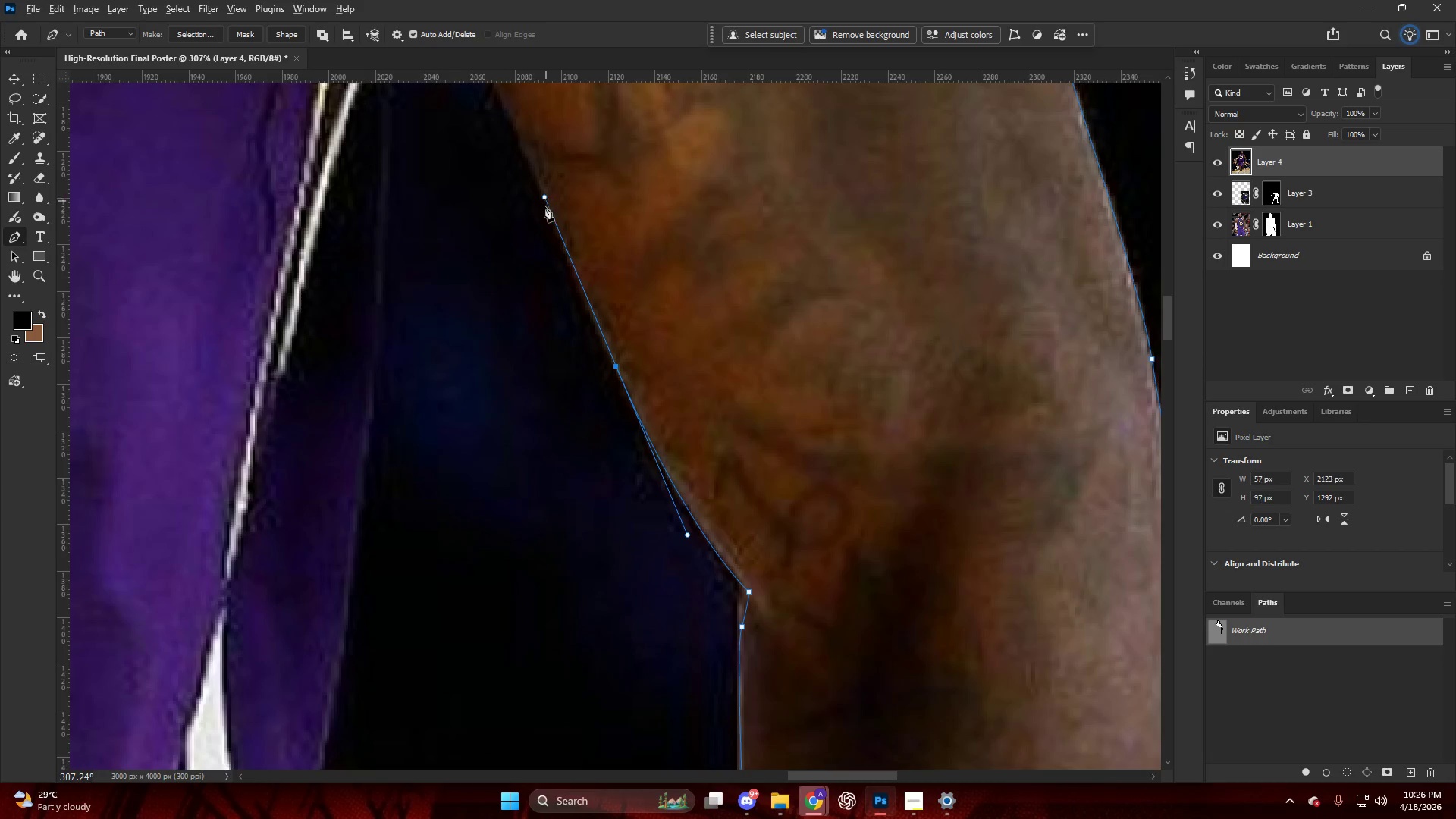 
key(Alt+AltLeft)
 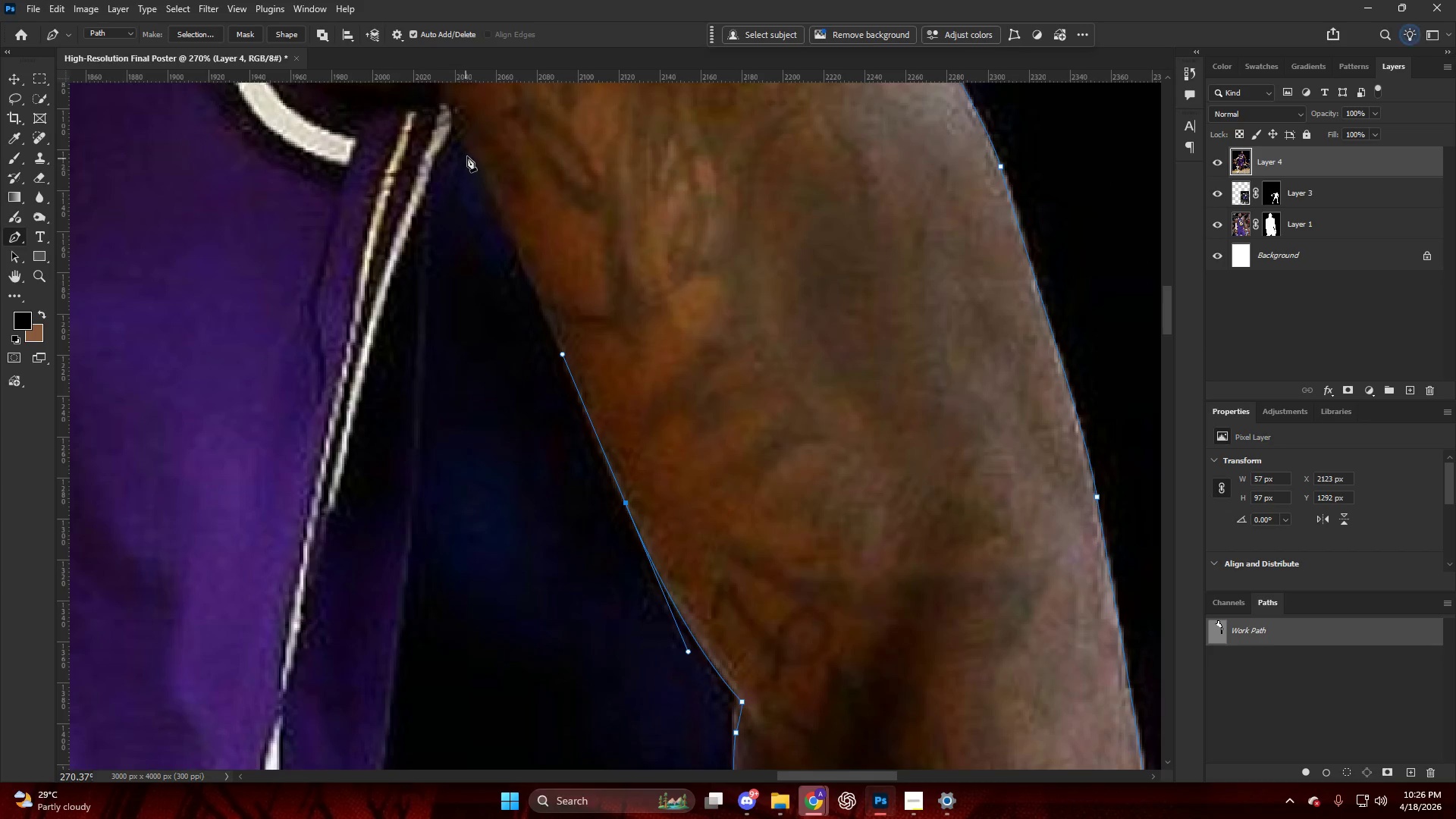 
scroll: coordinate [485, 208], scroll_direction: up, amount: 7.0
 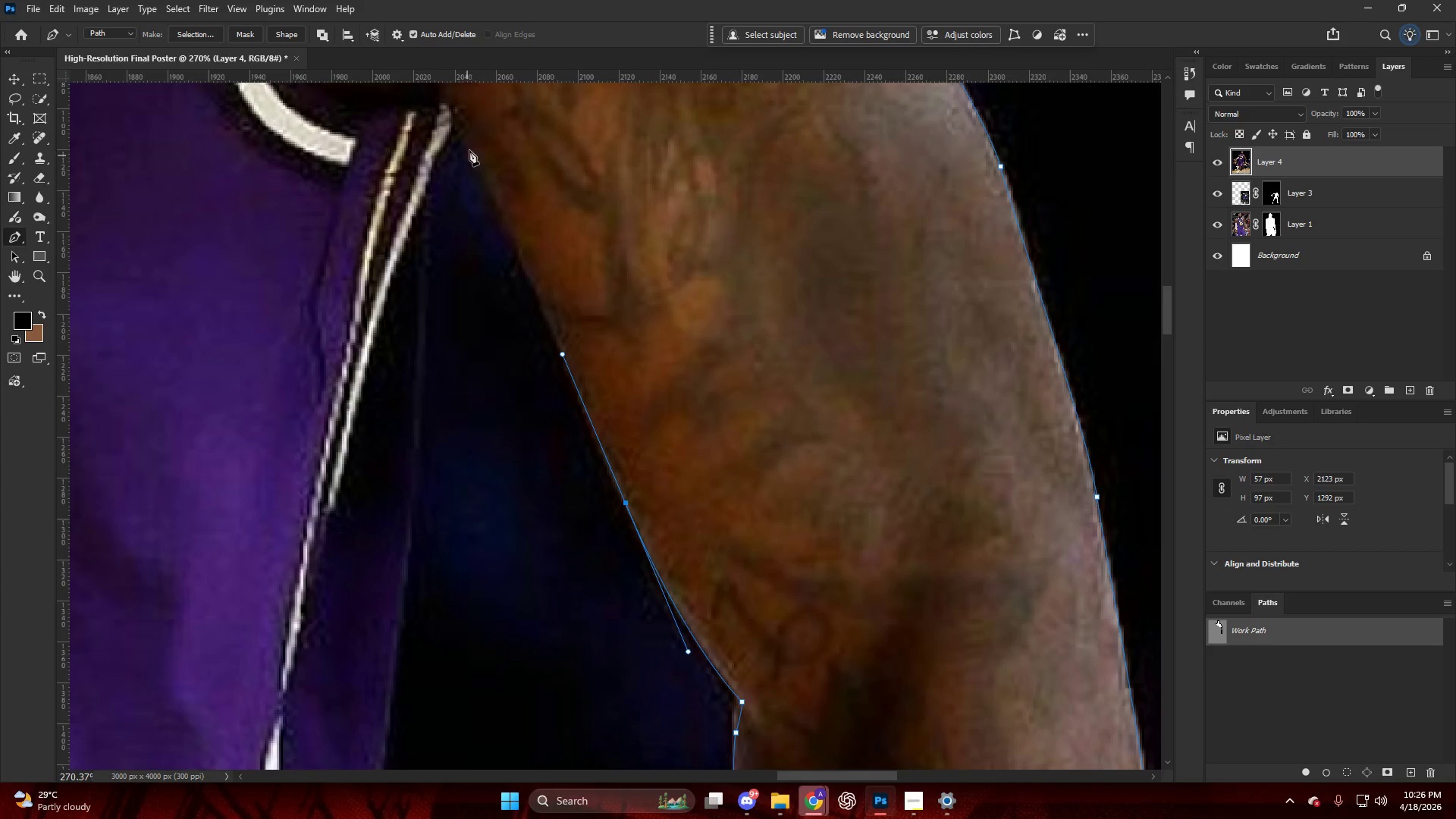 
left_click_drag(start_coordinate=[472, 136], to_coordinate=[470, 128])
 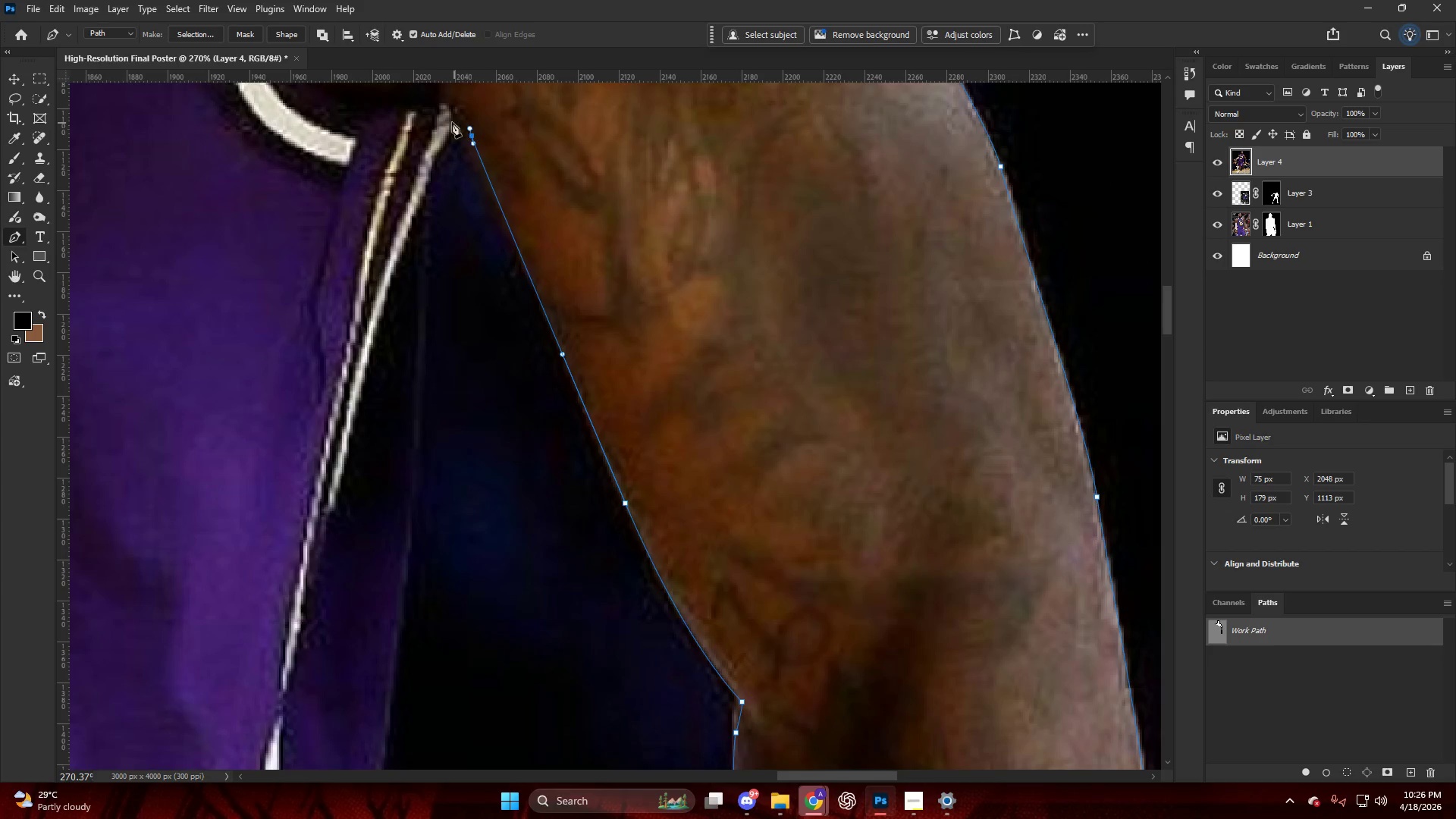 
left_click([452, 122])
 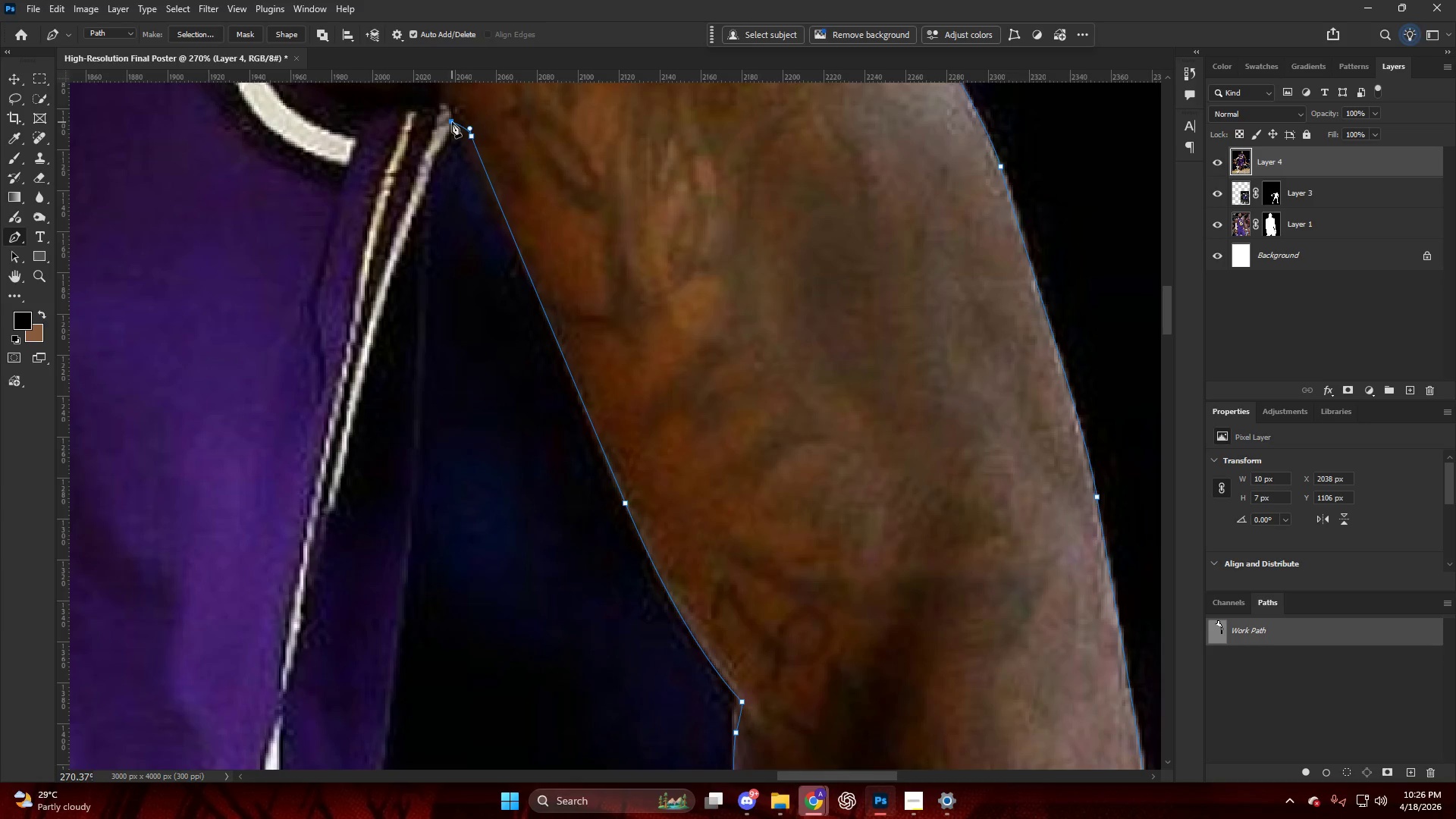 
key(Alt+AltLeft)
 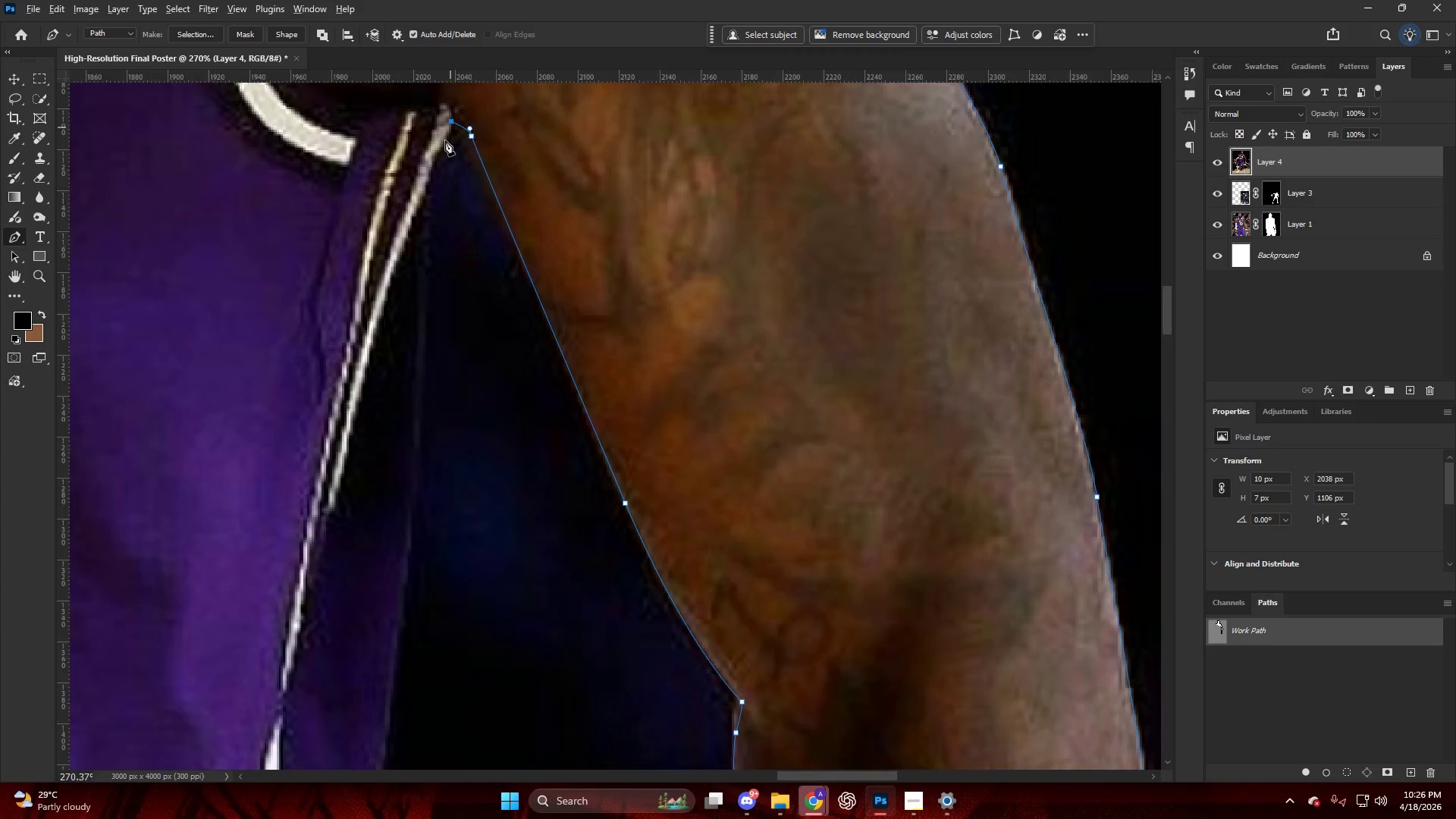 
hold_key(key=ControlLeft, duration=0.66)
 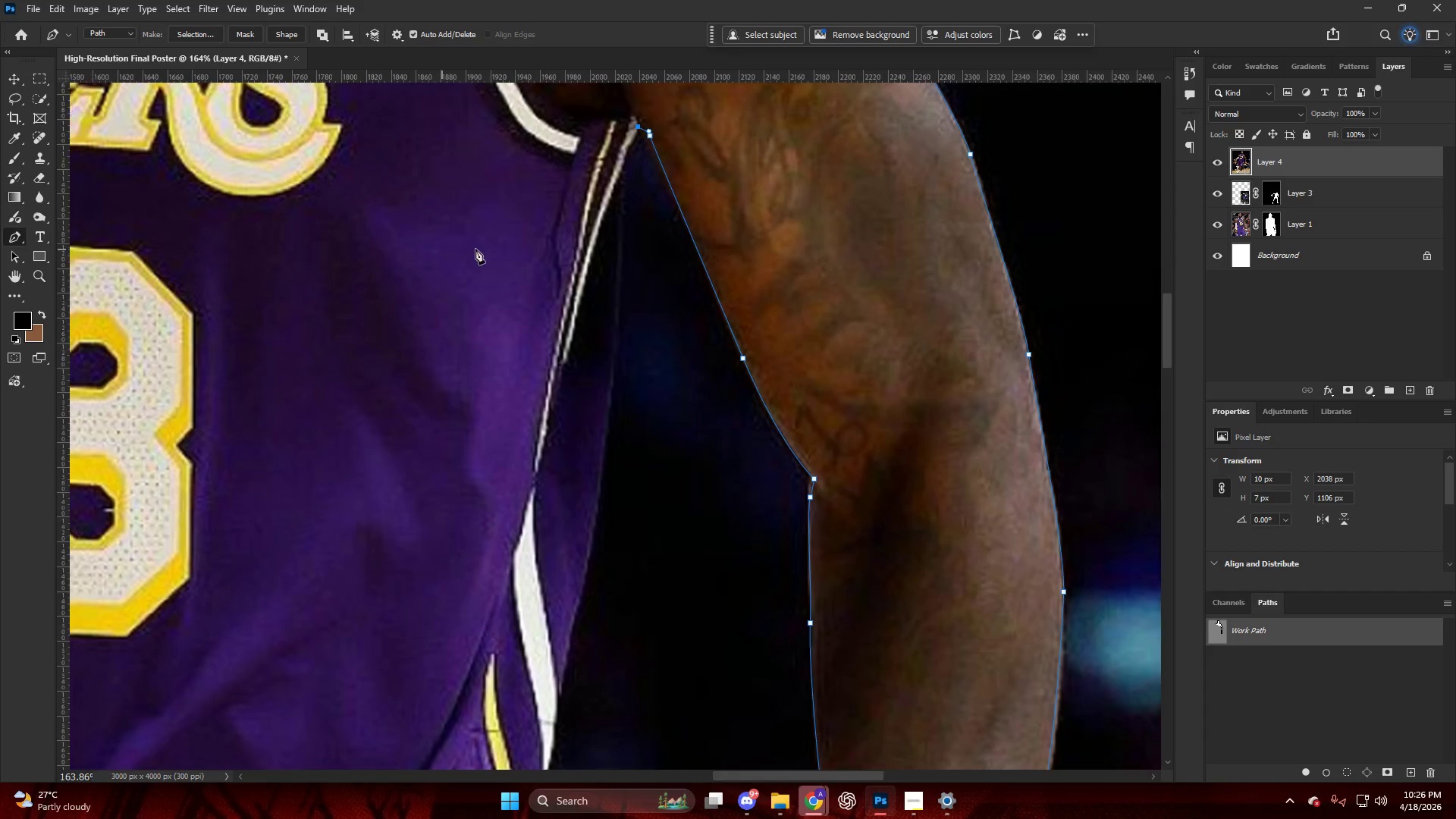 
key(Alt+AltLeft)
 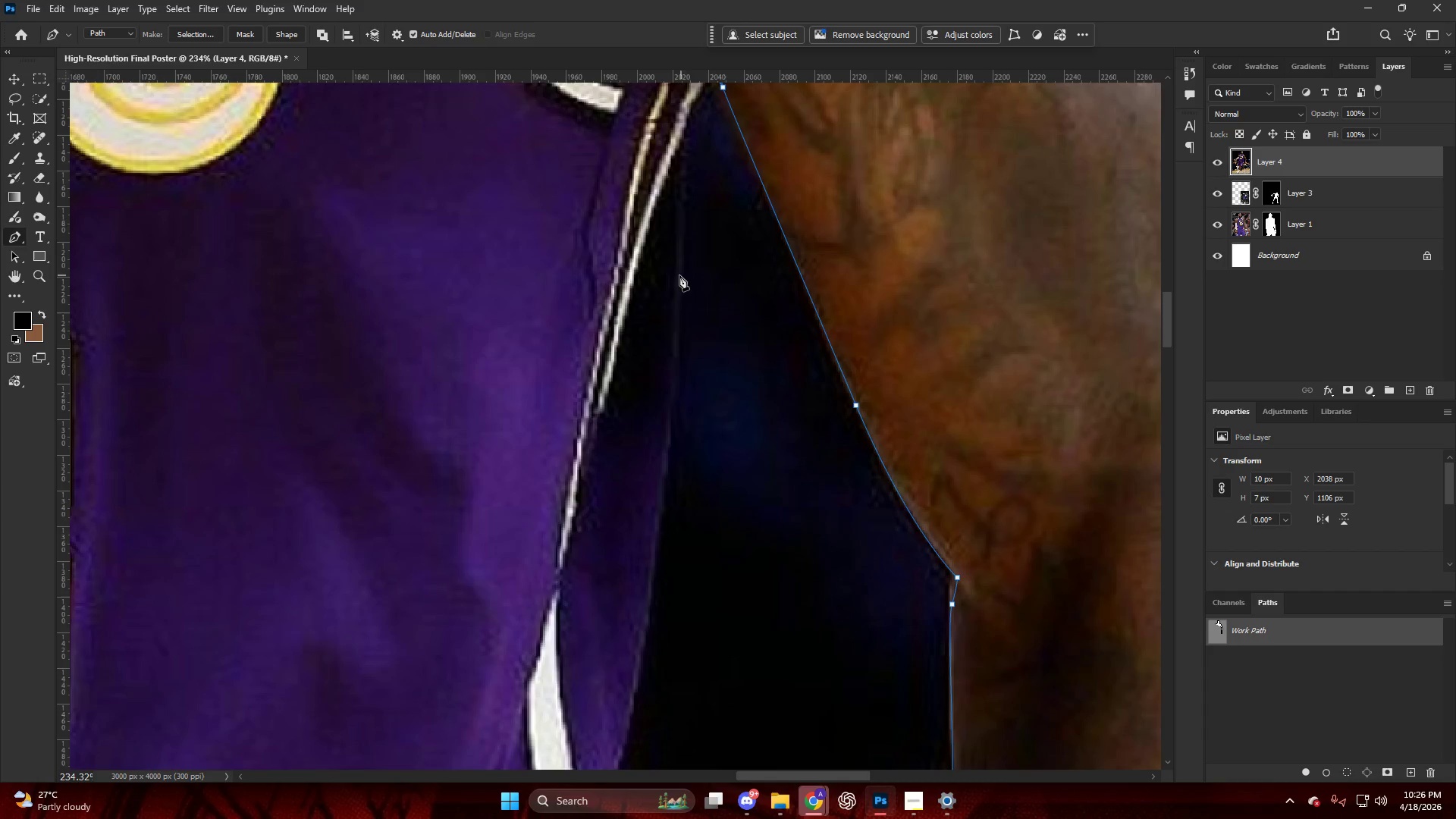 
scroll: coordinate [480, 248], scroll_direction: up, amount: 13.0
 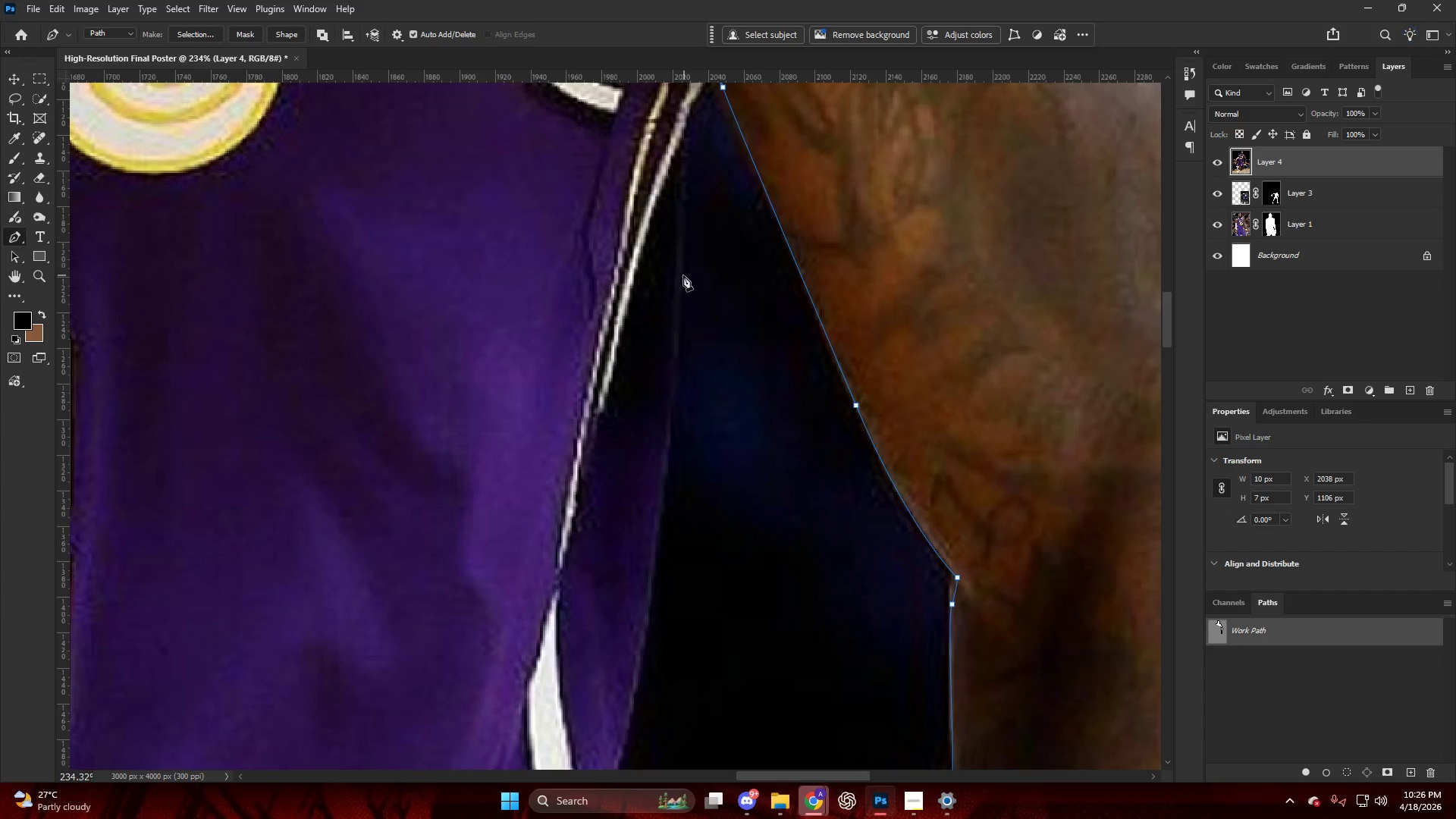 
left_click_drag(start_coordinate=[676, 274], to_coordinate=[672, 383])
 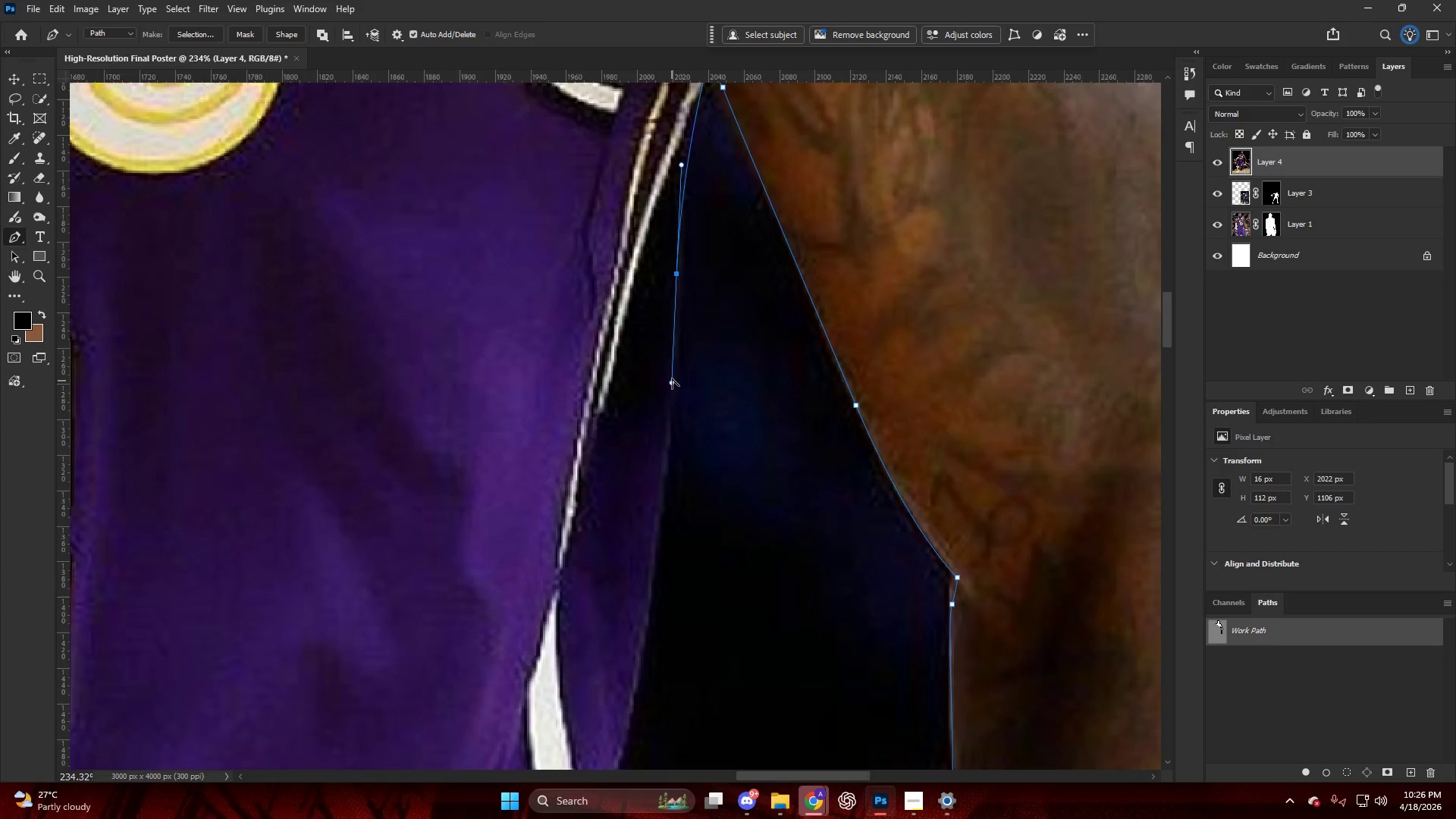 
hold_key(key=AltLeft, duration=0.44)
 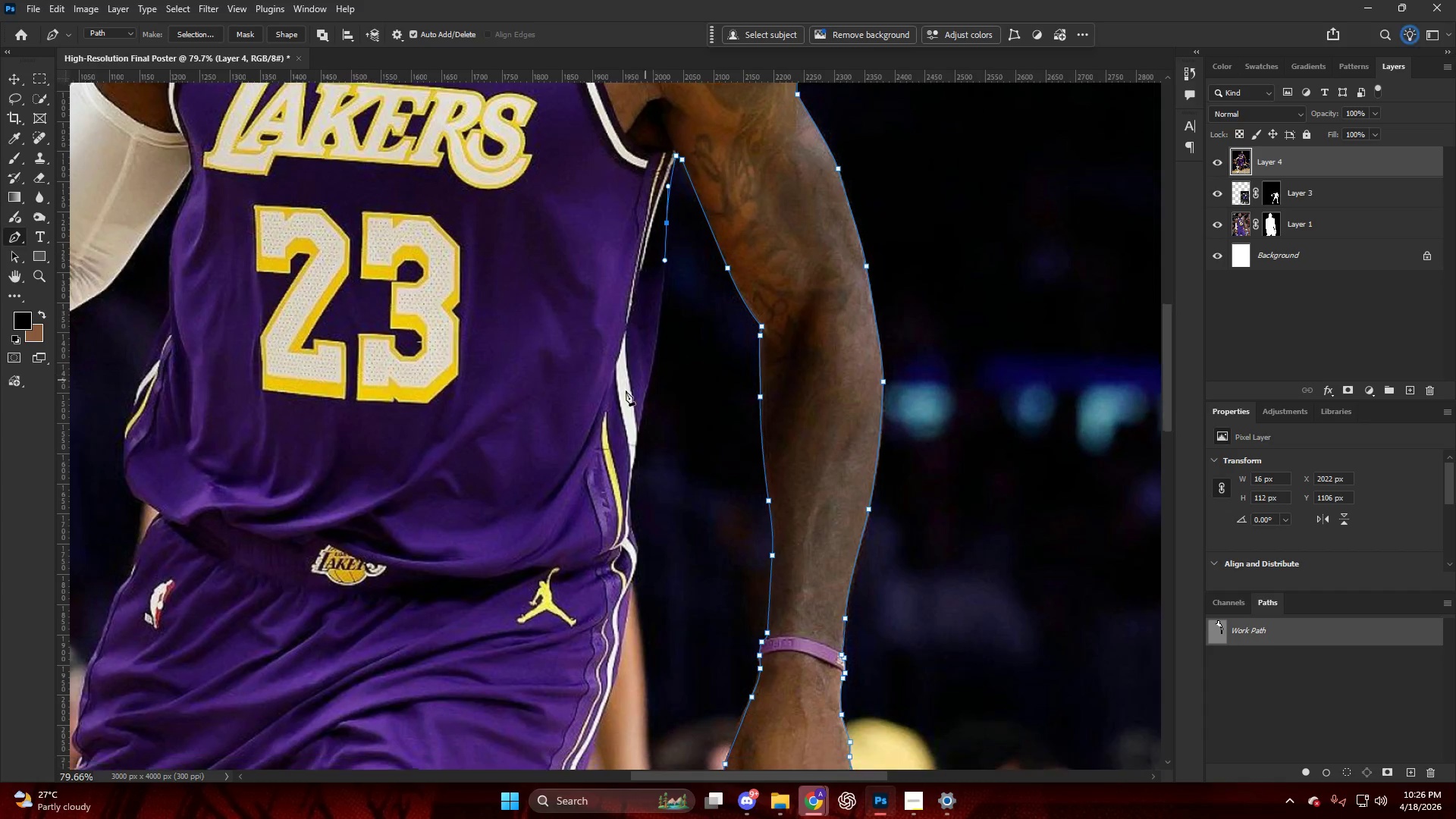 
hold_key(key=AltLeft, duration=0.45)
 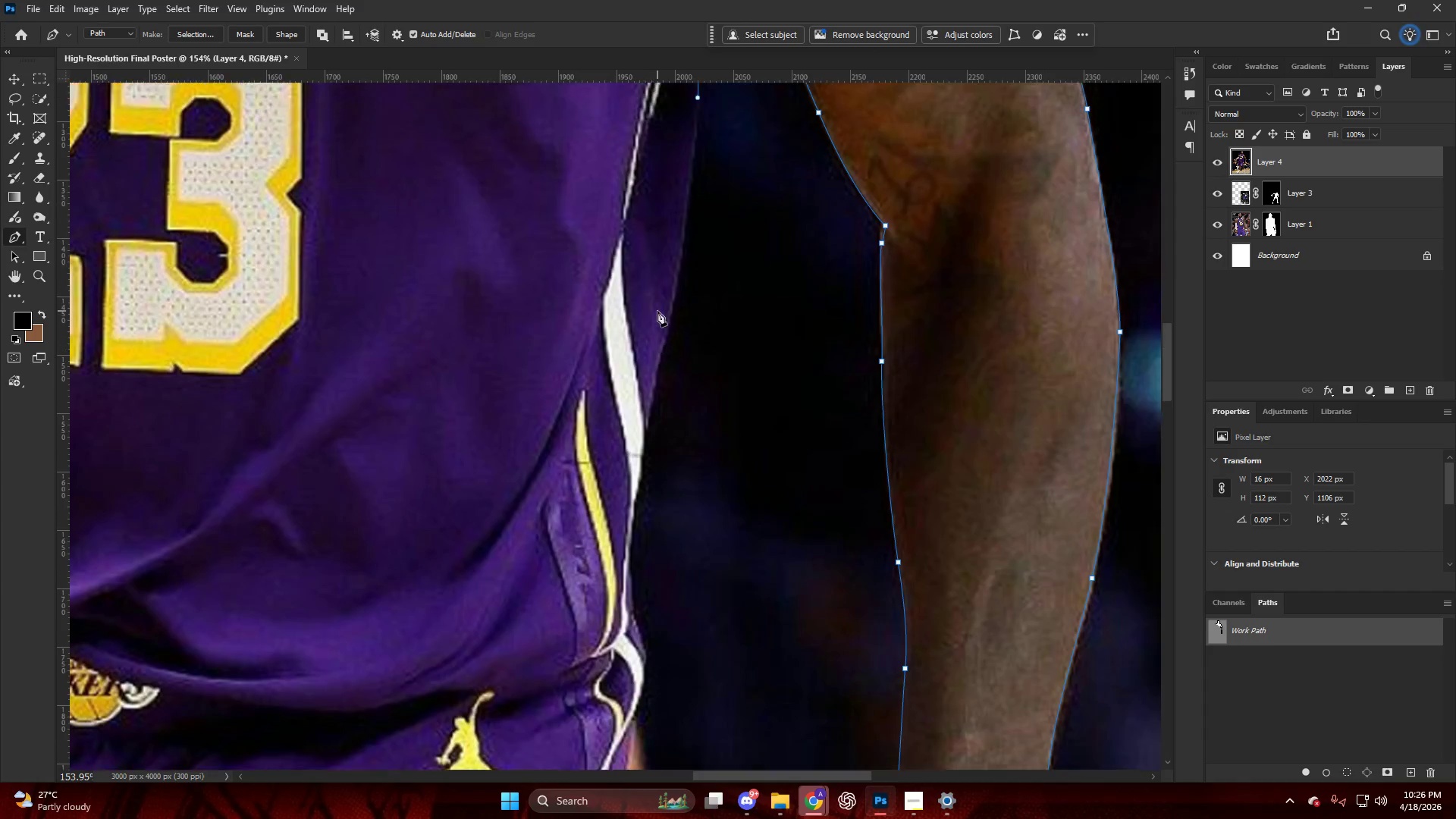 
key(Alt+AltLeft)
 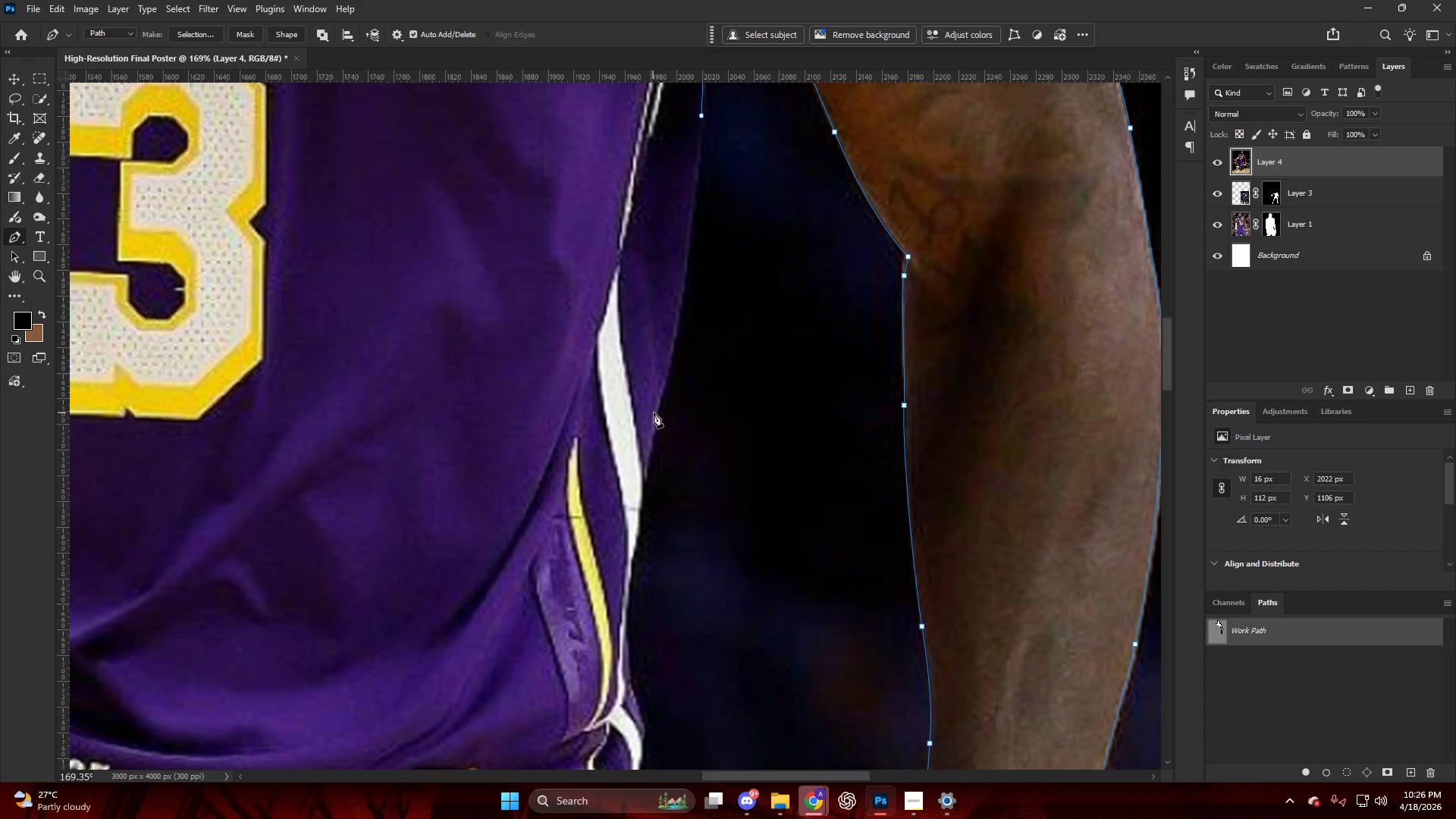 
scroll: coordinate [657, 311], scroll_direction: down, amount: 11.0
 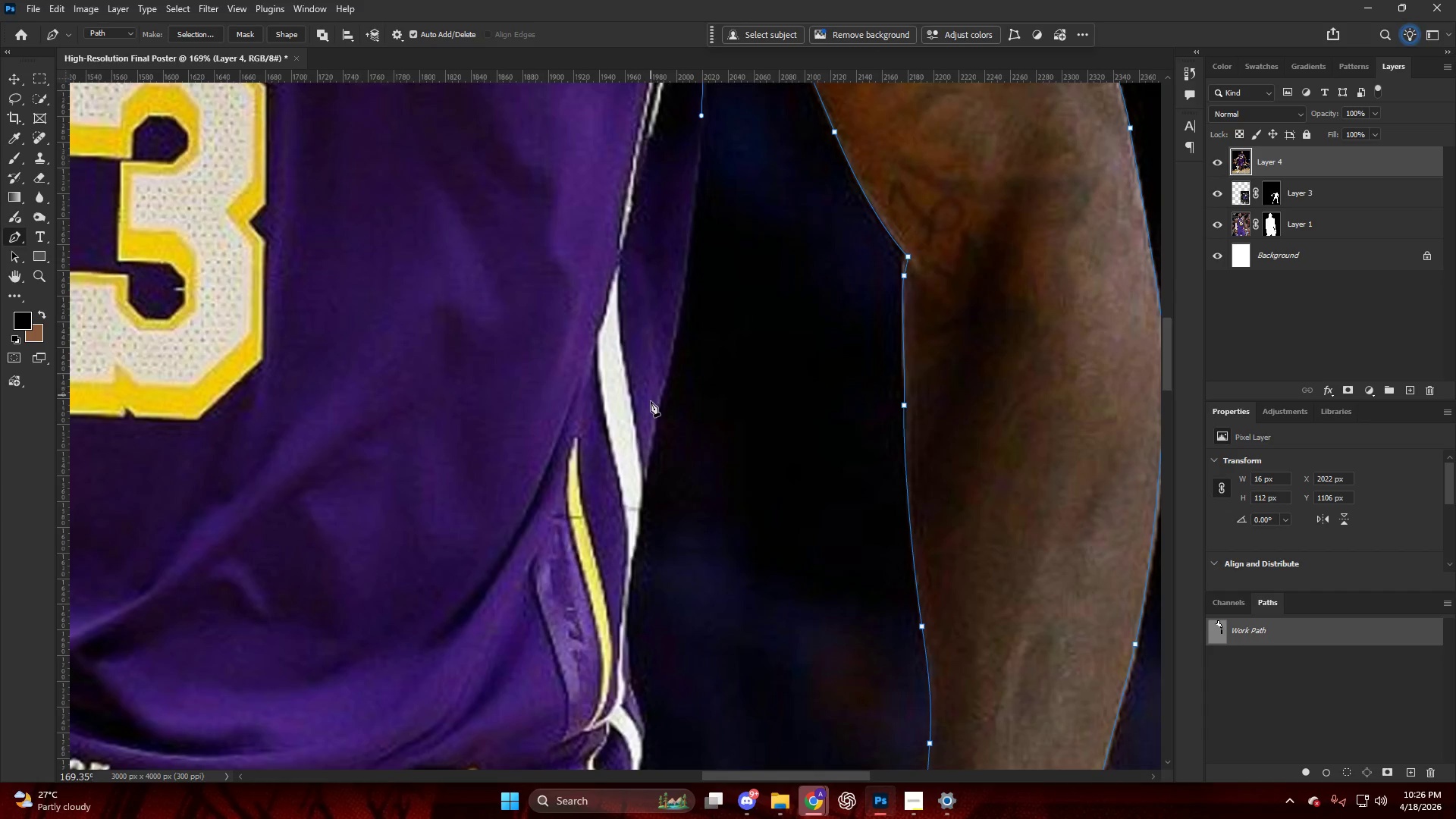 
left_click_drag(start_coordinate=[654, 422], to_coordinate=[623, 542])
 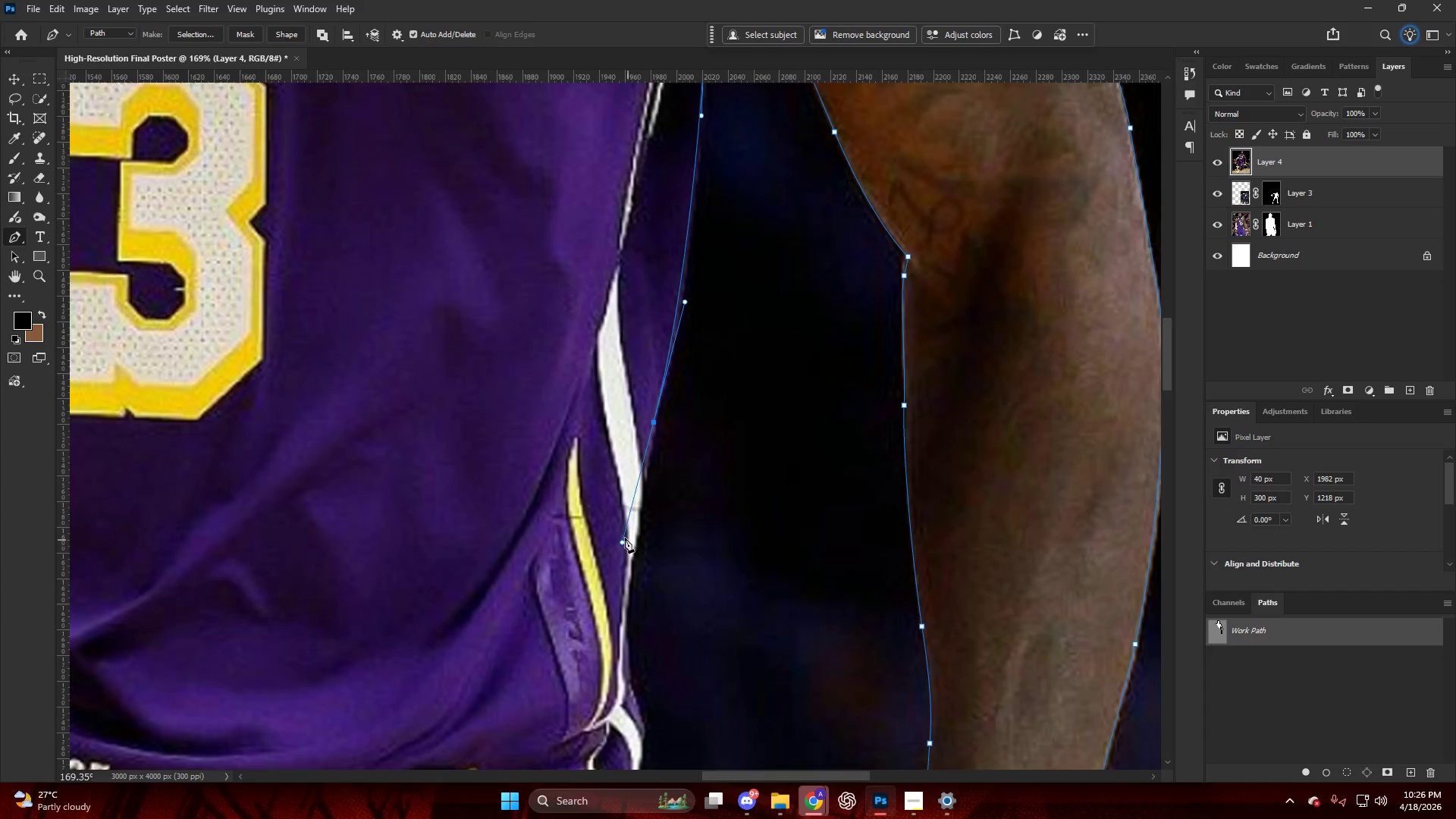 
left_click_drag(start_coordinate=[624, 535], to_coordinate=[624, 539])
 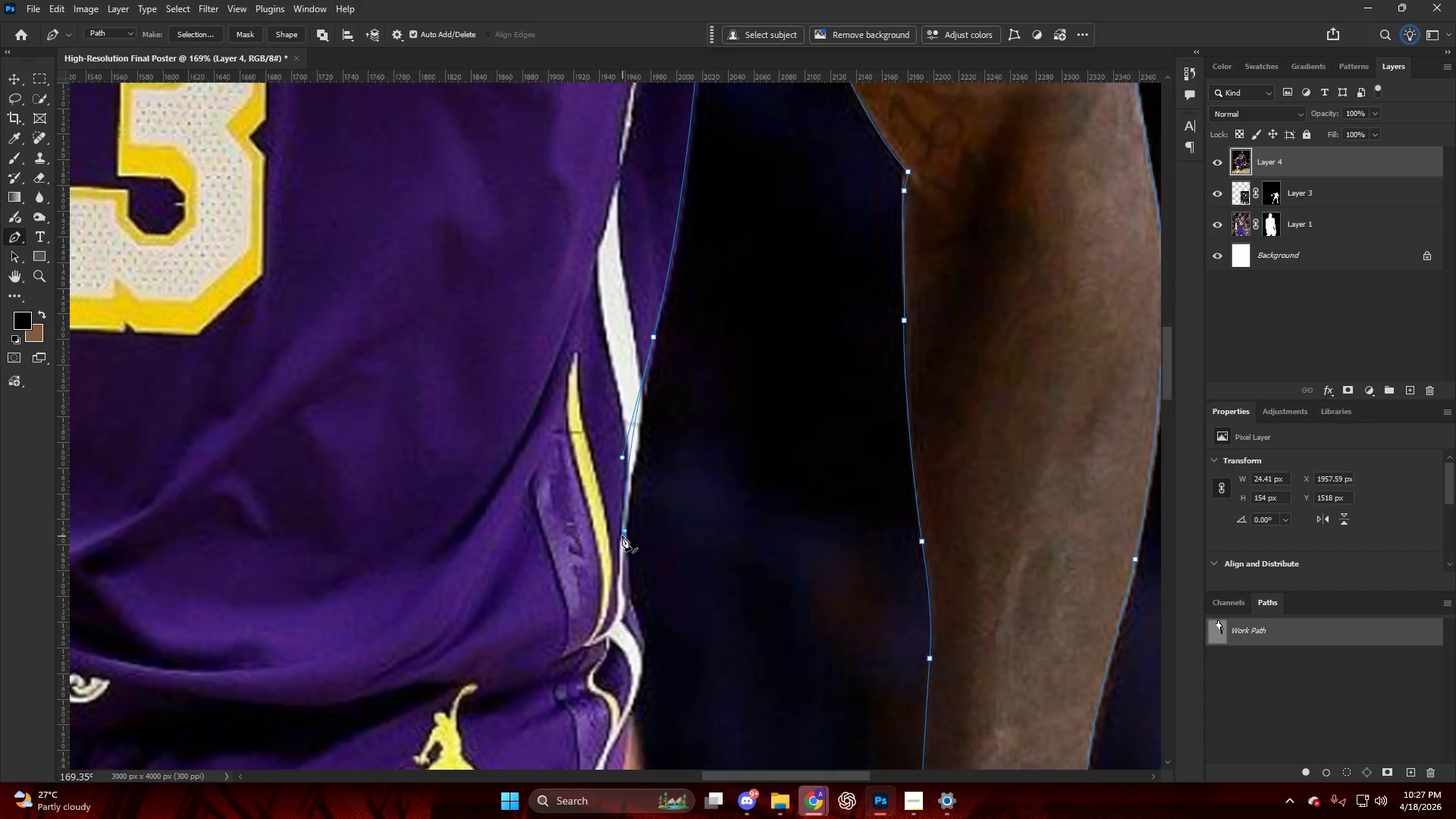 
scroll: coordinate [623, 519], scroll_direction: down, amount: 17.0
 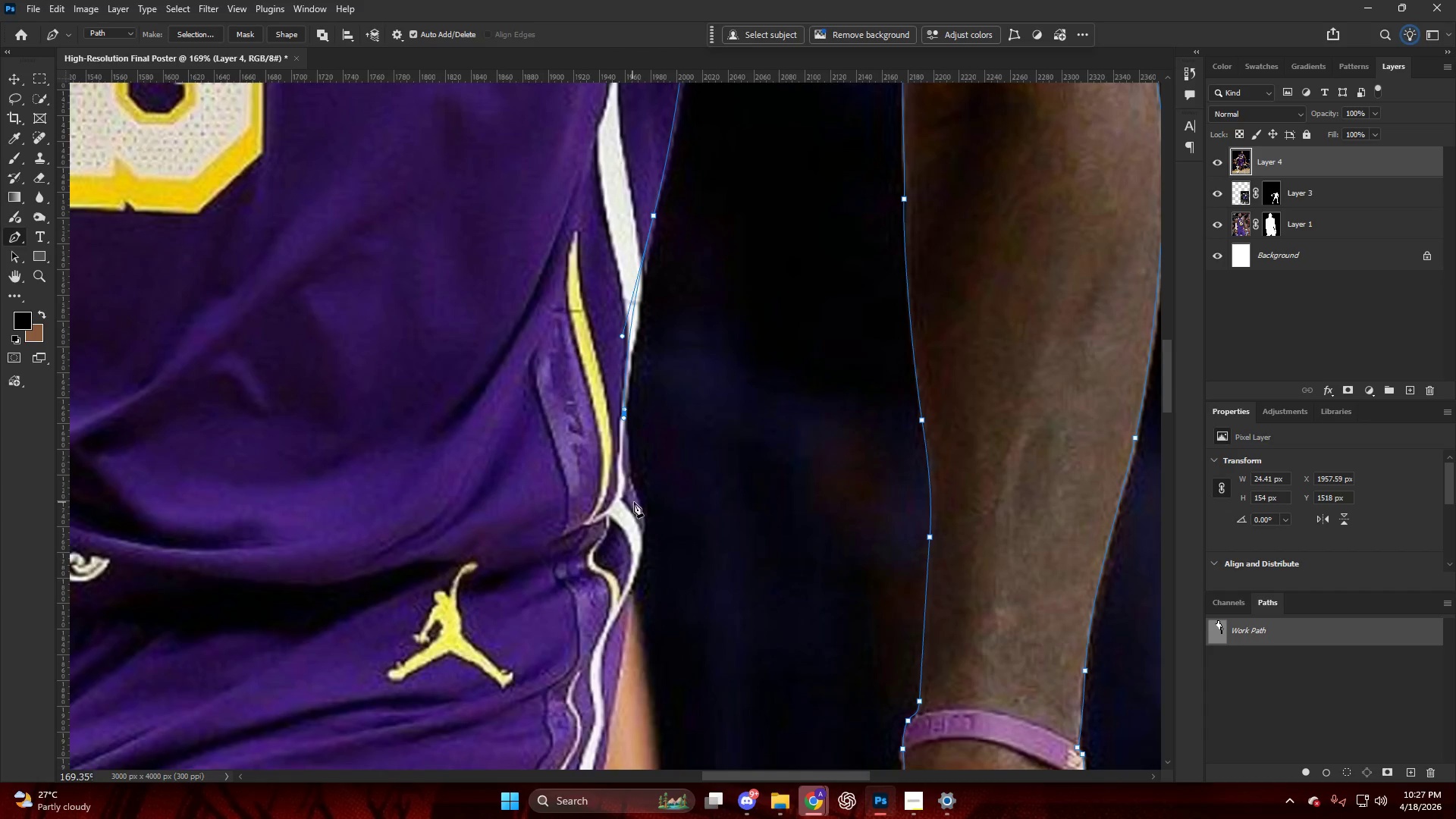 
left_click_drag(start_coordinate=[641, 507], to_coordinate=[642, 516])
 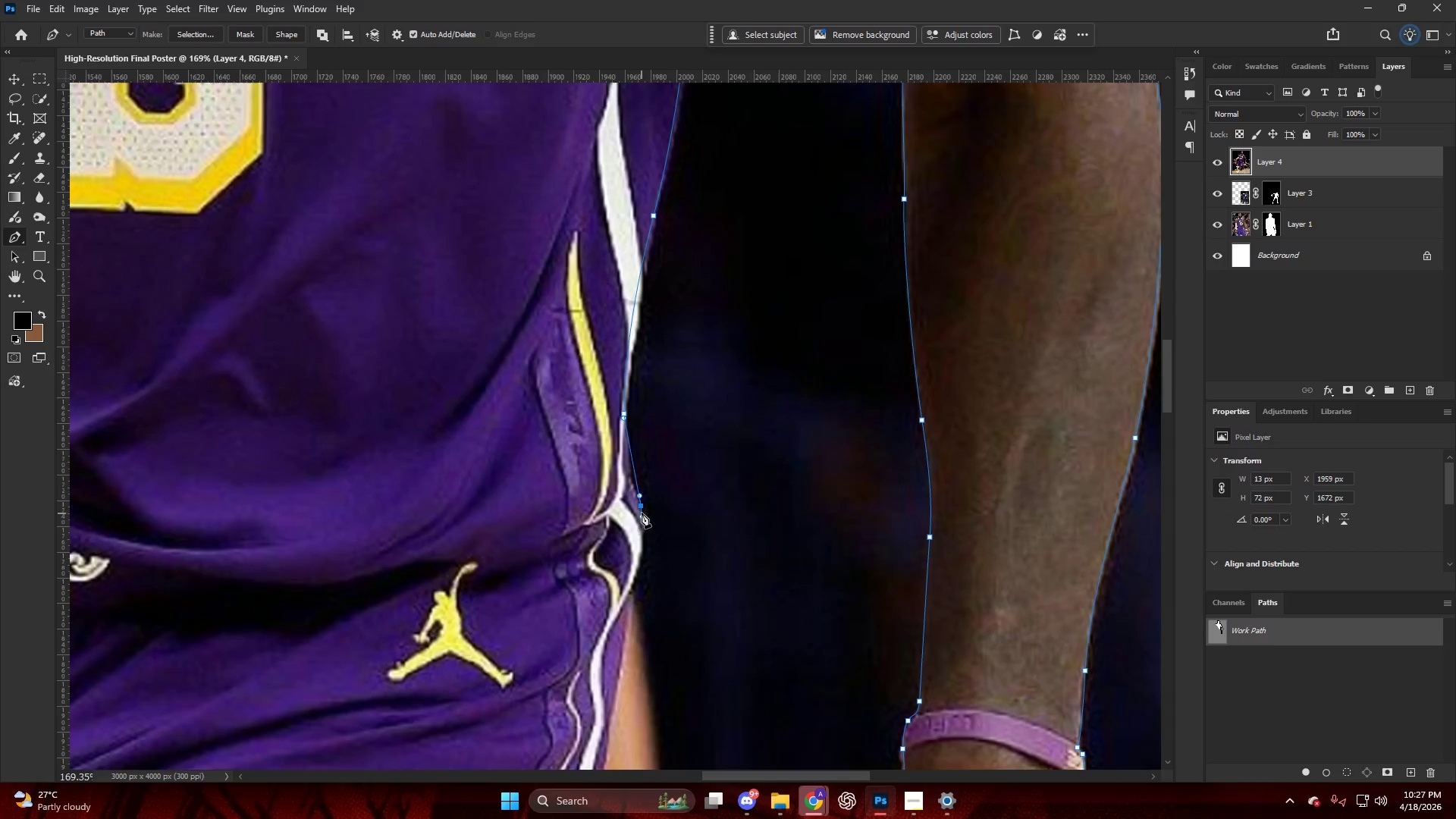 
key(Control+ControlLeft)
 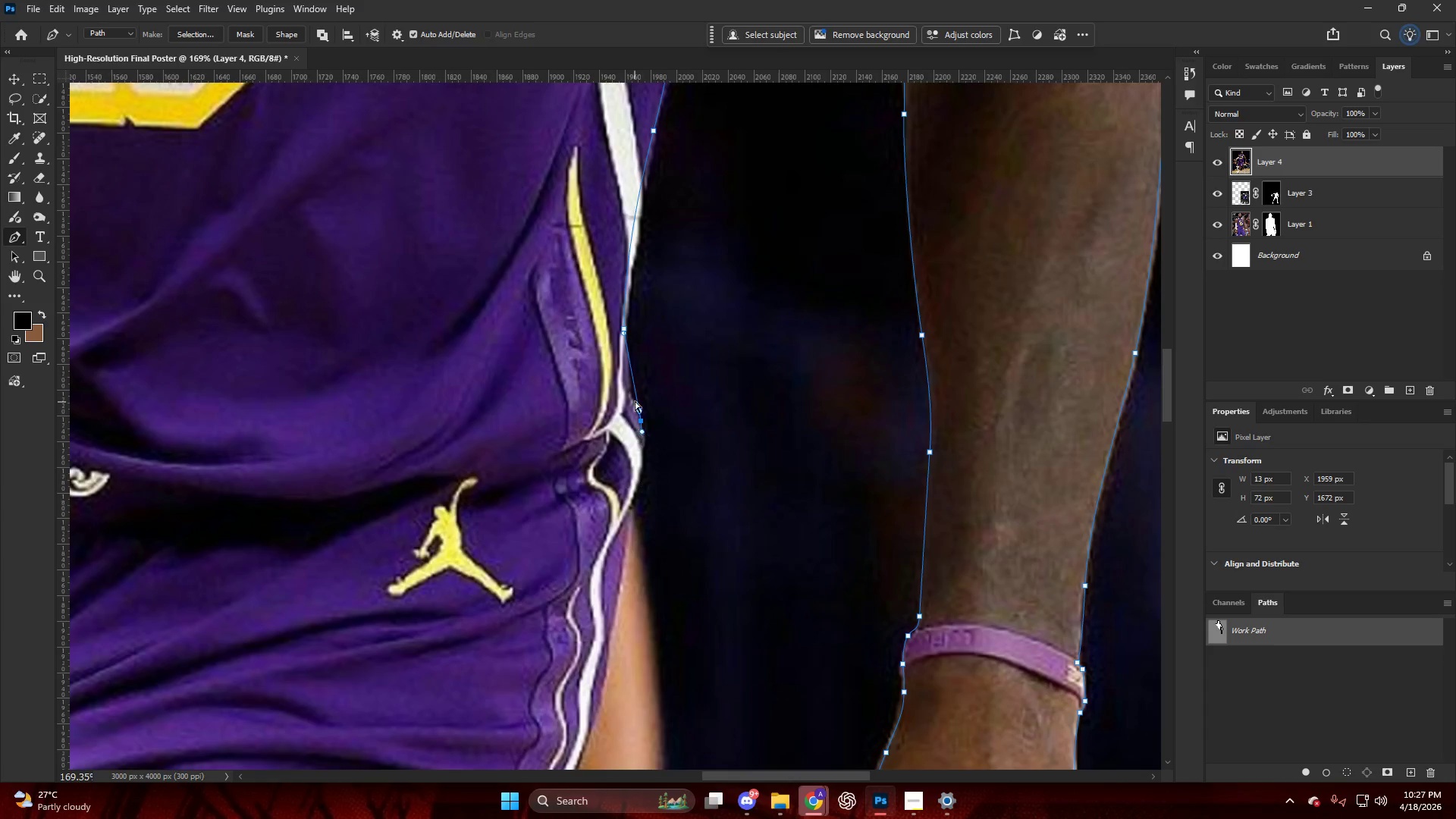 
key(Control+Z)
 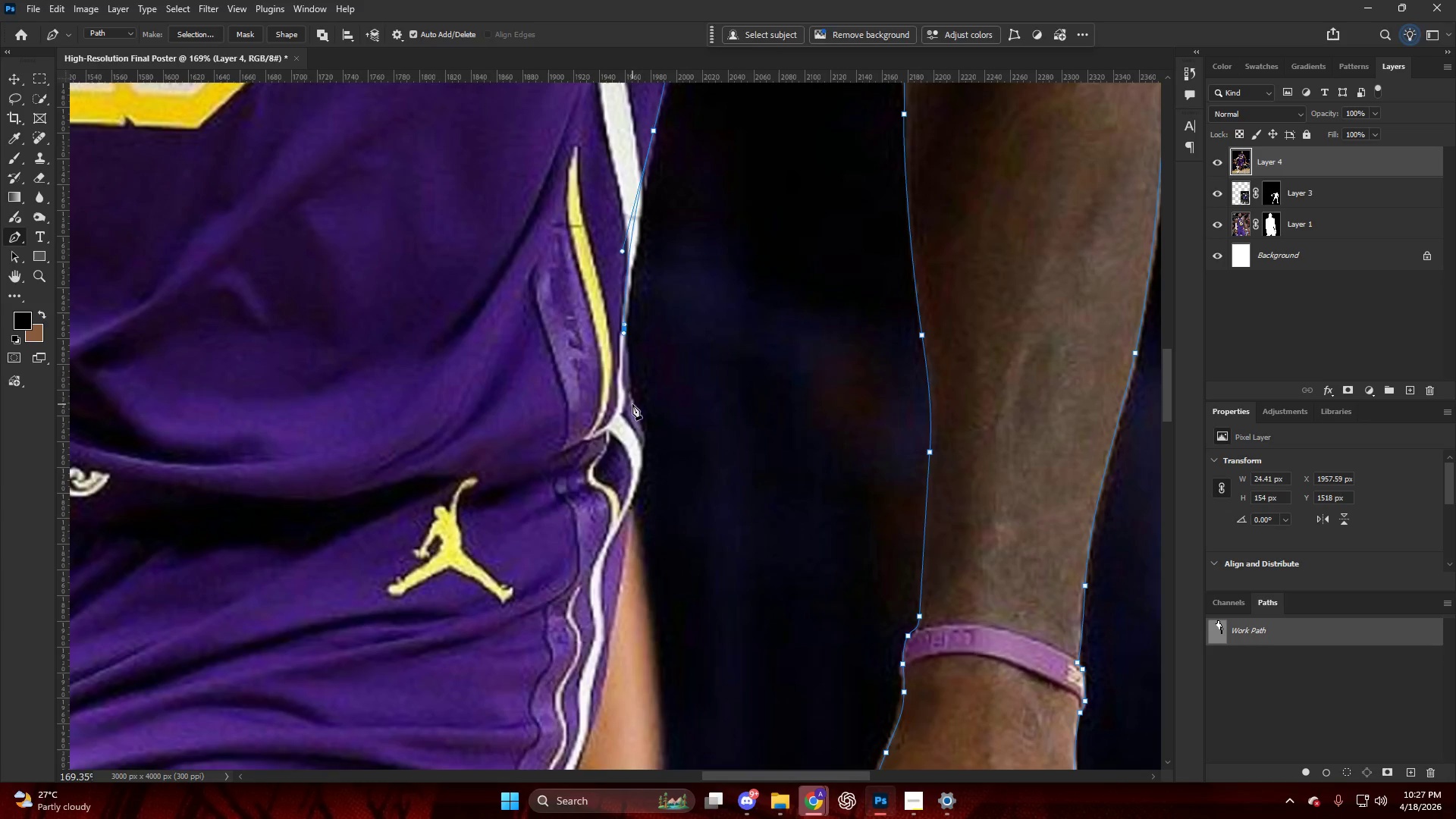 
scroll: coordinate [639, 513], scroll_direction: down, amount: 7.0
 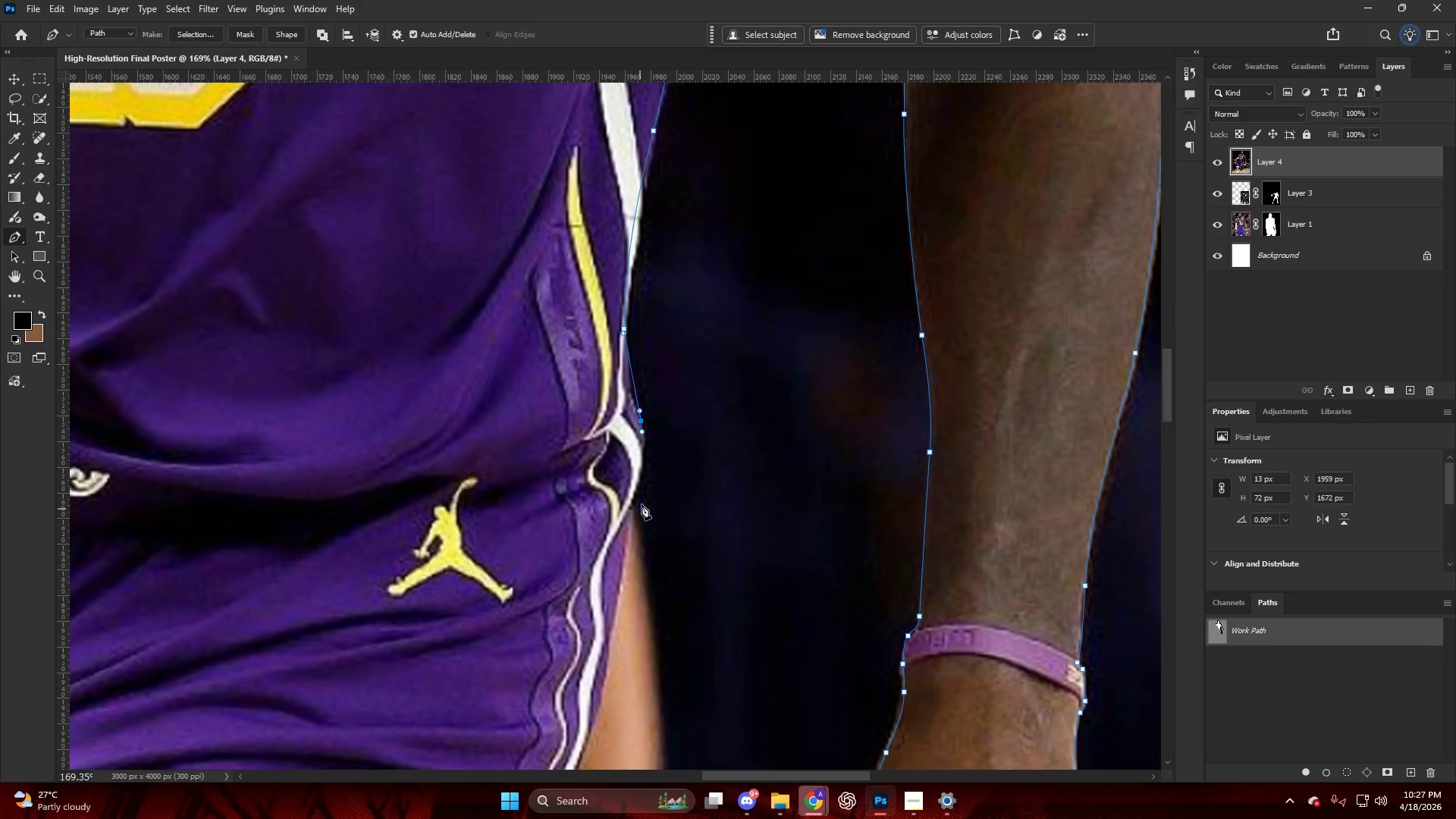 
left_click_drag(start_coordinate=[632, 404], to_coordinate=[638, 422])
 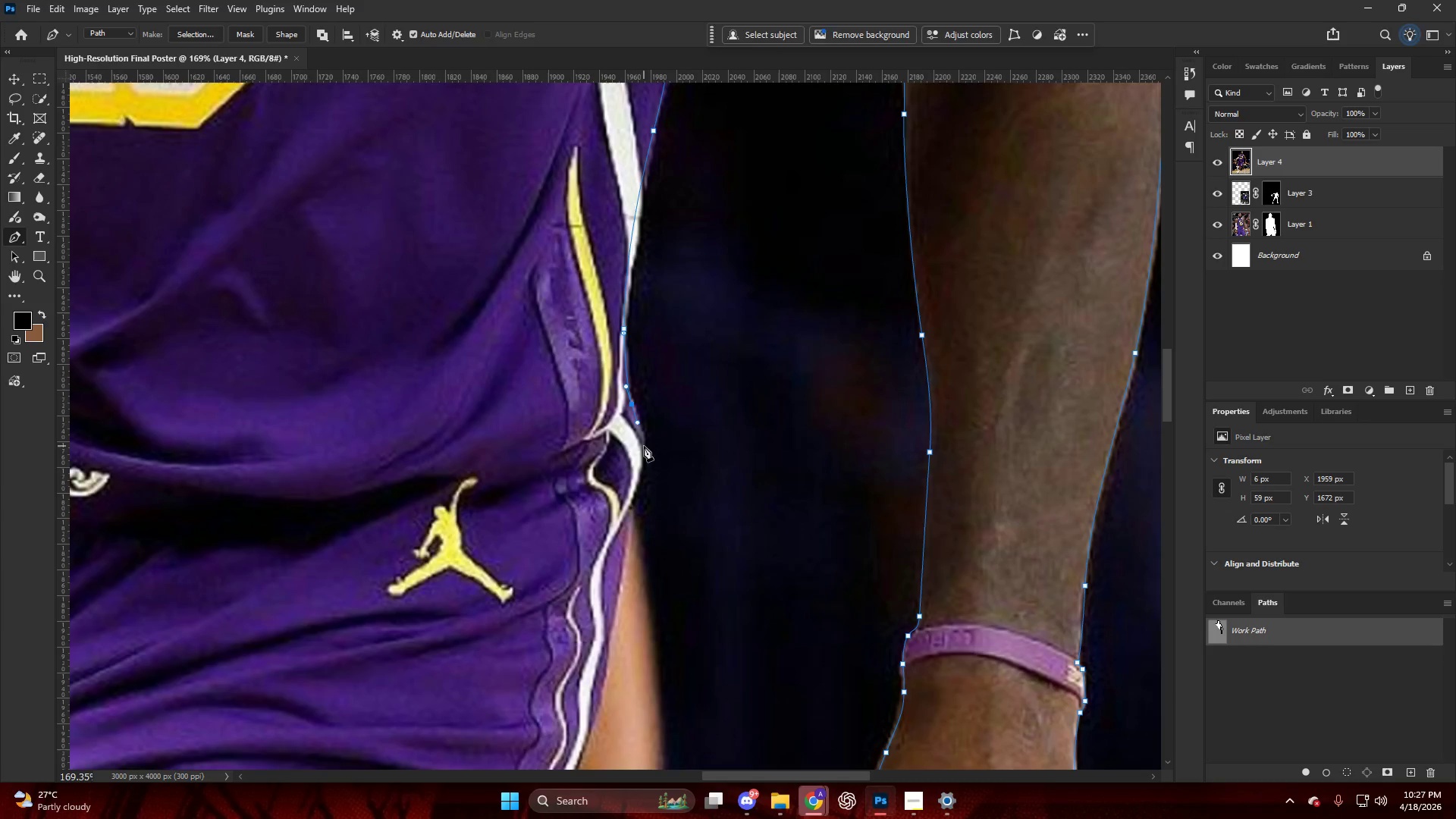 
left_click_drag(start_coordinate=[644, 446], to_coordinate=[645, 453])
 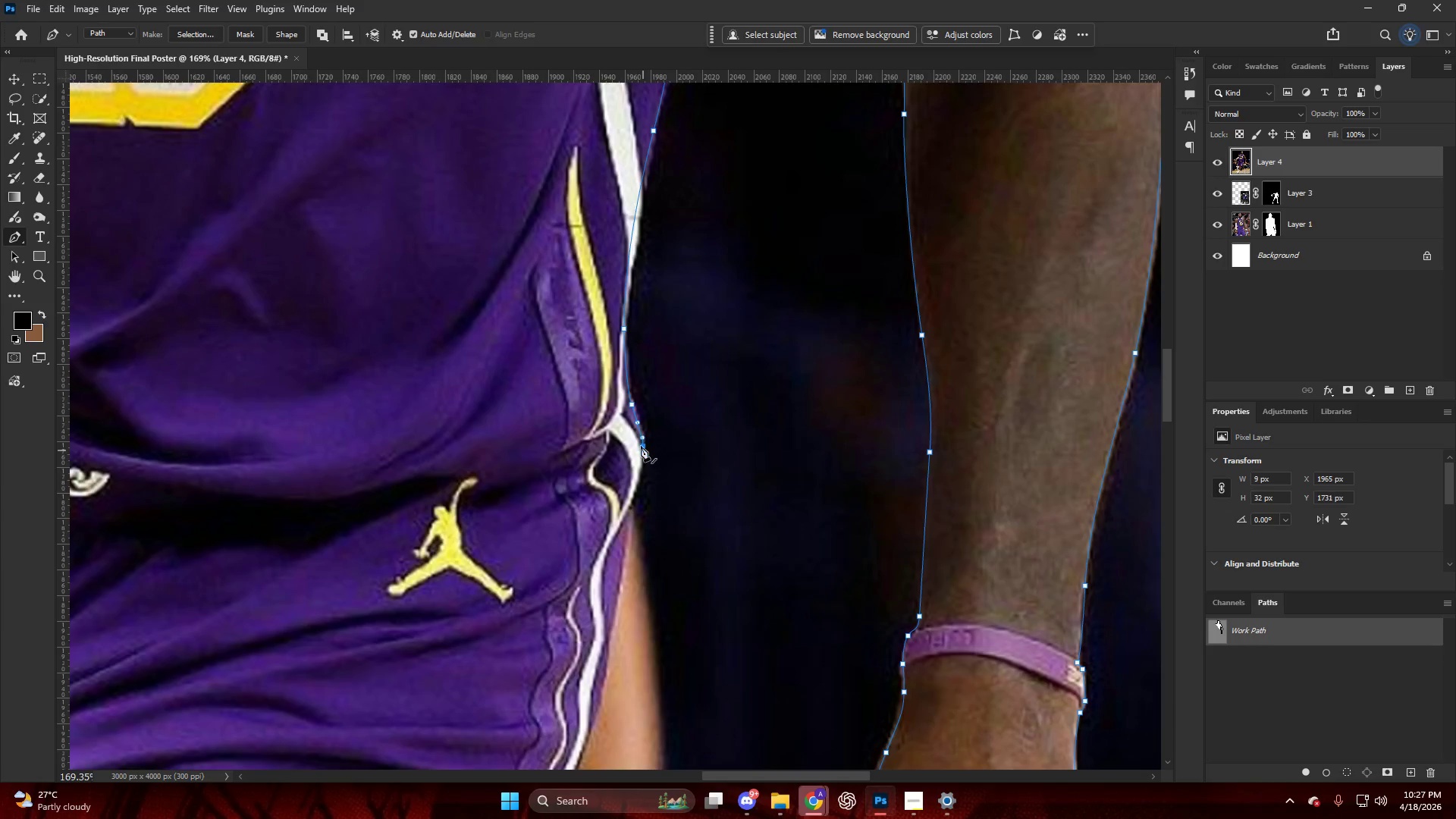 
scroll: coordinate [640, 447], scroll_direction: down, amount: 6.0
 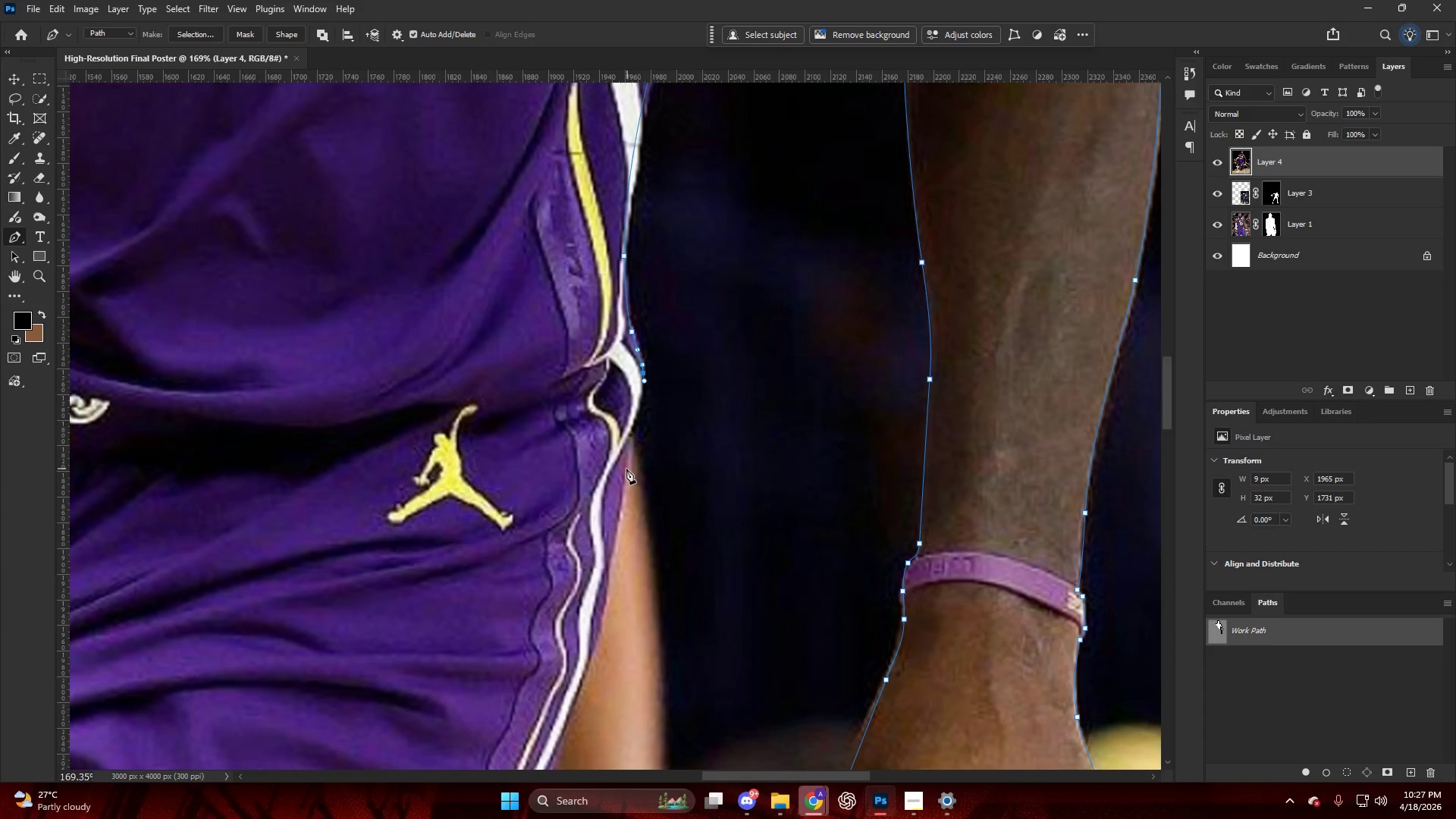 
left_click_drag(start_coordinate=[623, 470], to_coordinate=[617, 516])
 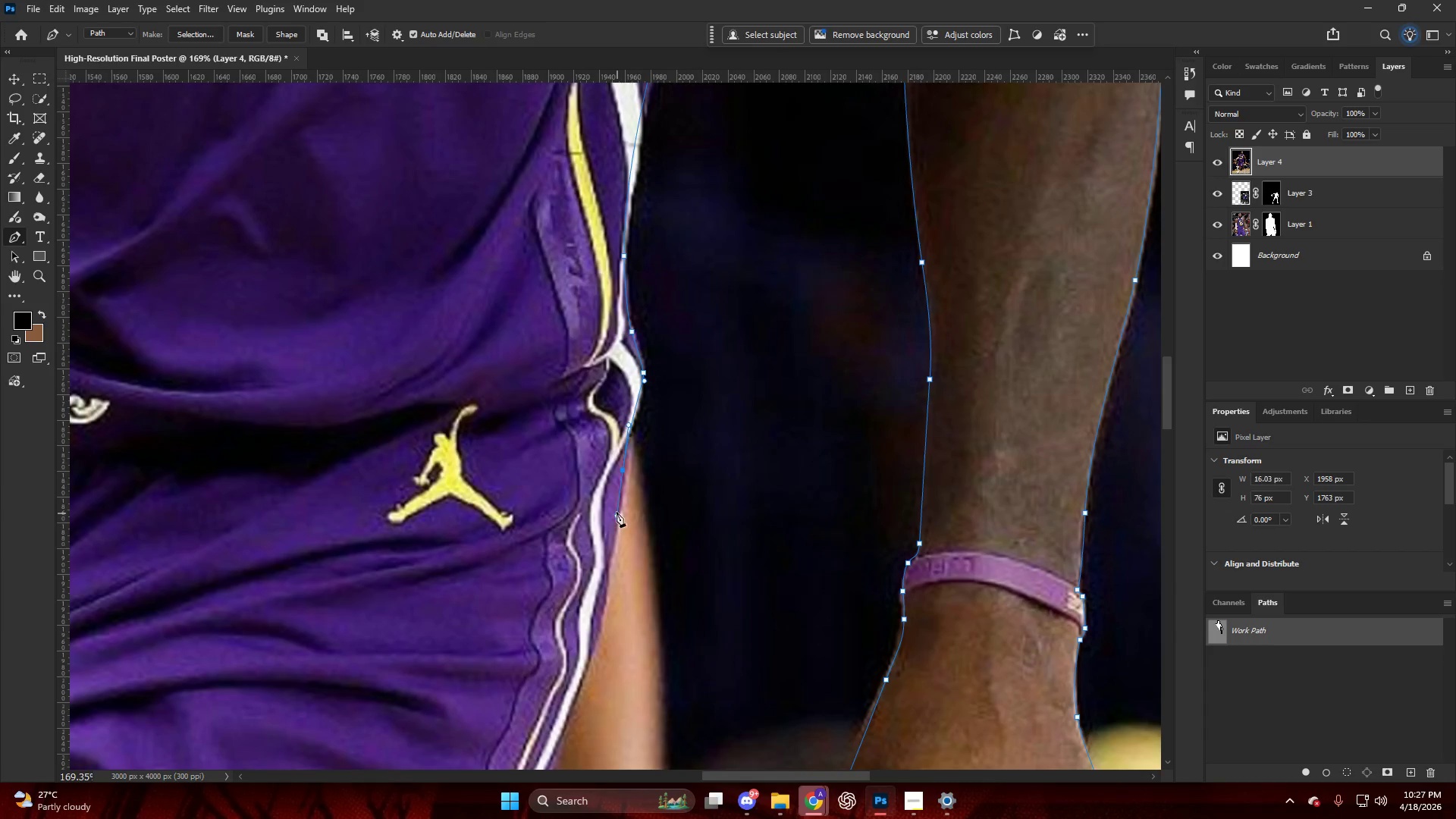 
hold_key(key=AltLeft, duration=0.41)
hold_key(key=ControlLeft, duration=0.47)
hold_key(key=AltLeft, duration=0.88)
scroll: coordinate [807, 406], scroll_direction: up, amount: 6.0
 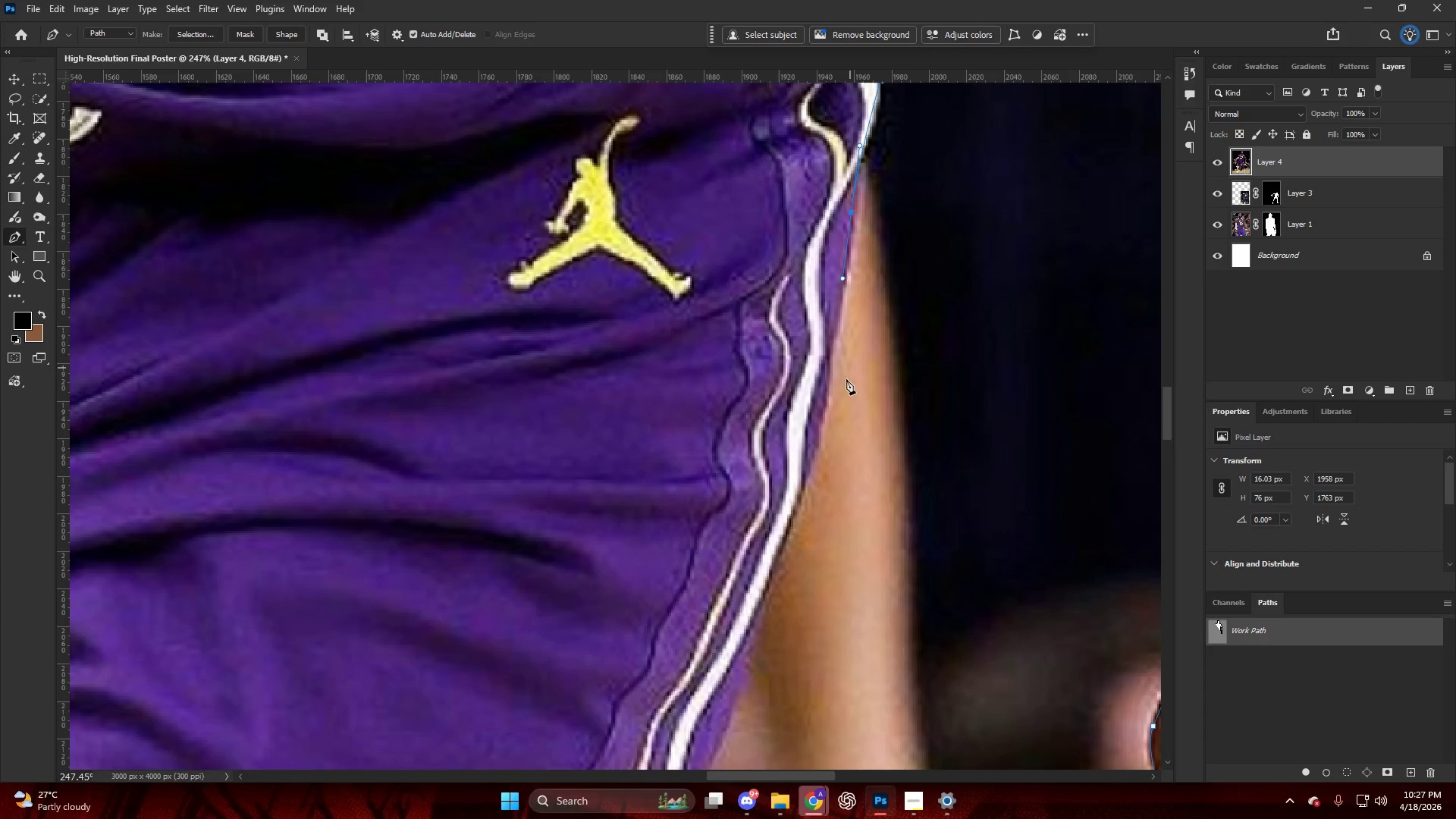 
left_click_drag(start_coordinate=[819, 413], to_coordinate=[817, 431])
 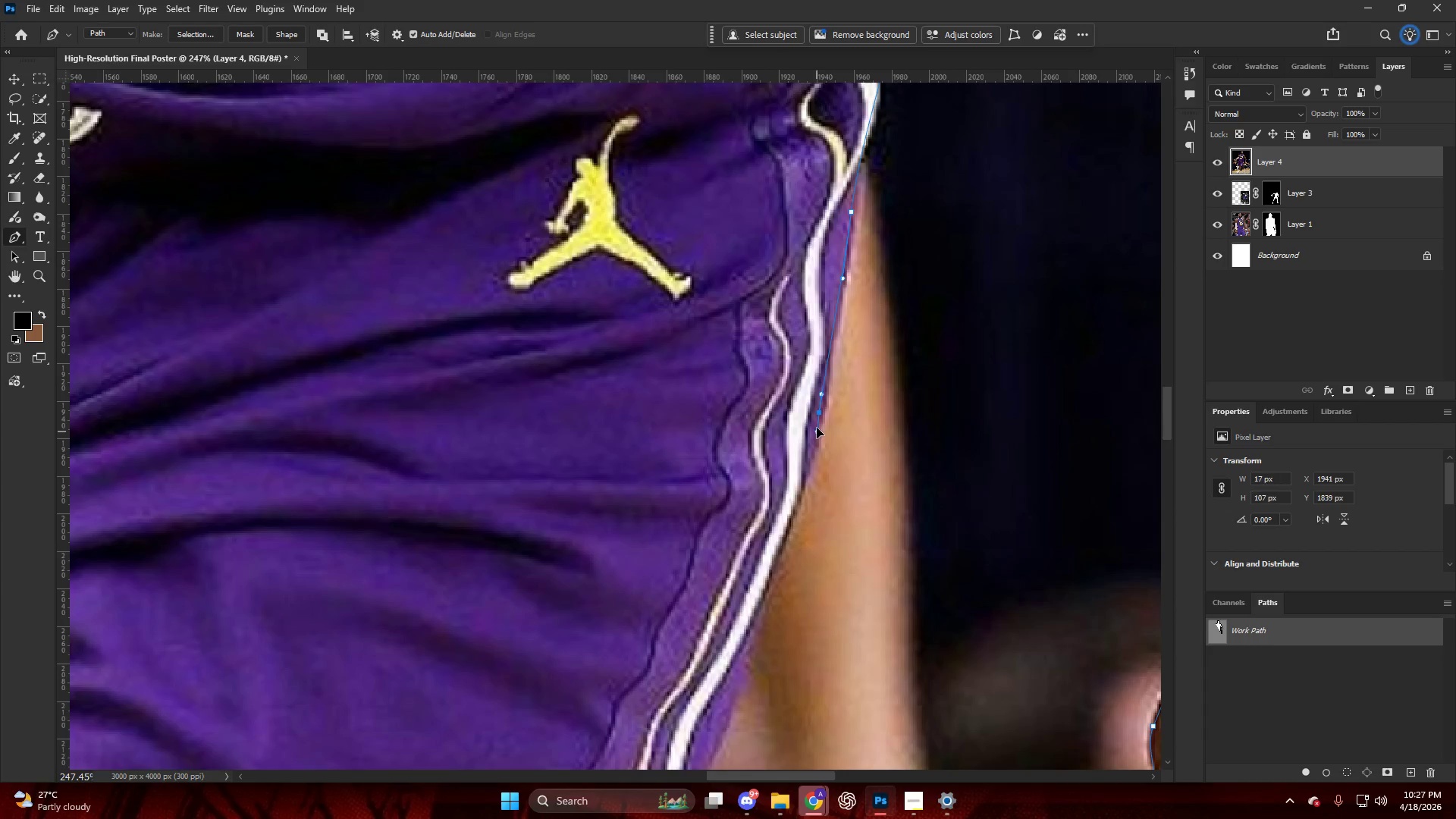 
key(Control+ControlLeft)
 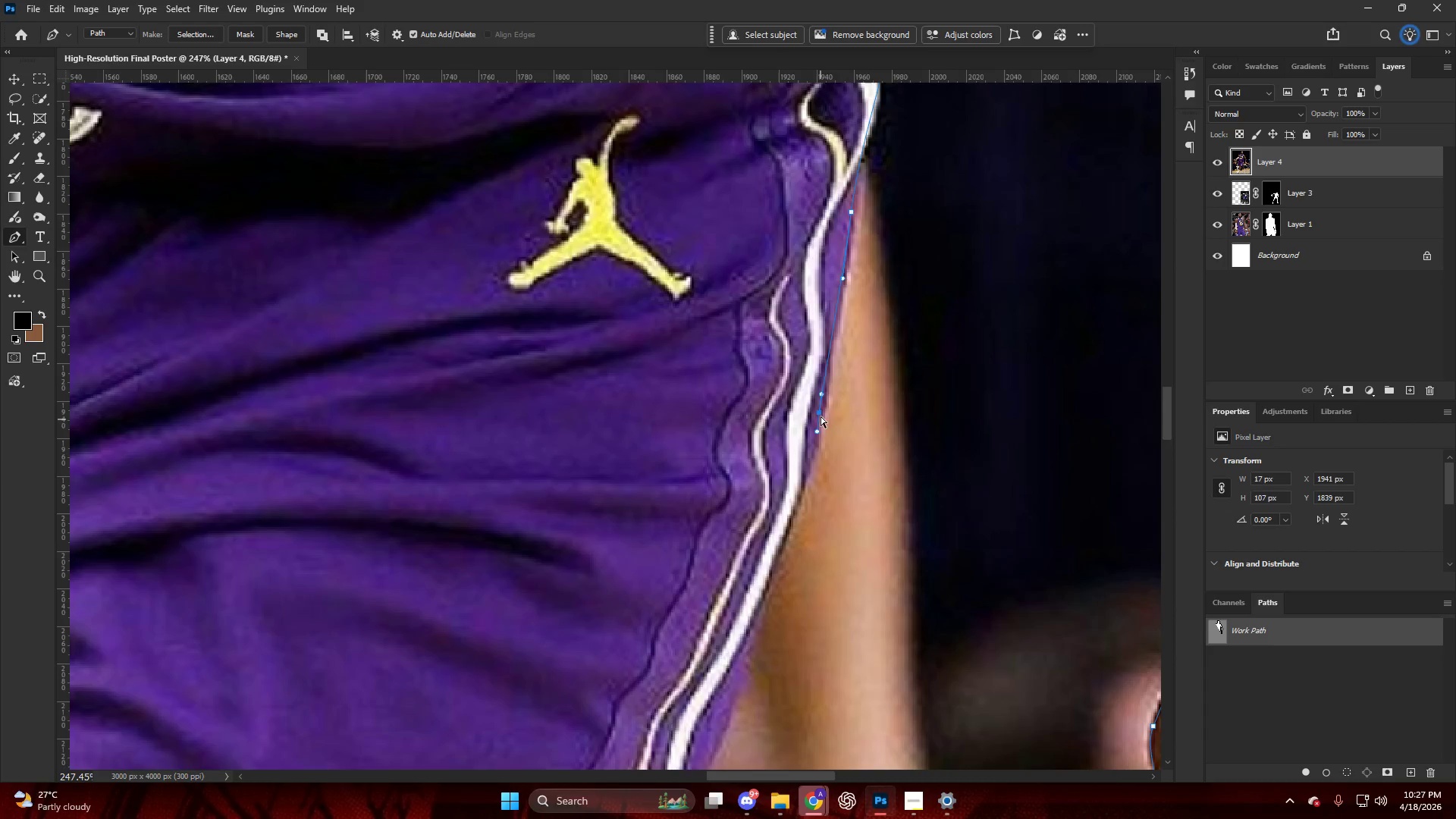 
key(Control+Z)
 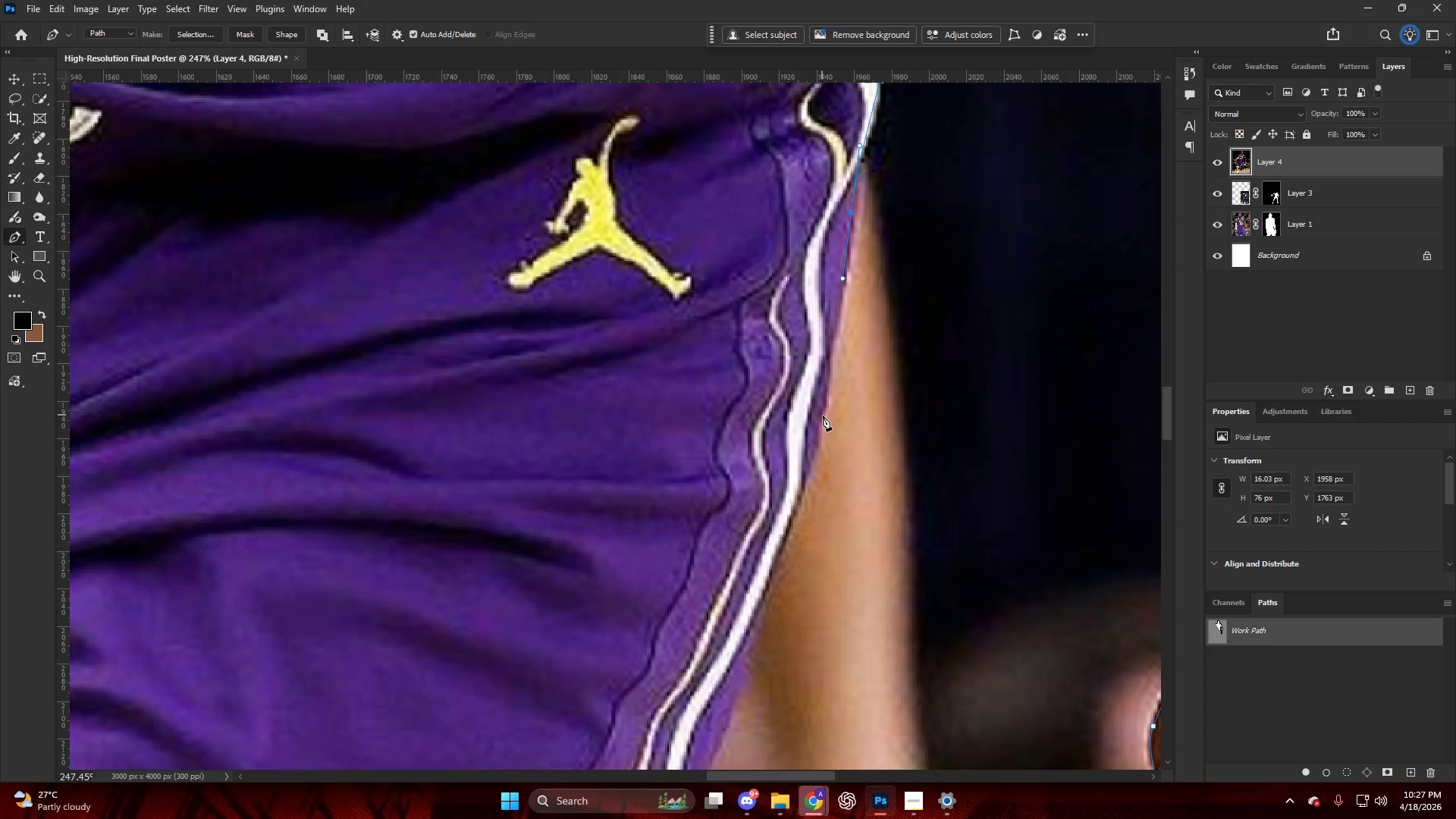 
left_click_drag(start_coordinate=[823, 419], to_coordinate=[817, 437])
 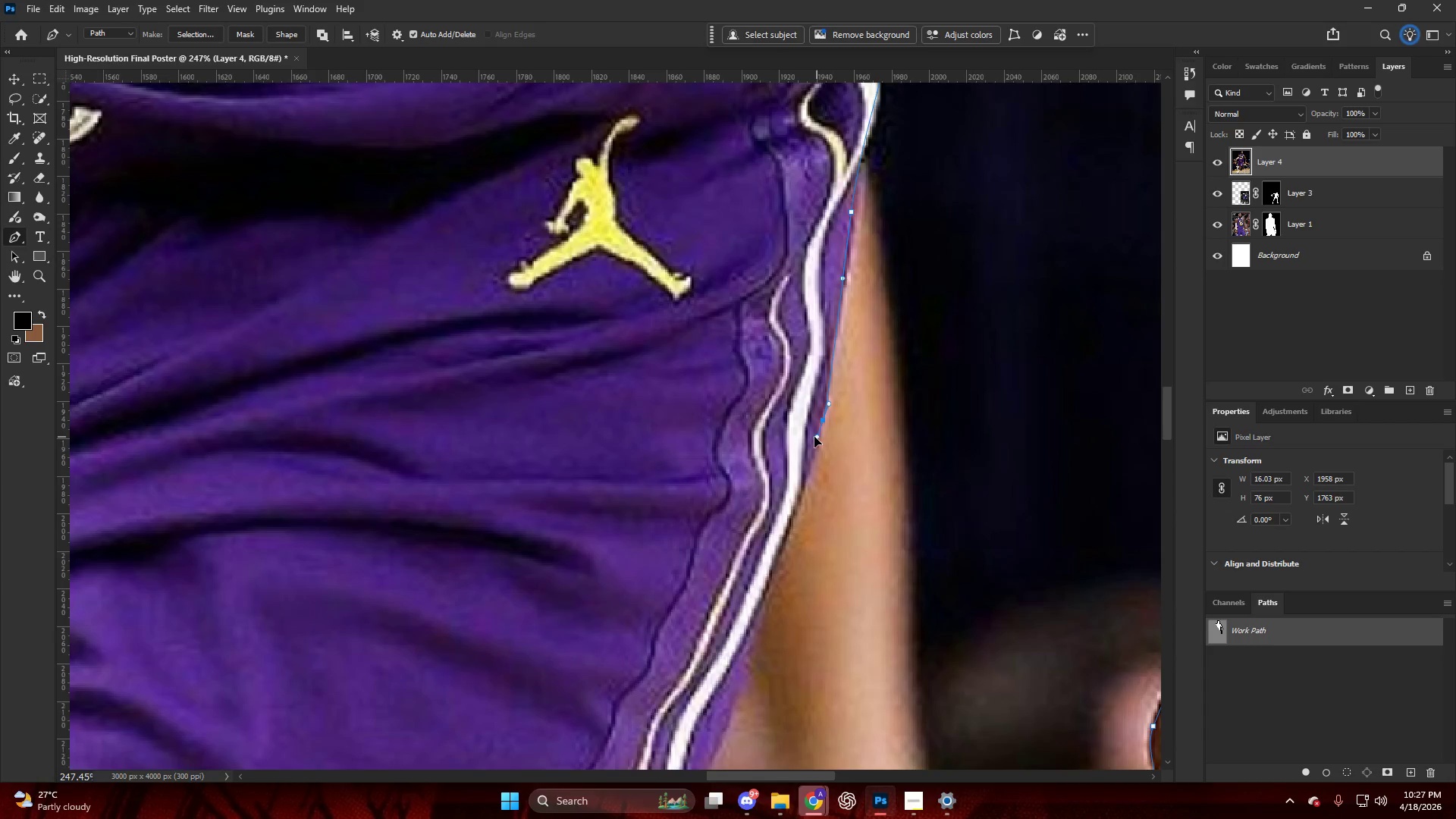 
key(Alt+AltLeft)
 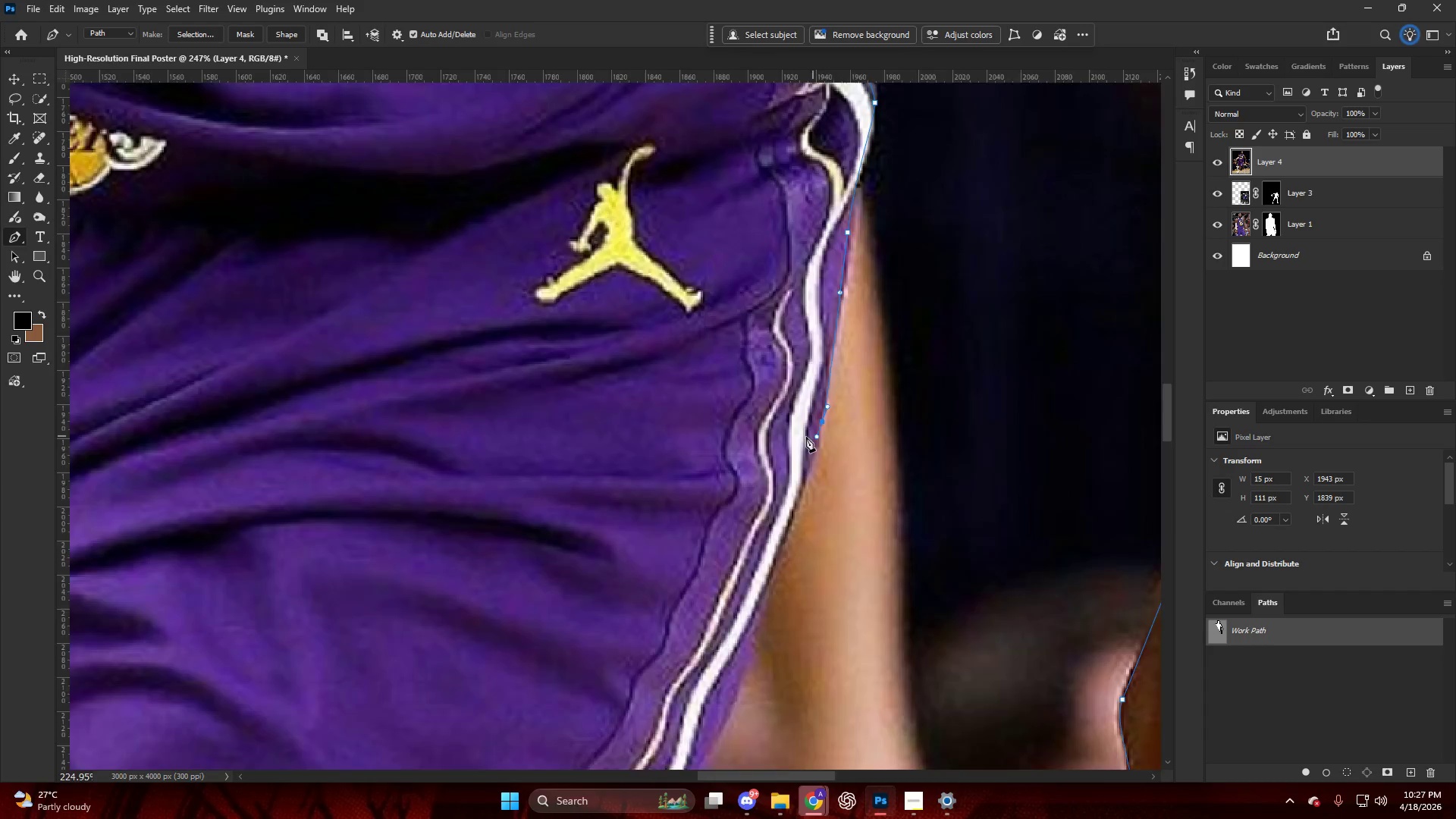 
key(Alt+AltLeft)
 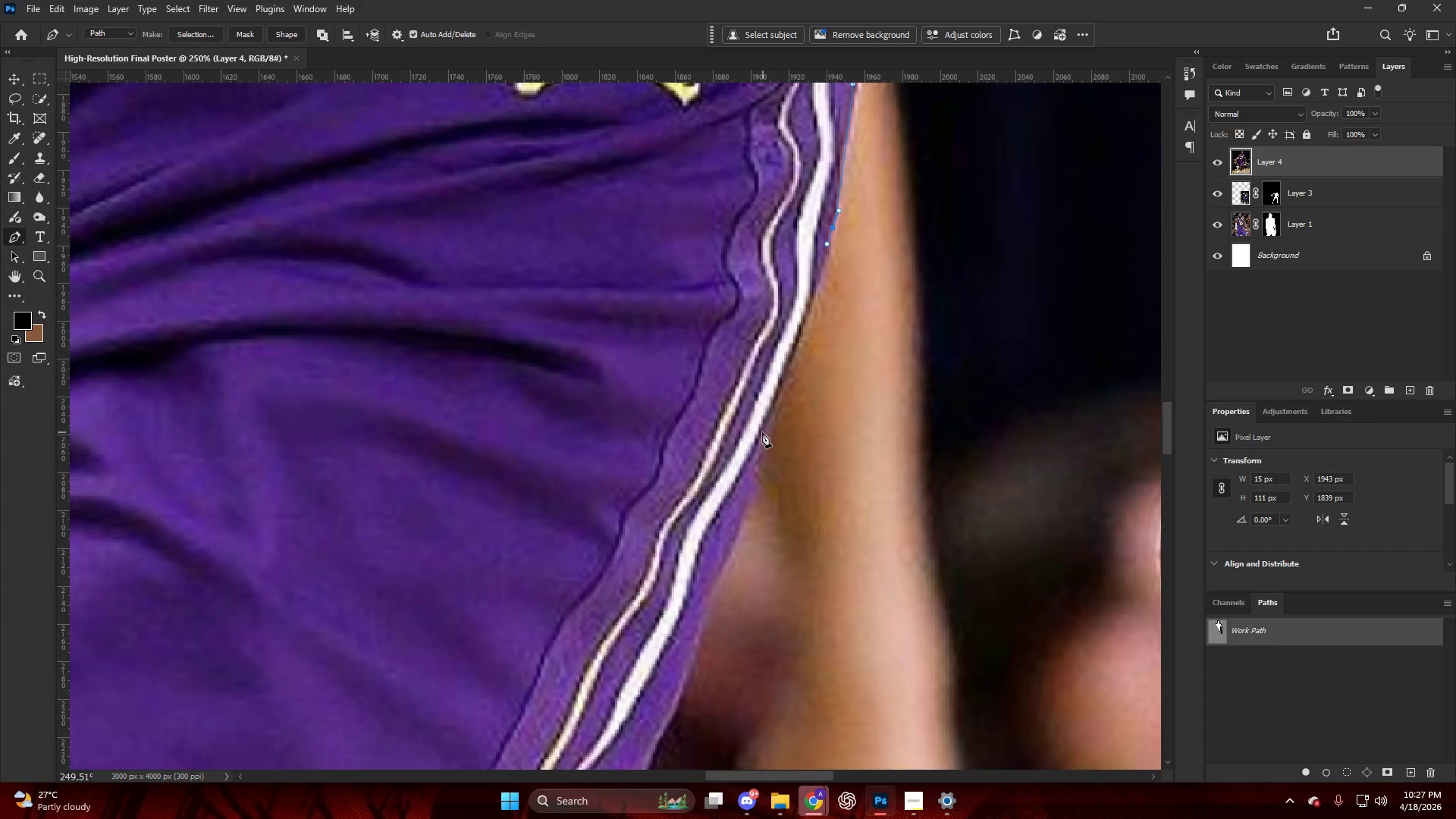 
scroll: coordinate [789, 435], scroll_direction: down, amount: 10.0
 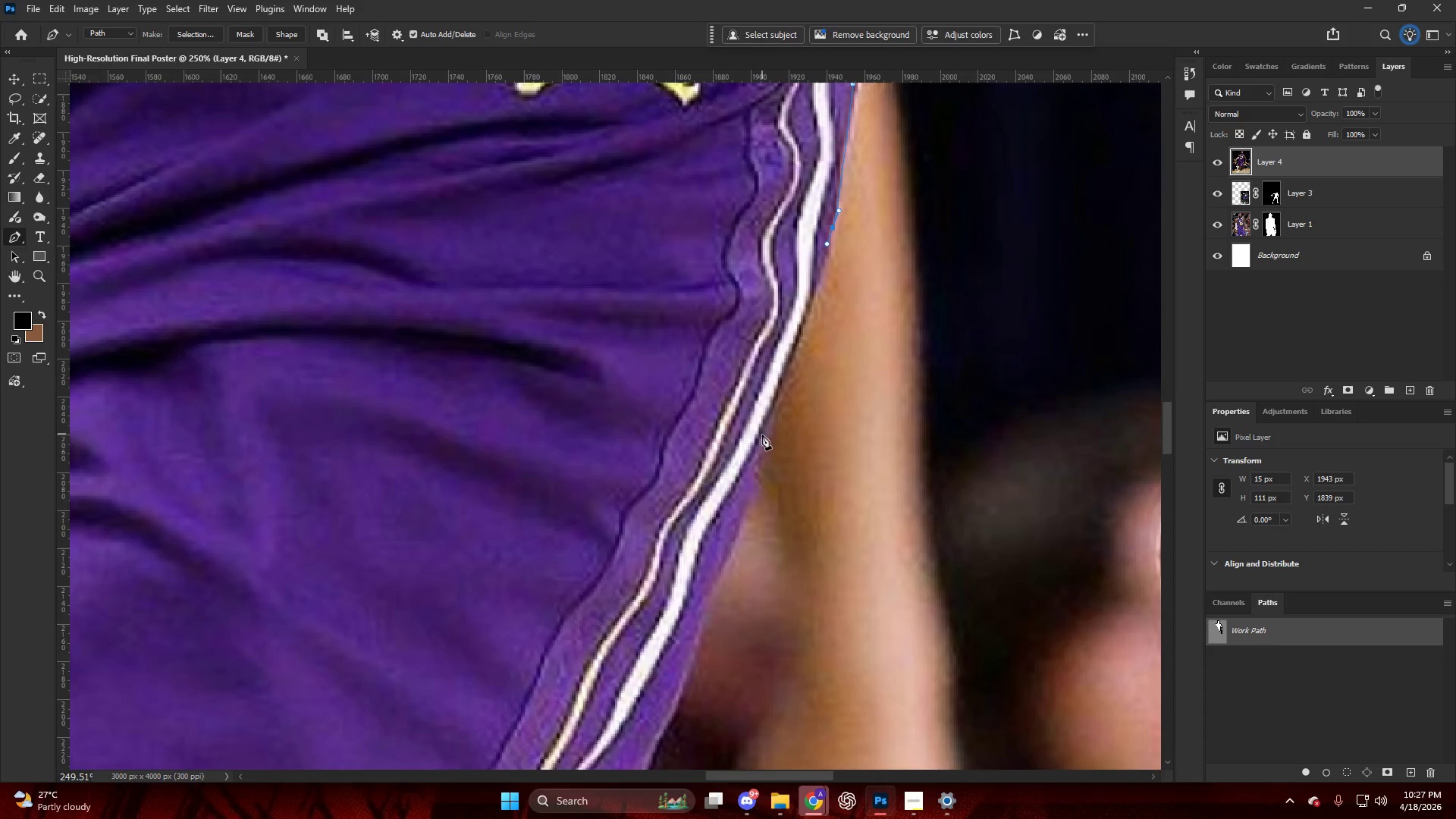 
left_click_drag(start_coordinate=[762, 436], to_coordinate=[755, 472])
 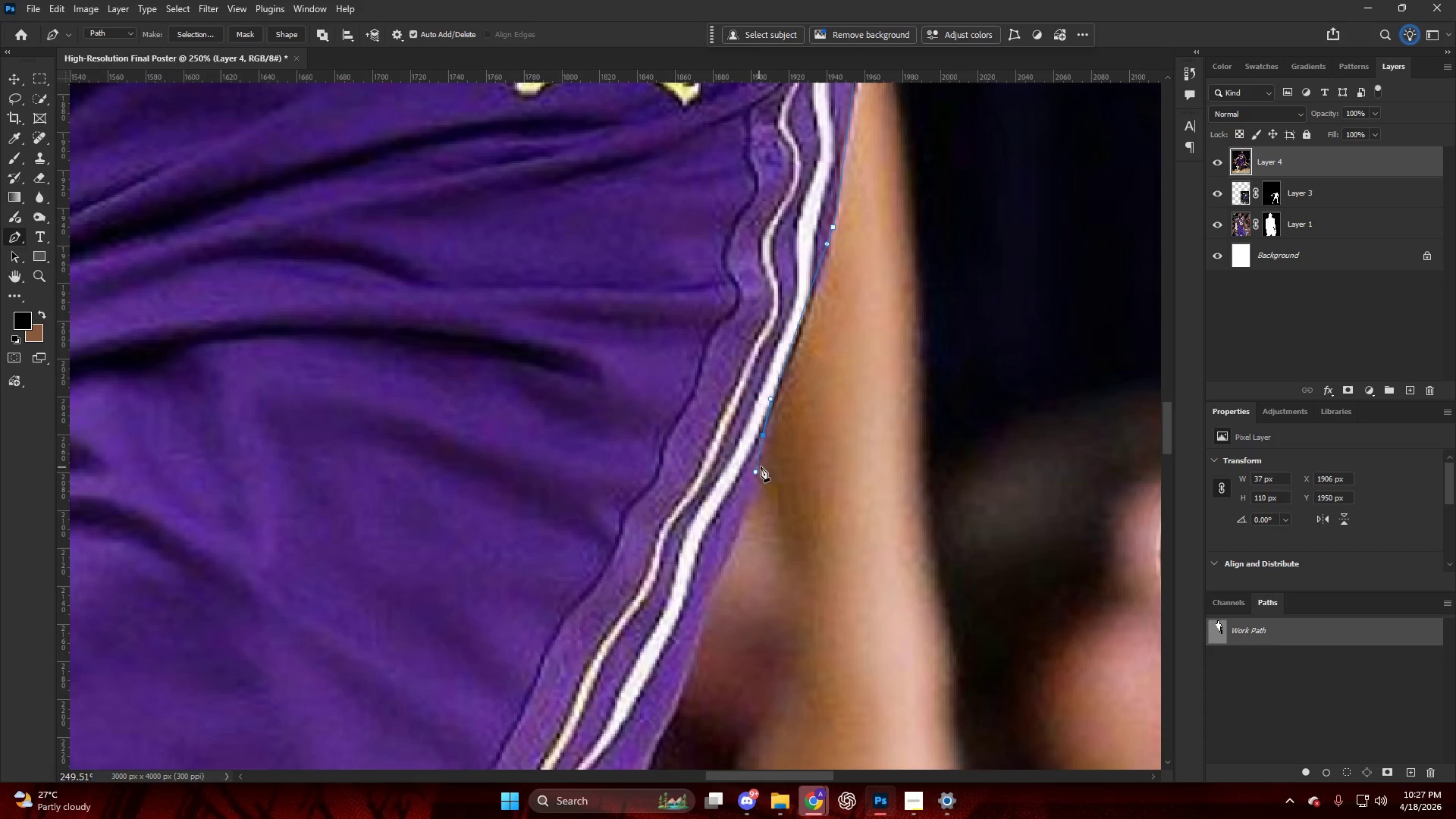 
key(Control+ControlLeft)
 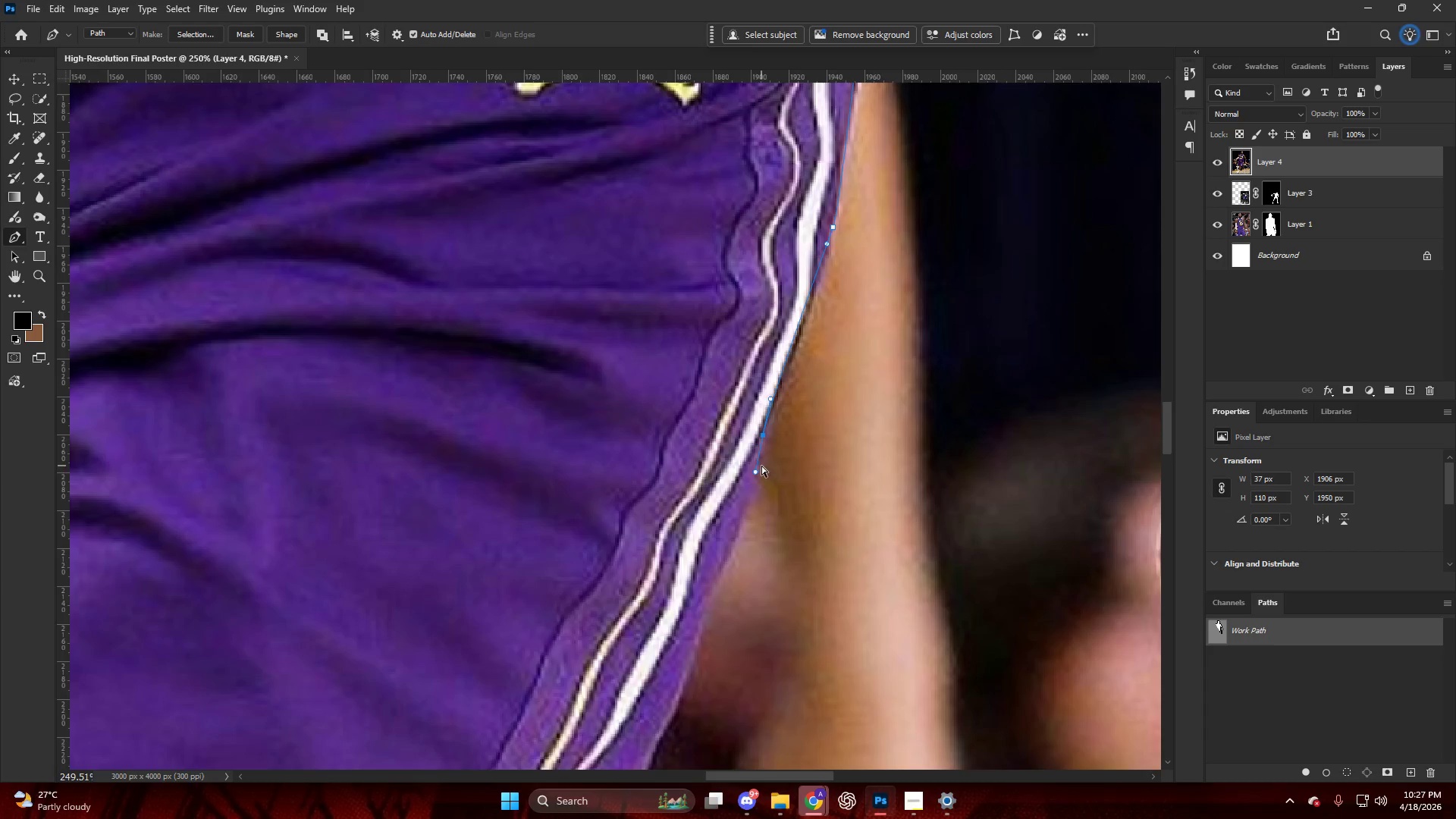 
key(Control+Z)
 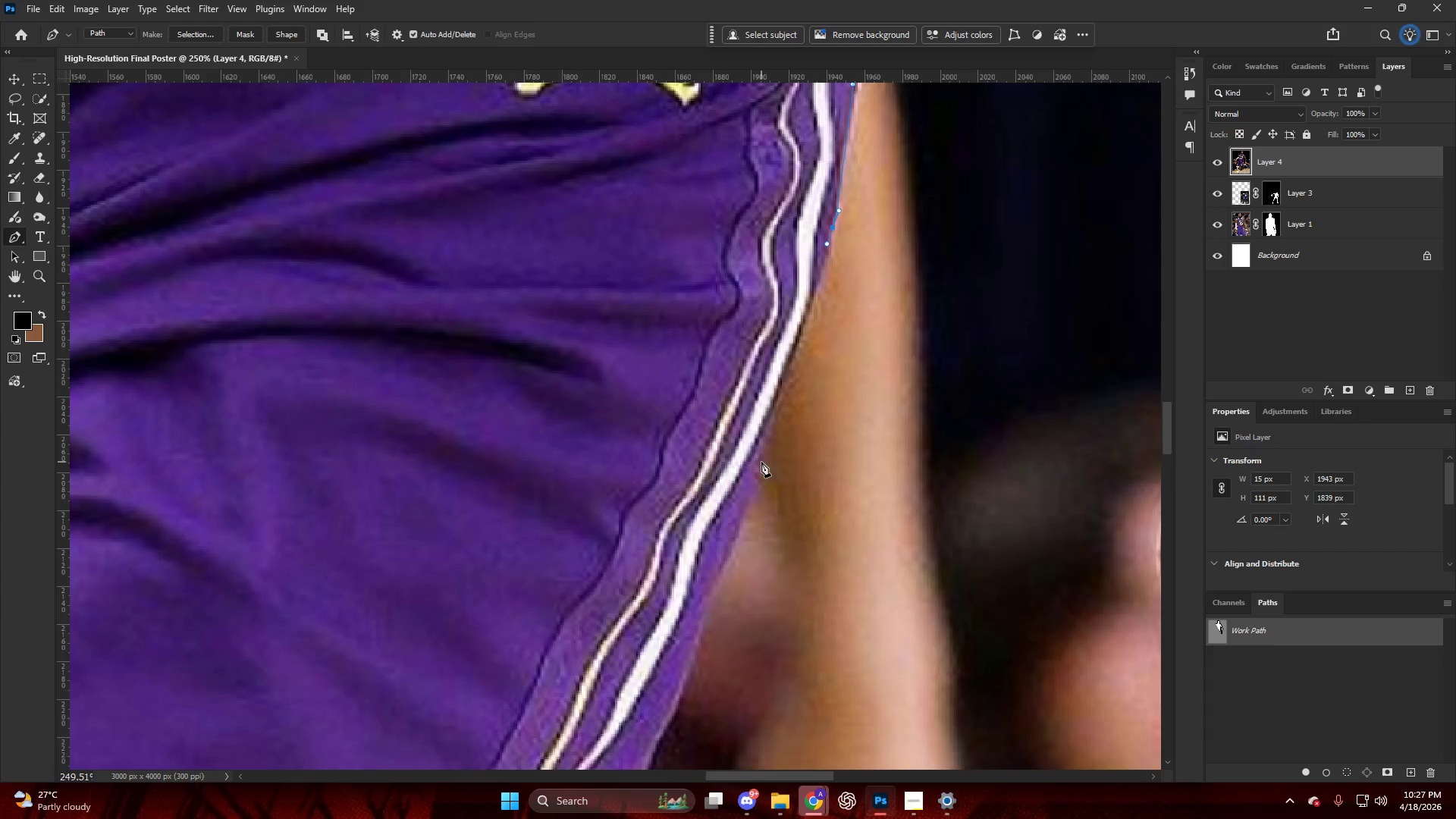 
left_click_drag(start_coordinate=[760, 462], to_coordinate=[742, 511])
 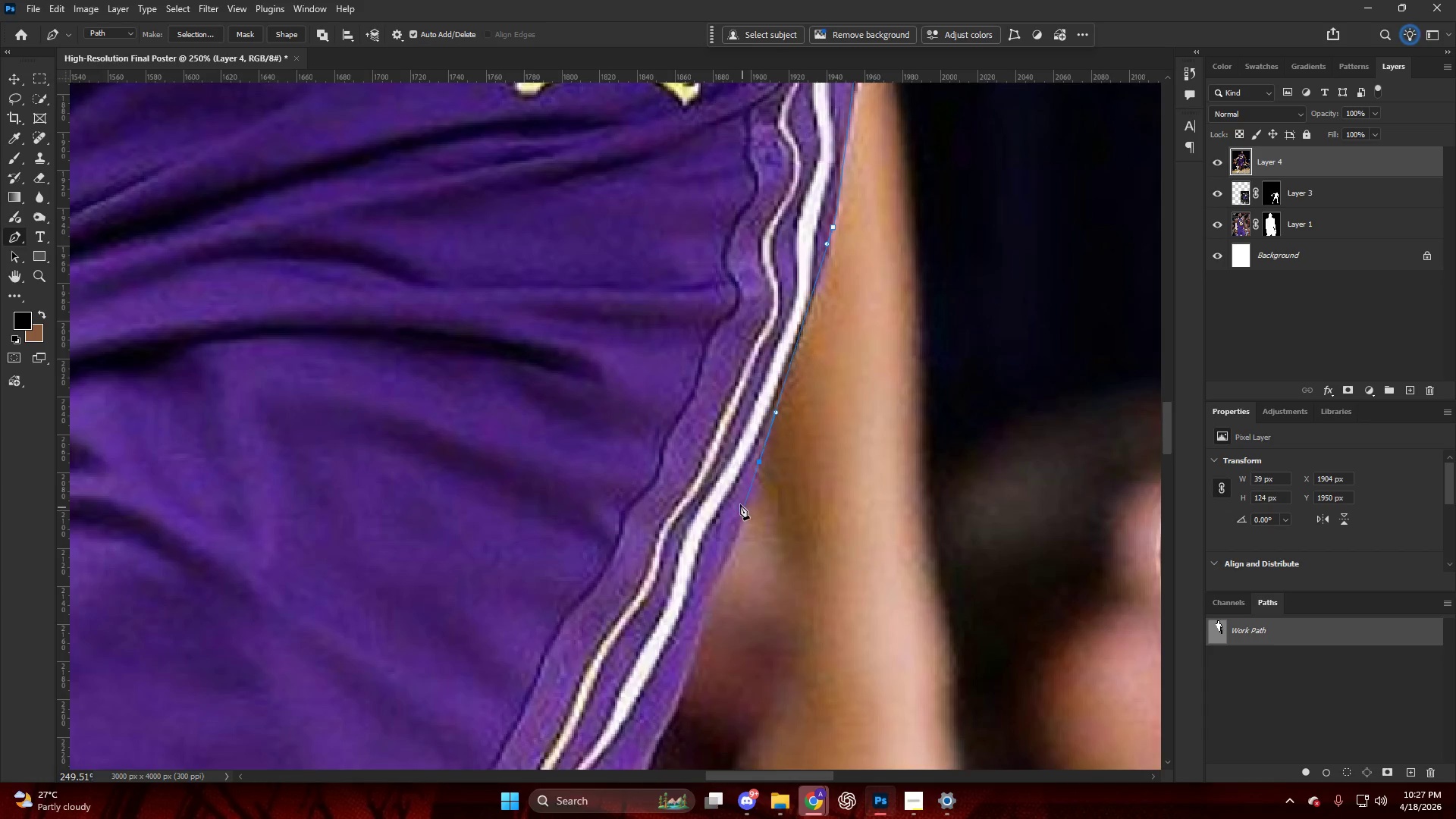 
key(Alt+AltLeft)
 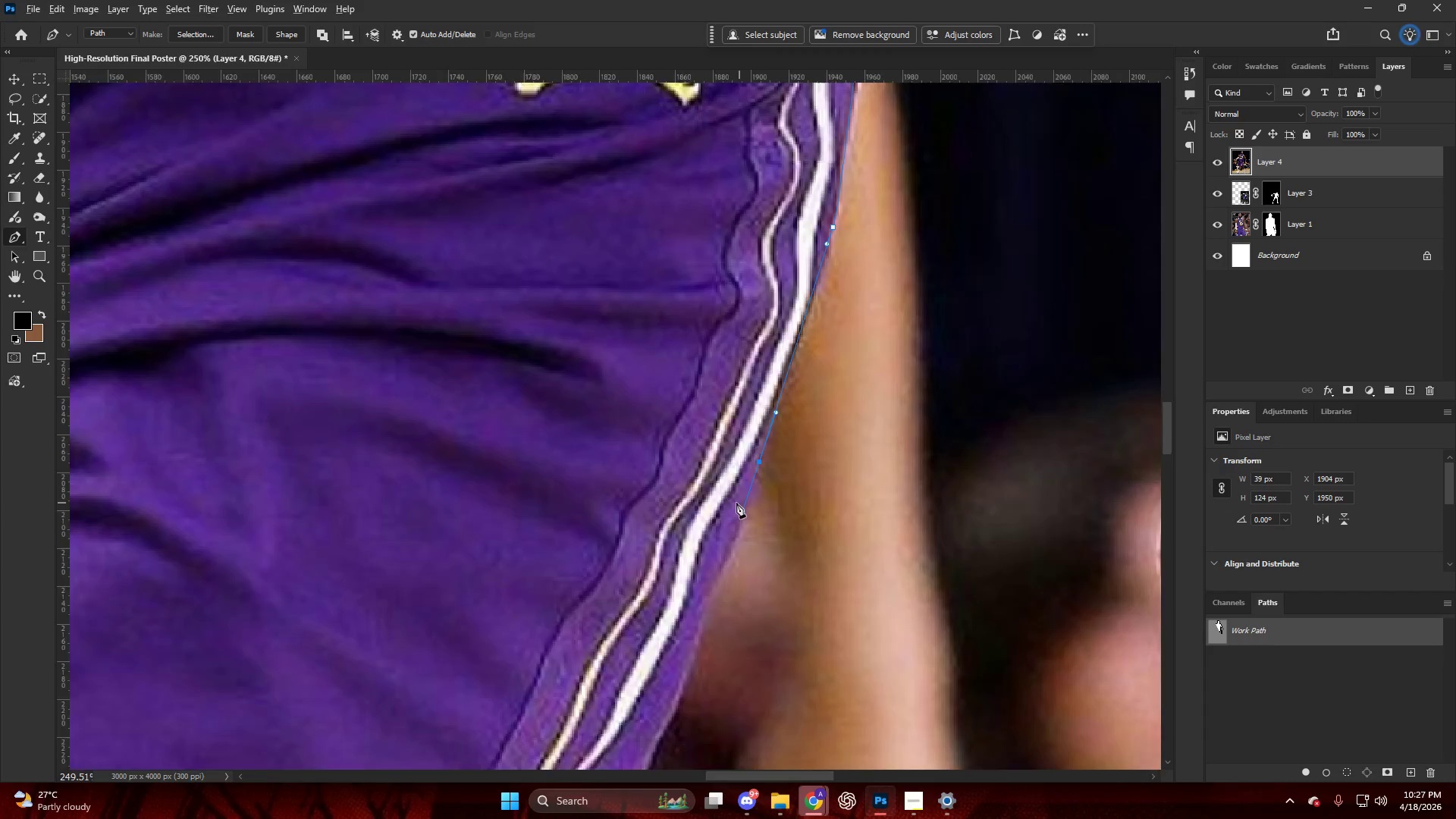 
key(Alt+AltLeft)
 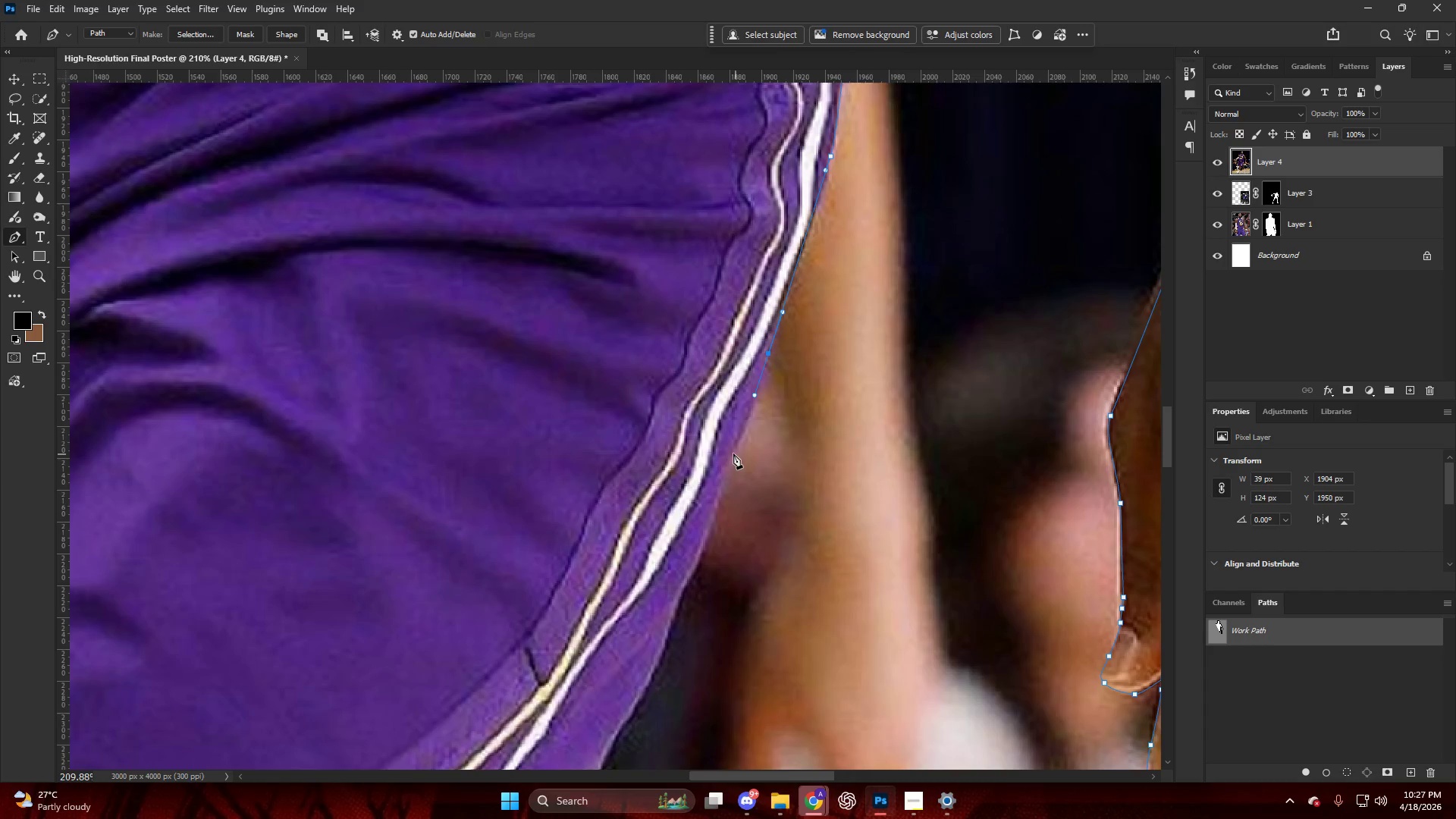 
scroll: coordinate [696, 504], scroll_direction: down, amount: 9.0
 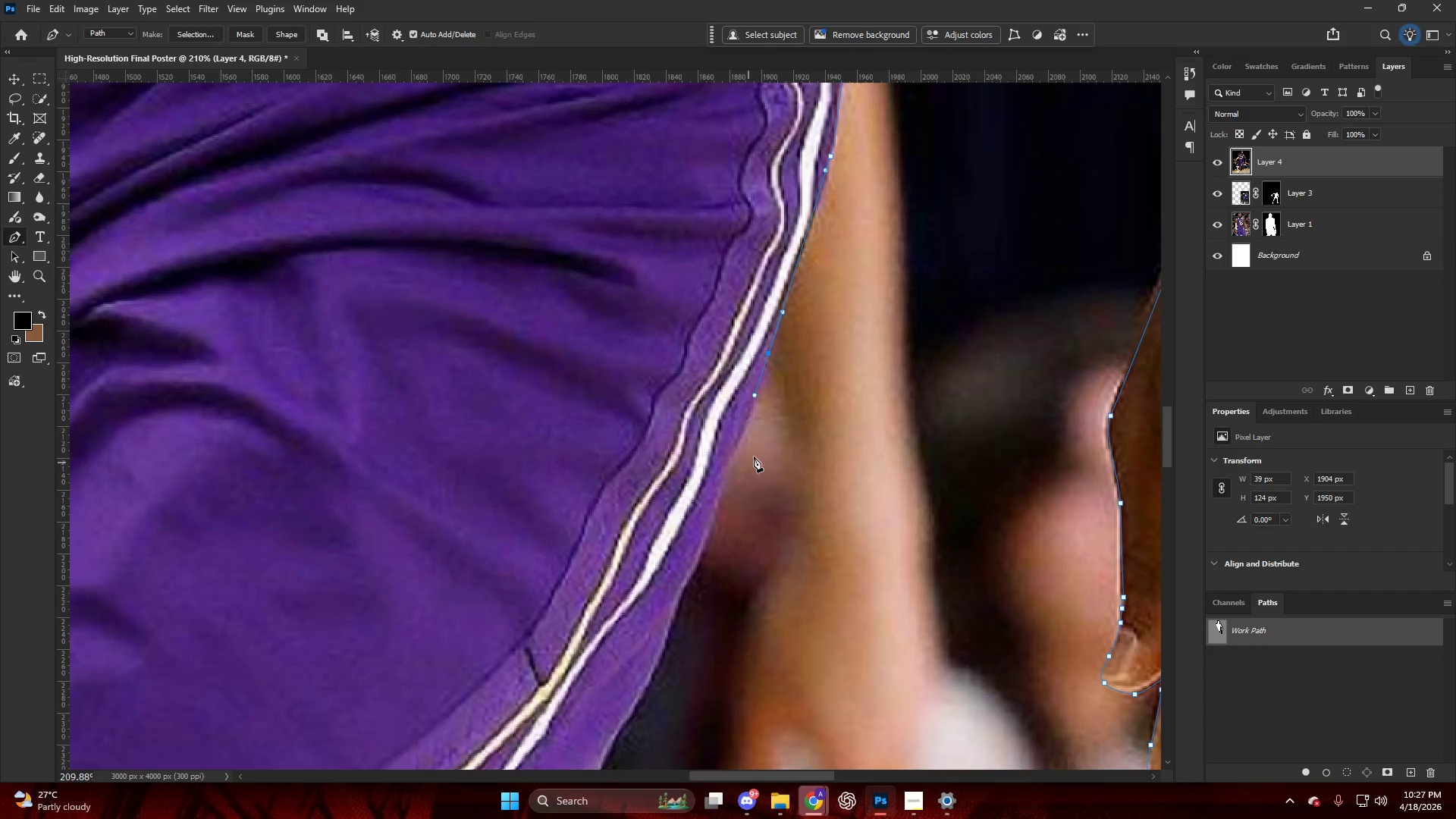 
left_click_drag(start_coordinate=[726, 457], to_coordinate=[713, 479])
 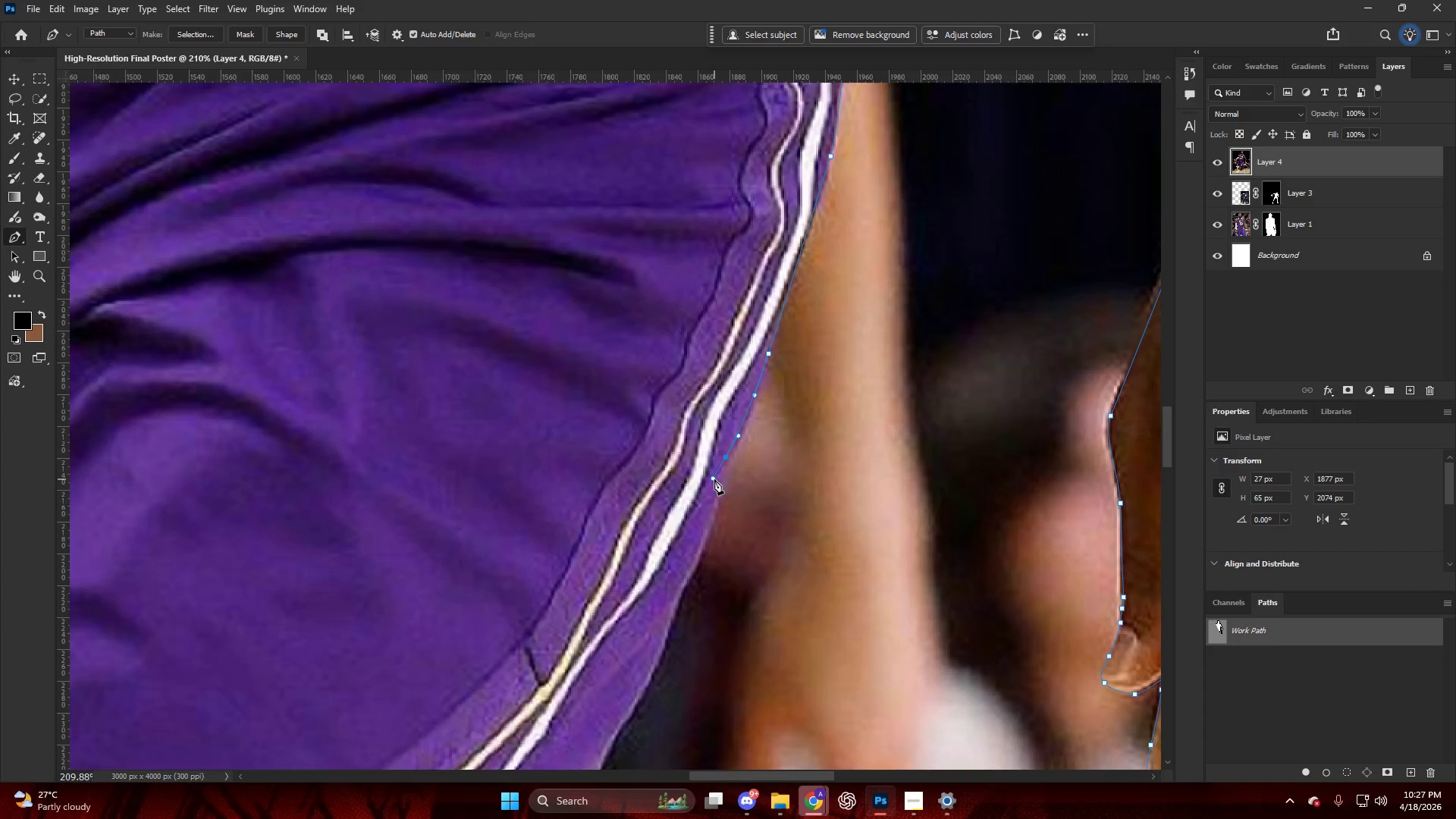 
left_click_drag(start_coordinate=[698, 492], to_coordinate=[679, 517])
 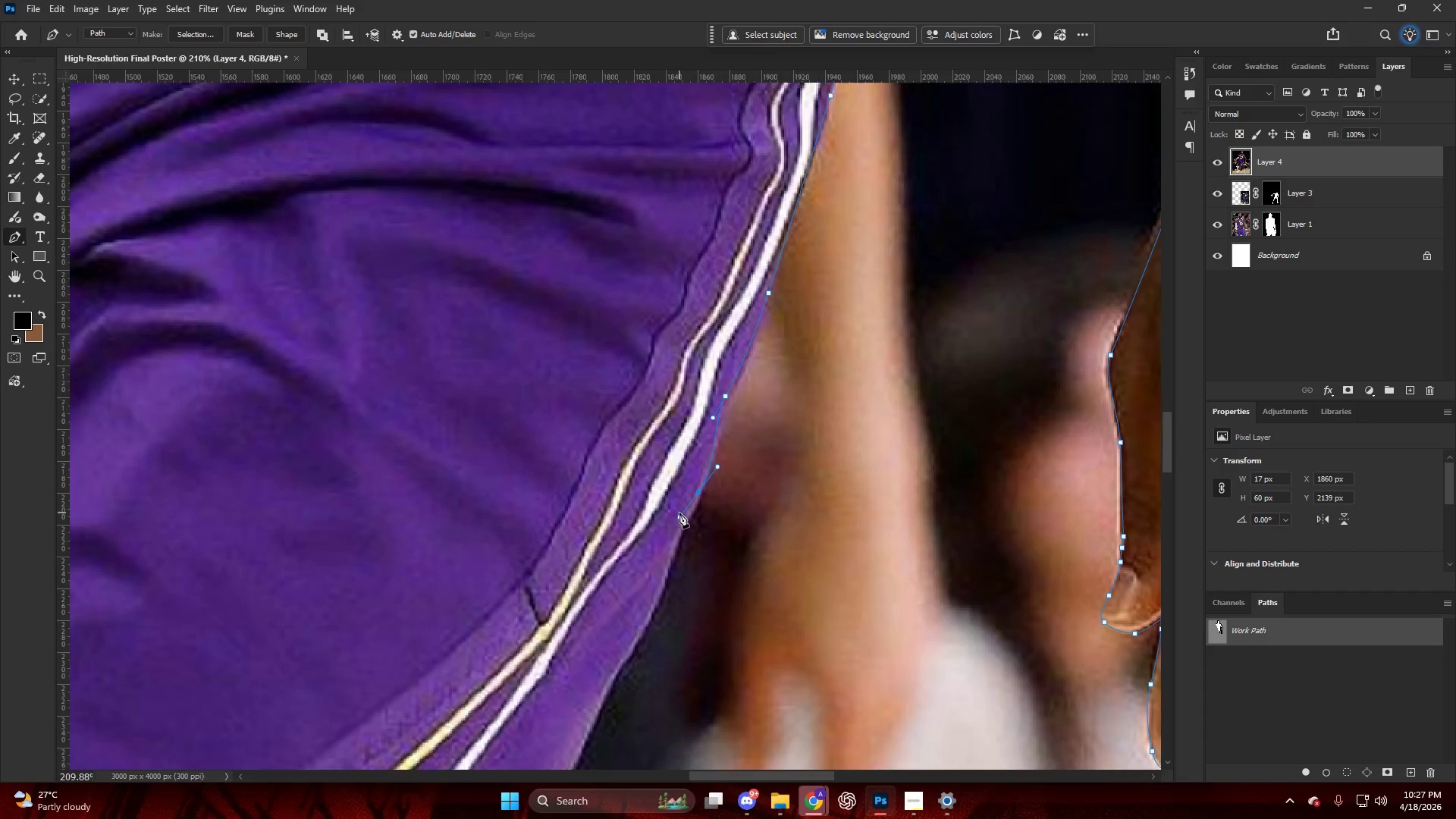 
scroll: coordinate [677, 514], scroll_direction: down, amount: 10.0
 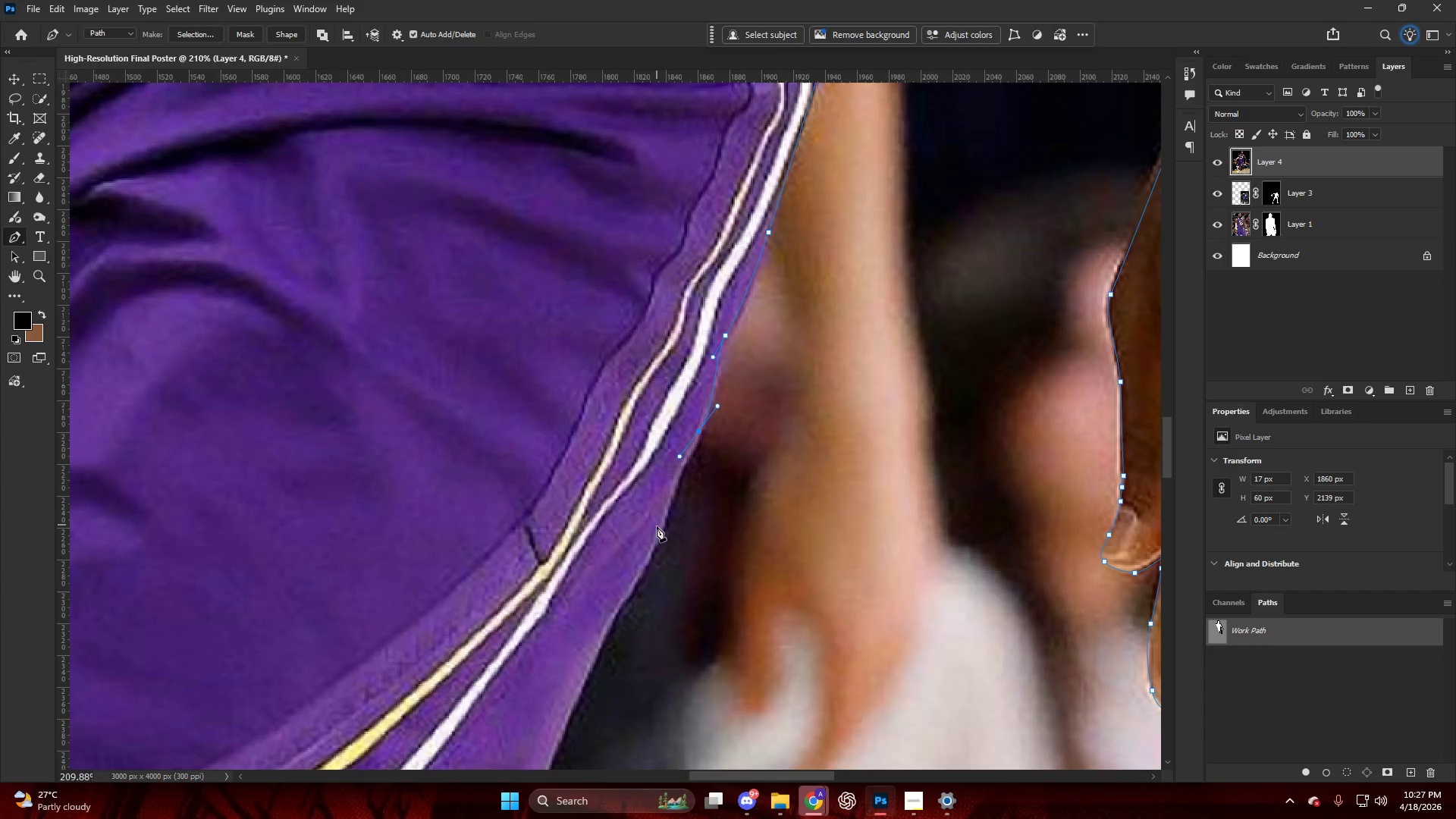 
left_click_drag(start_coordinate=[657, 535], to_coordinate=[651, 546])
 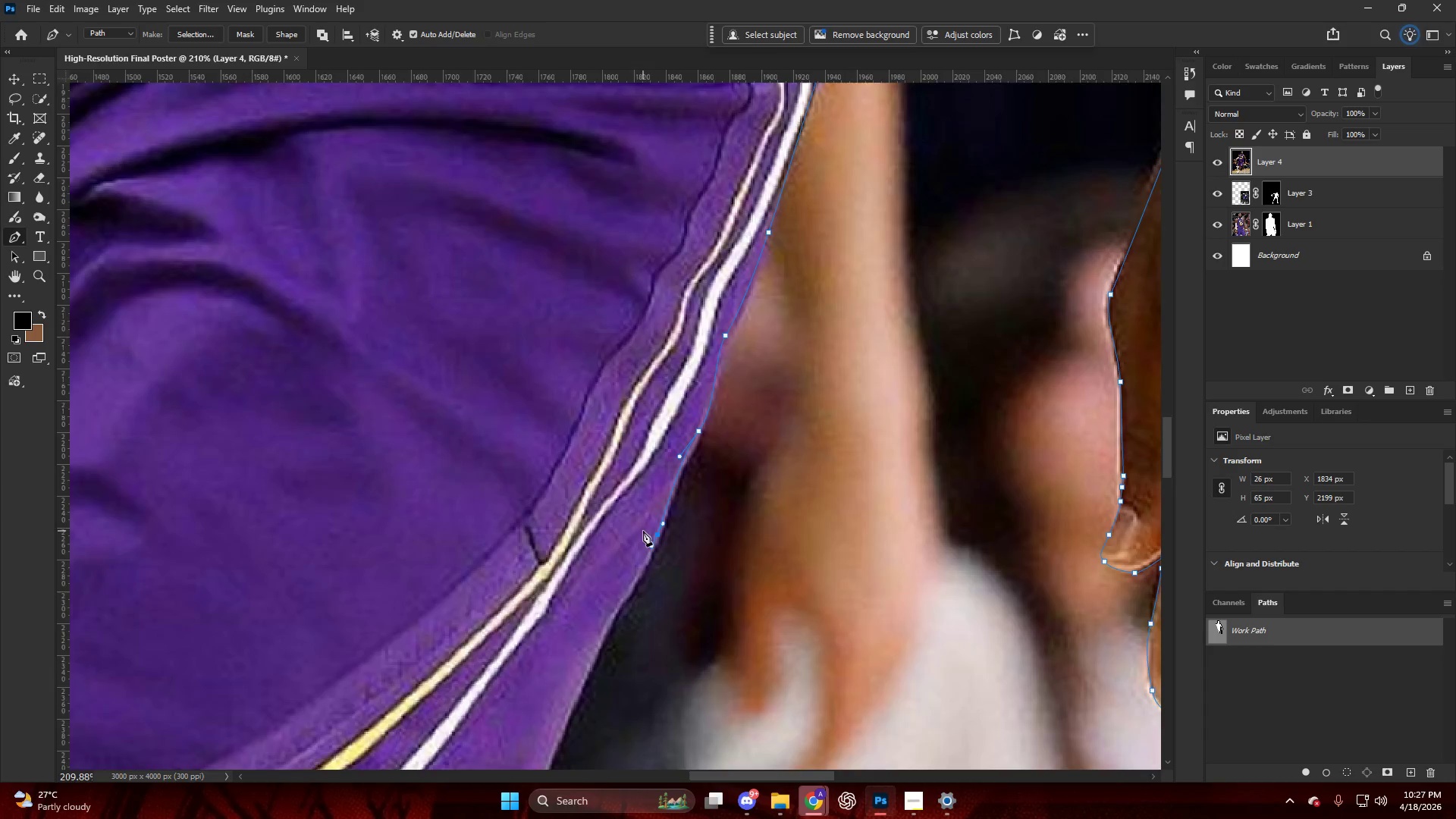 
hold_key(key=AltLeft, duration=1.16)
 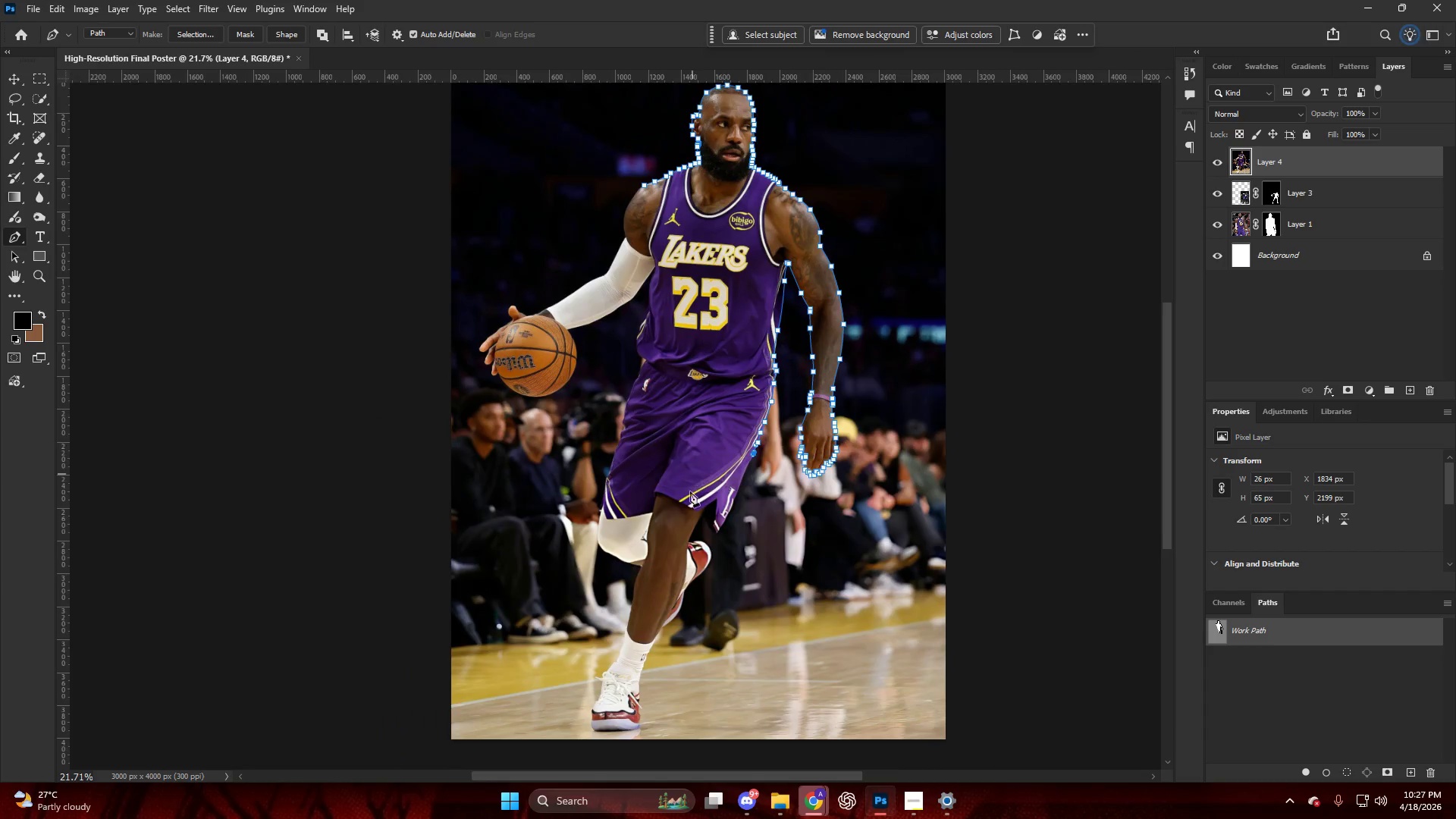 
key(Control+ControlLeft)
 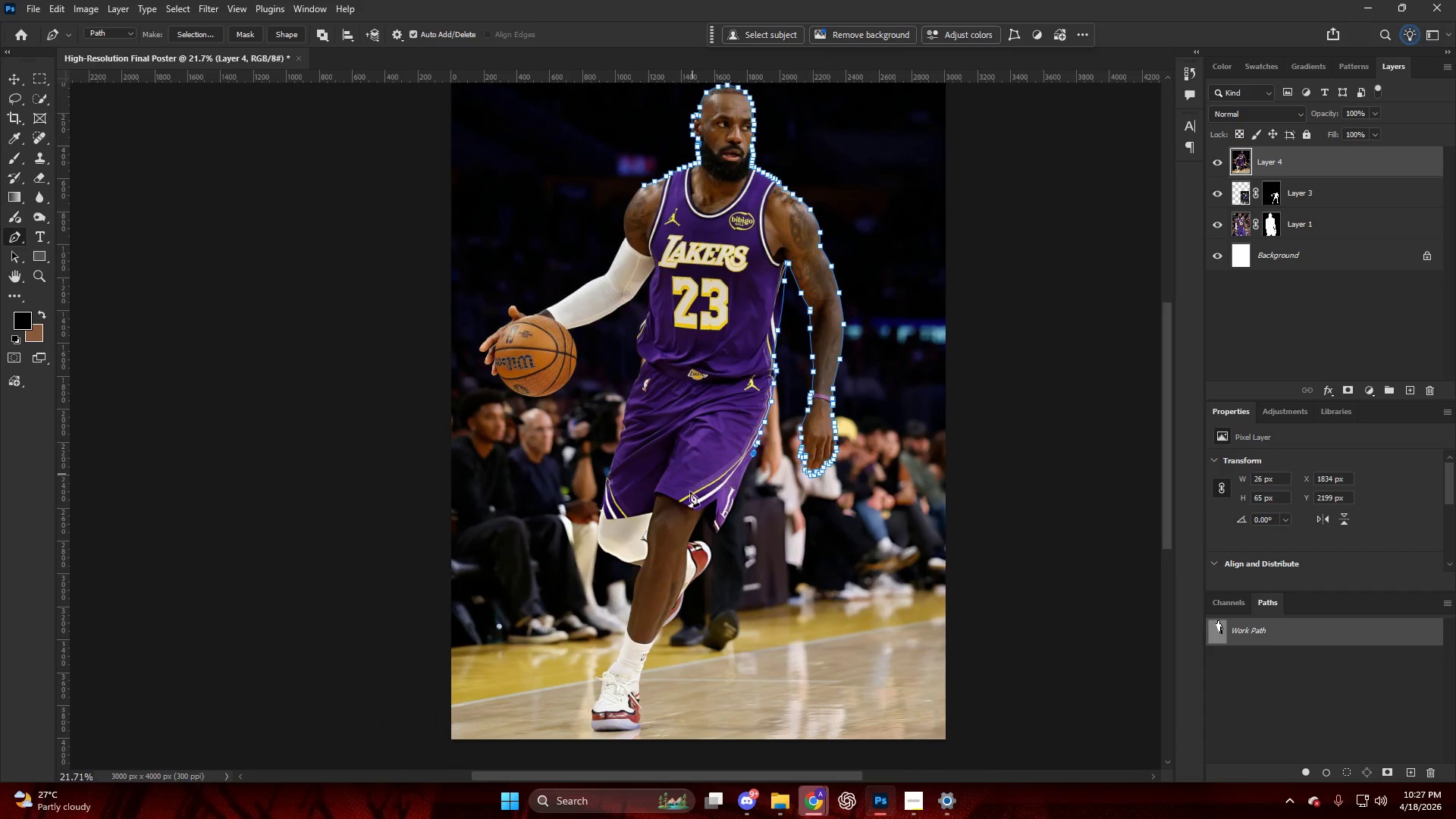 
hold_key(key=AltLeft, duration=1.64)
 